 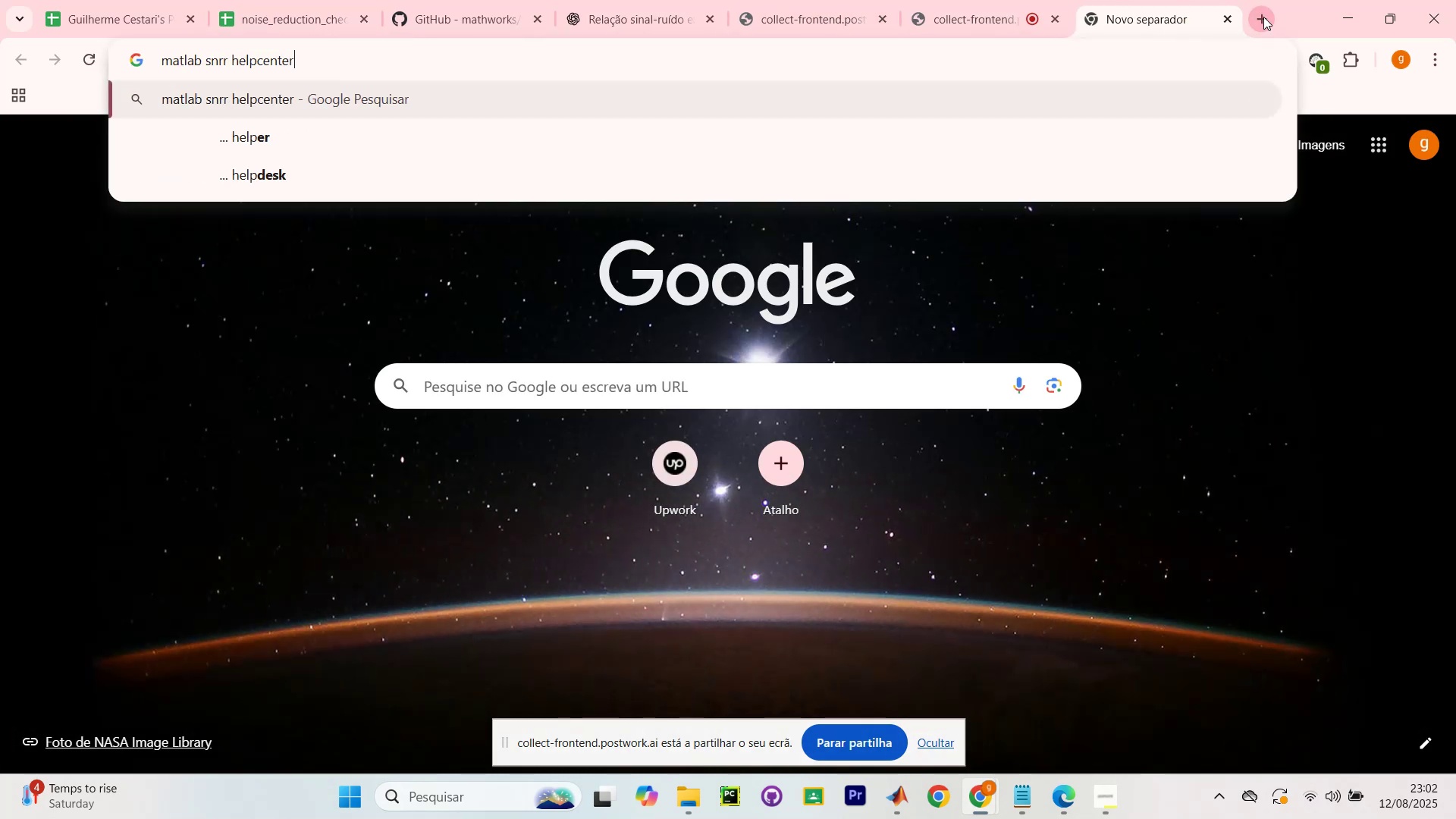 
key(Enter)
 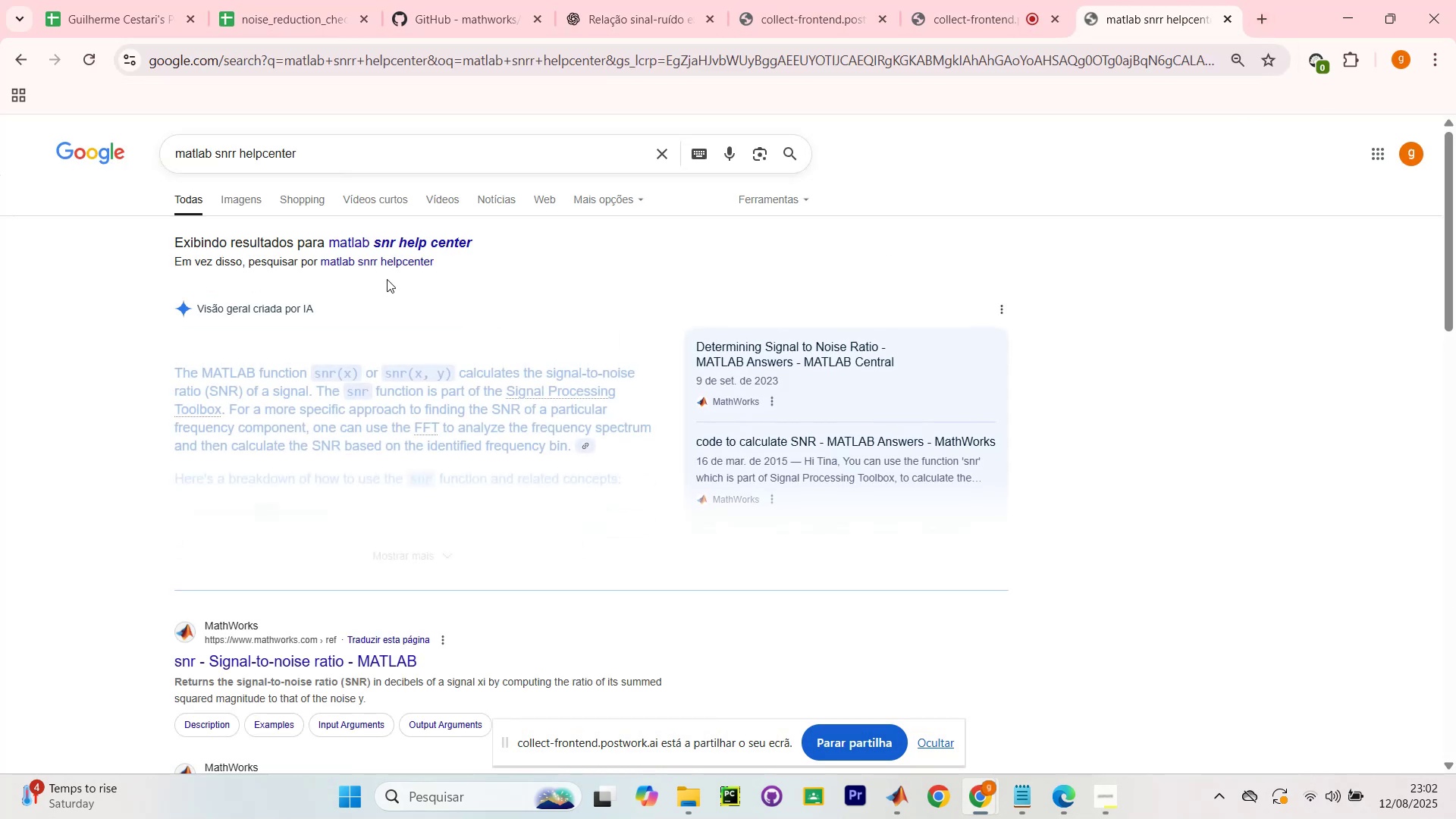 
left_click([456, 248])
 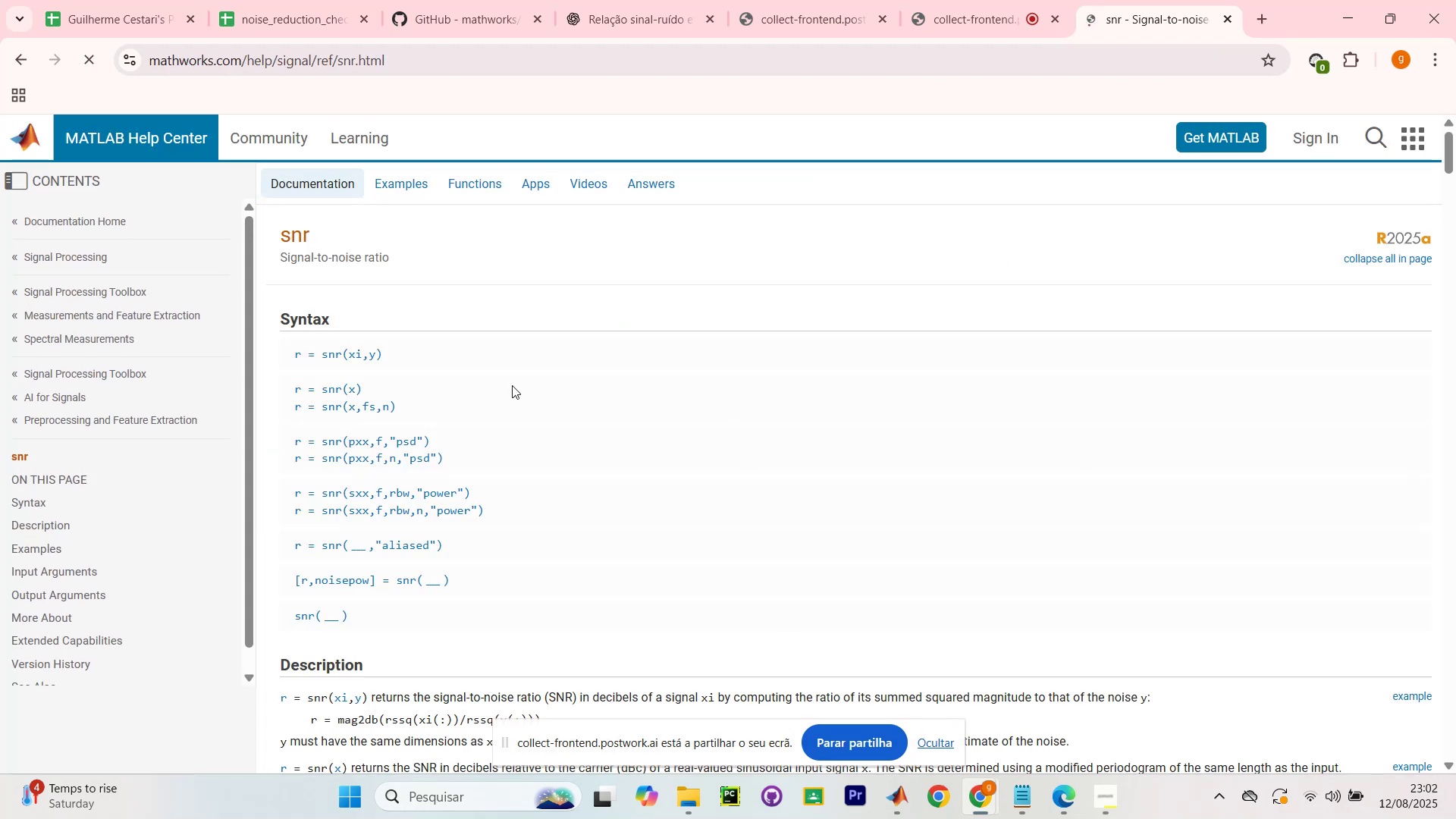 
scroll: coordinate [606, 412], scroll_direction: down, amount: 13.0
 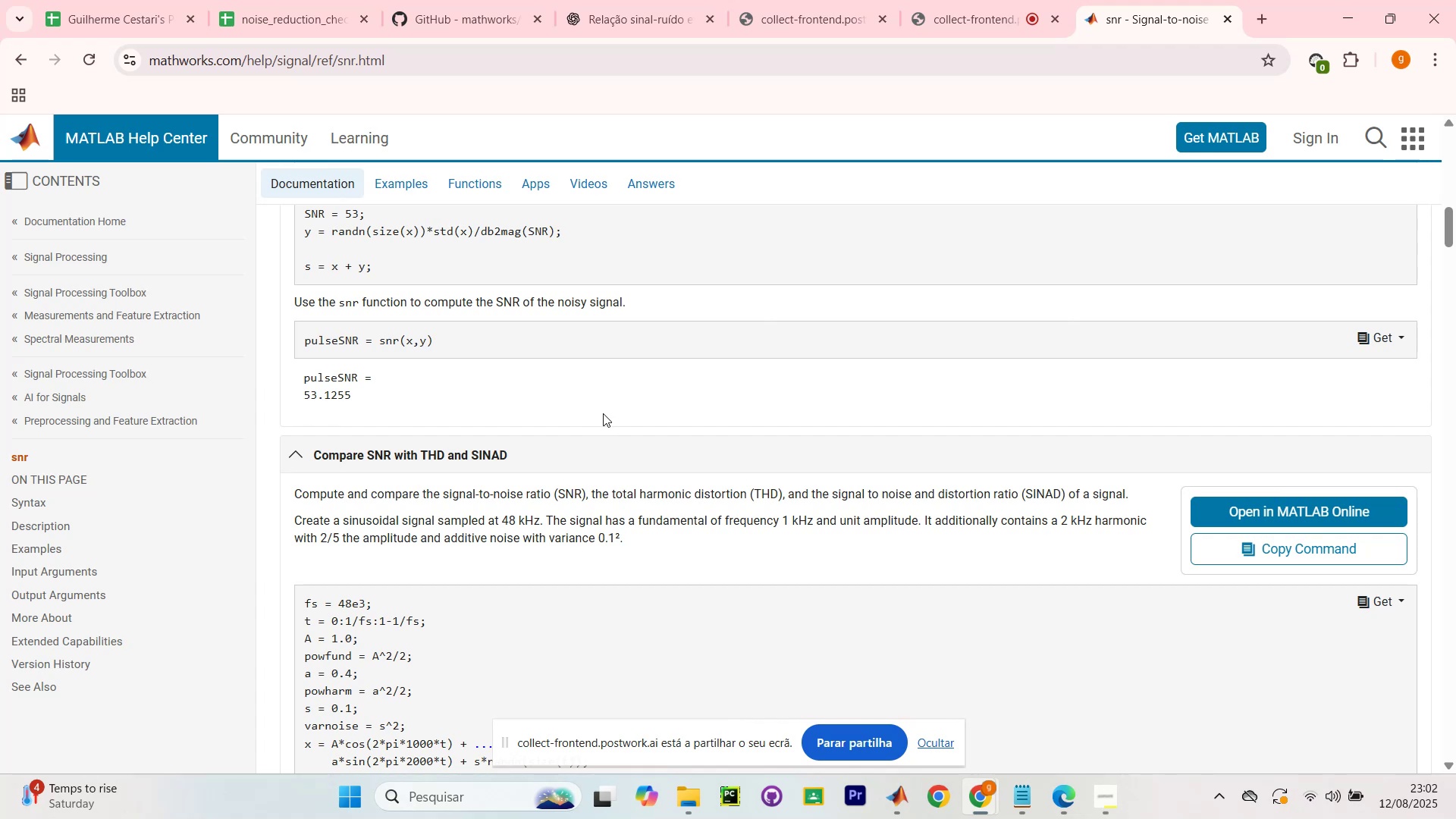 
scroll: coordinate [583, 428], scroll_direction: down, amount: 7.0
 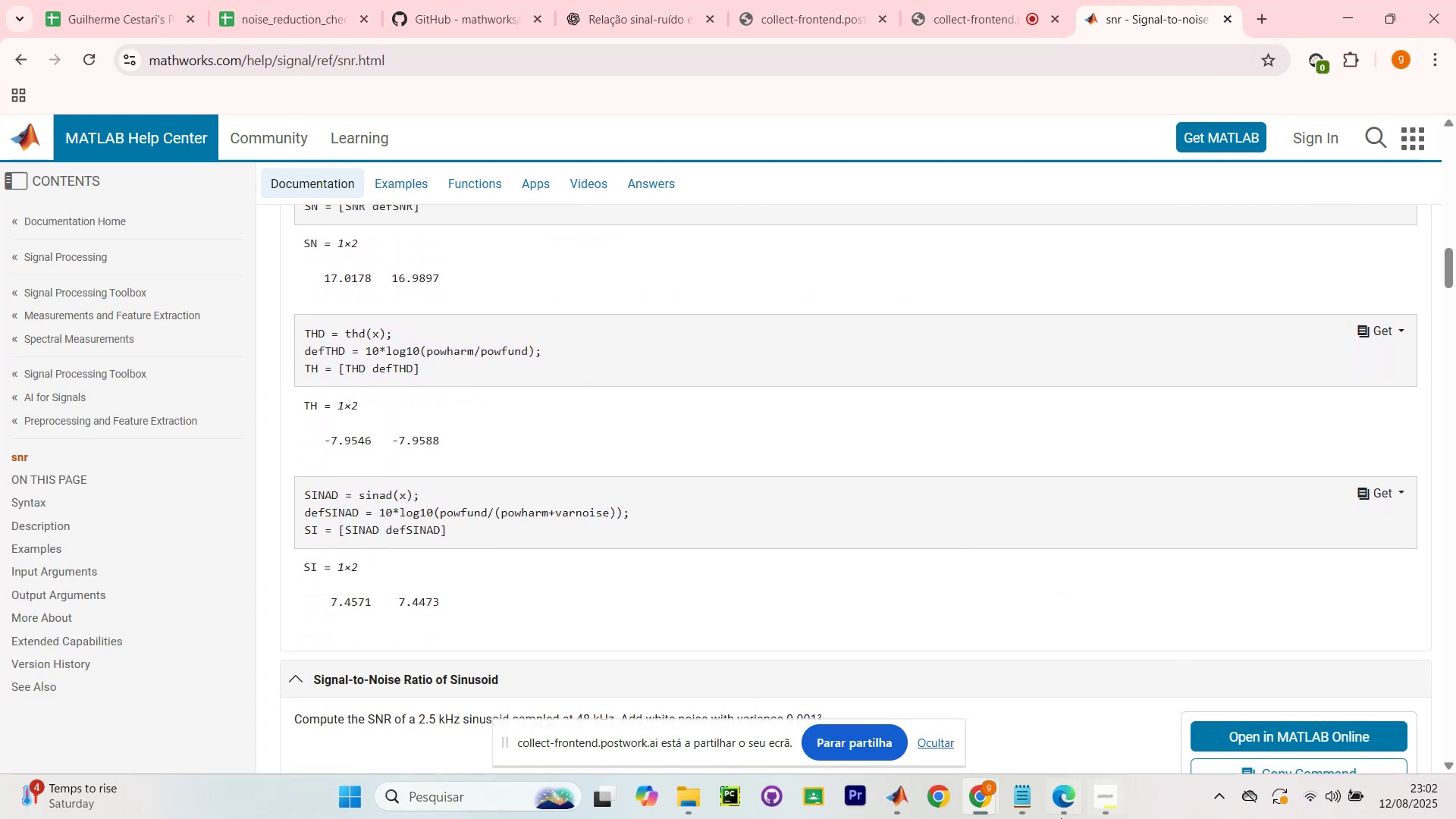 
key(Meta+ArrowLeft)
 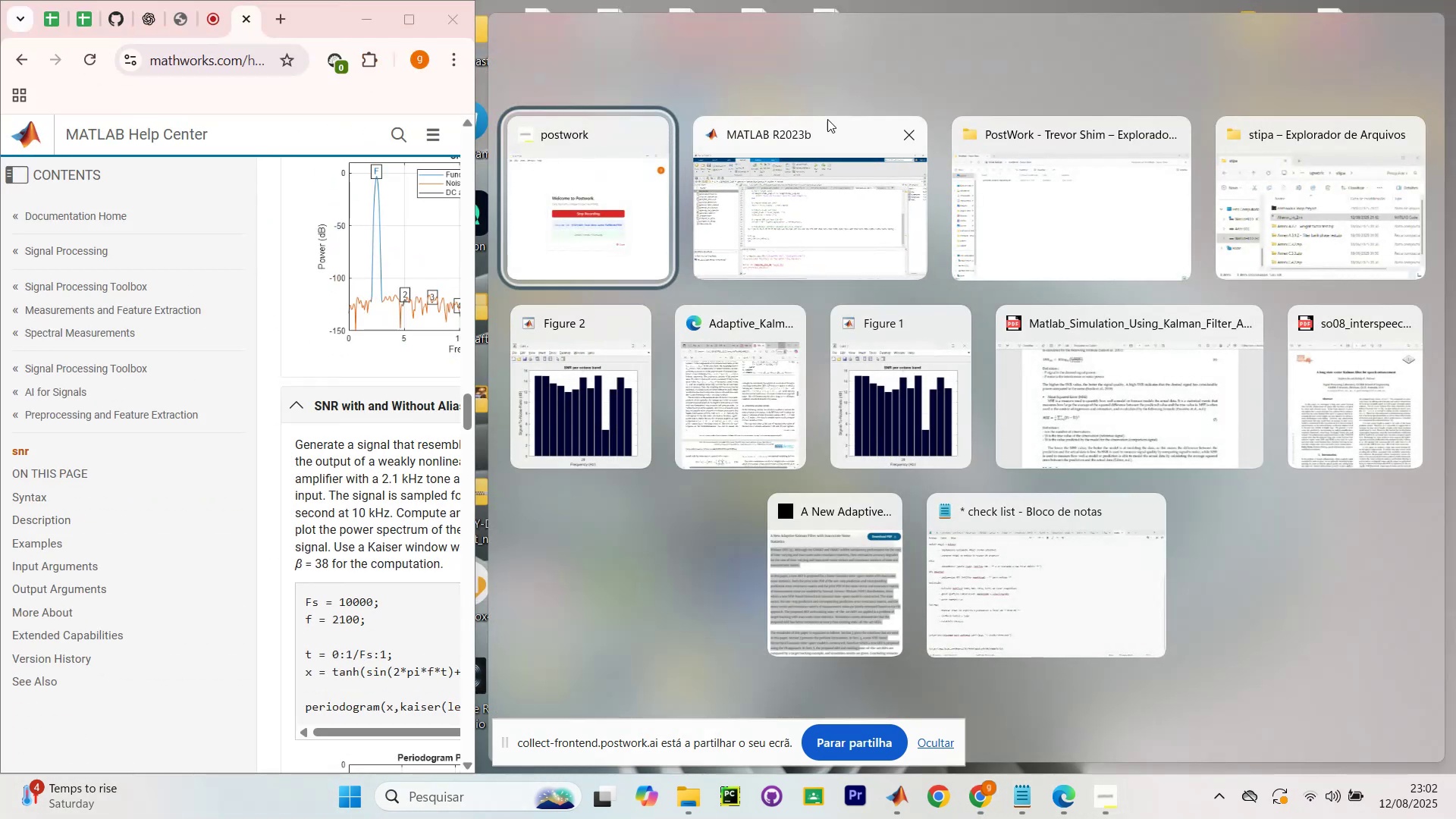 
left_click([779, 177])
 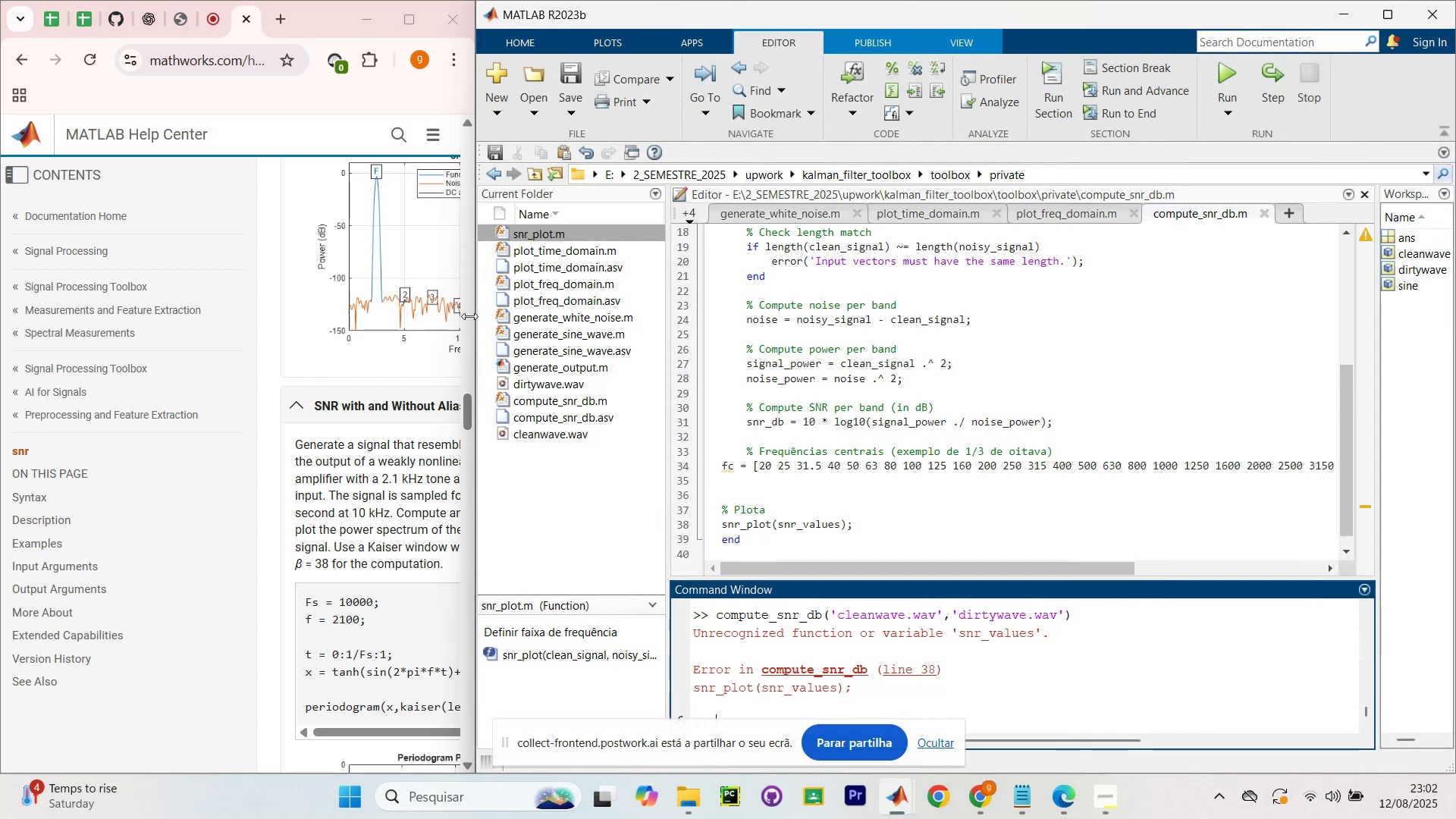 
left_click_drag(start_coordinate=[475, 331], to_coordinate=[729, 402])
 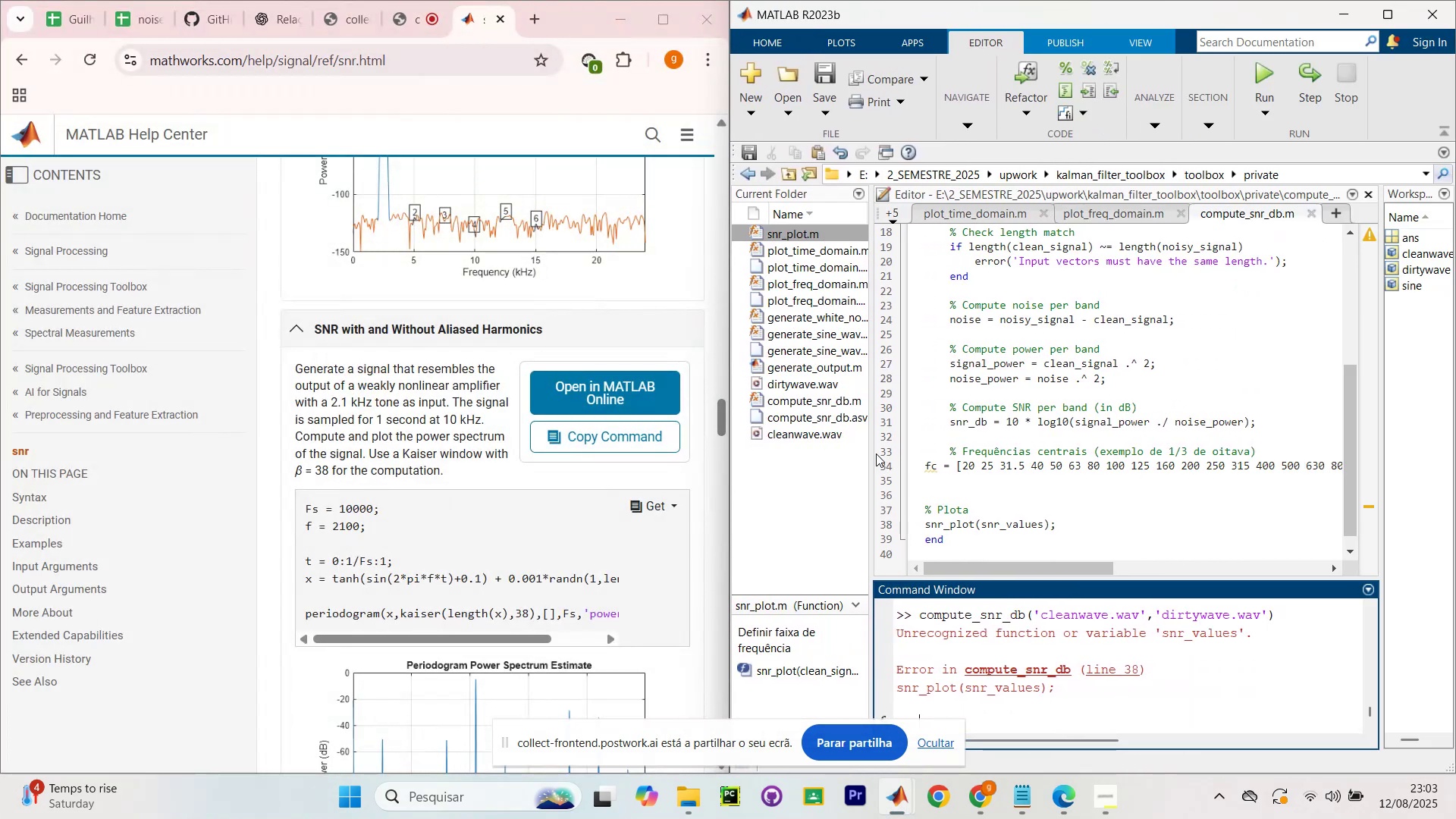 
left_click_drag(start_coordinate=[870, 451], to_coordinate=[774, 457])
 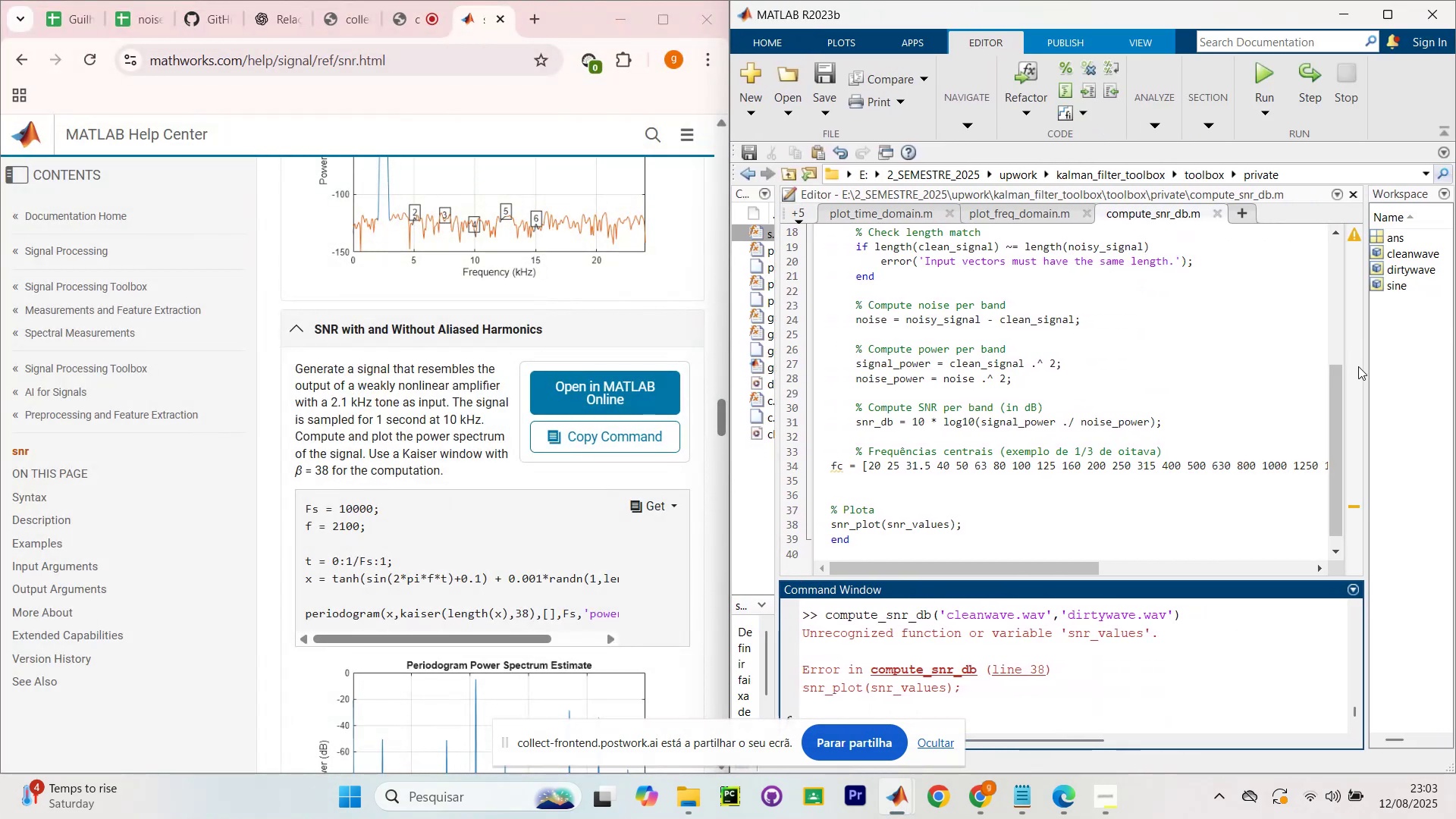 
left_click_drag(start_coordinate=[1369, 376], to_coordinate=[1365, 377])
 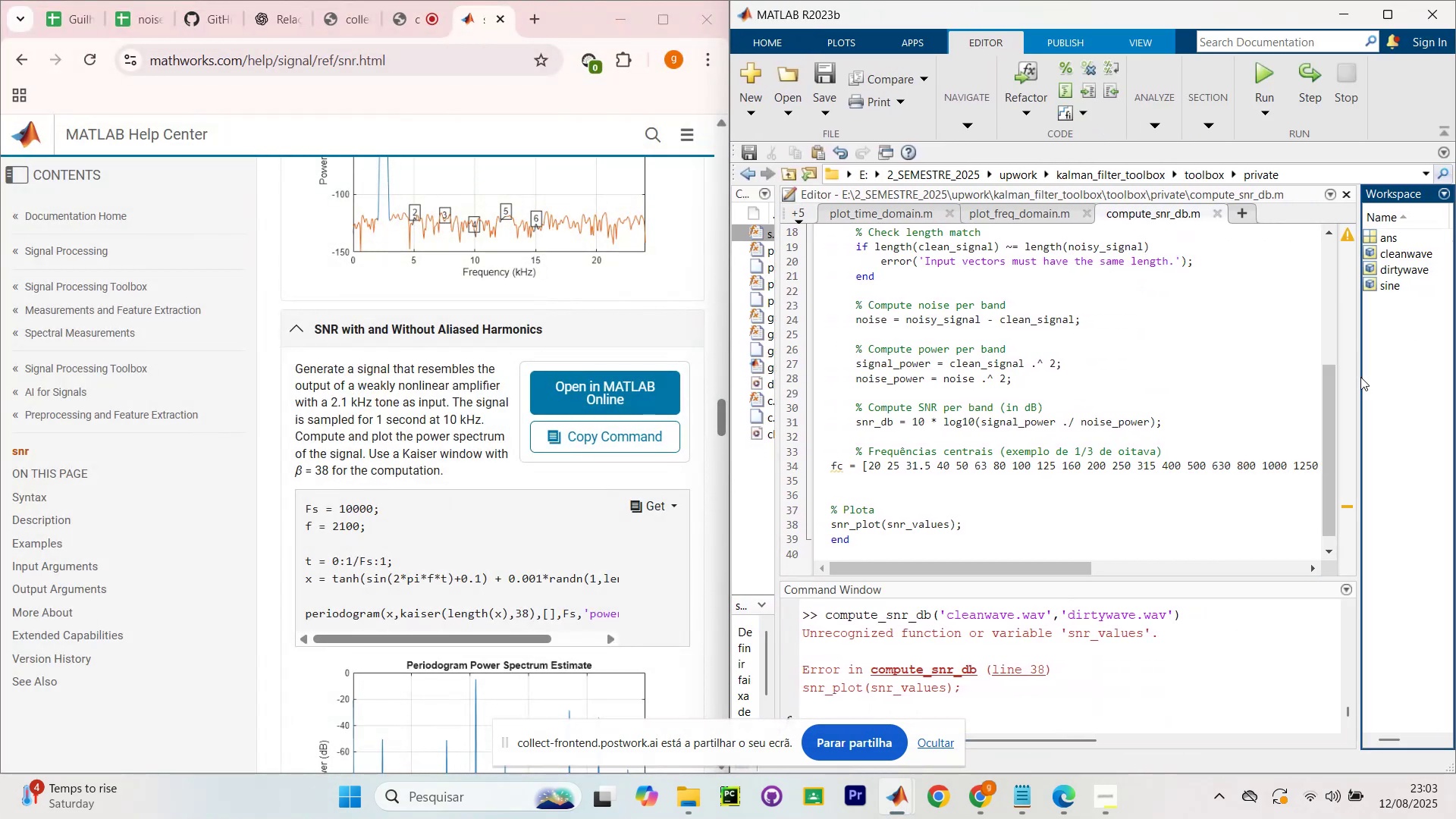 
left_click_drag(start_coordinate=[1359, 377], to_coordinate=[1402, 388])
 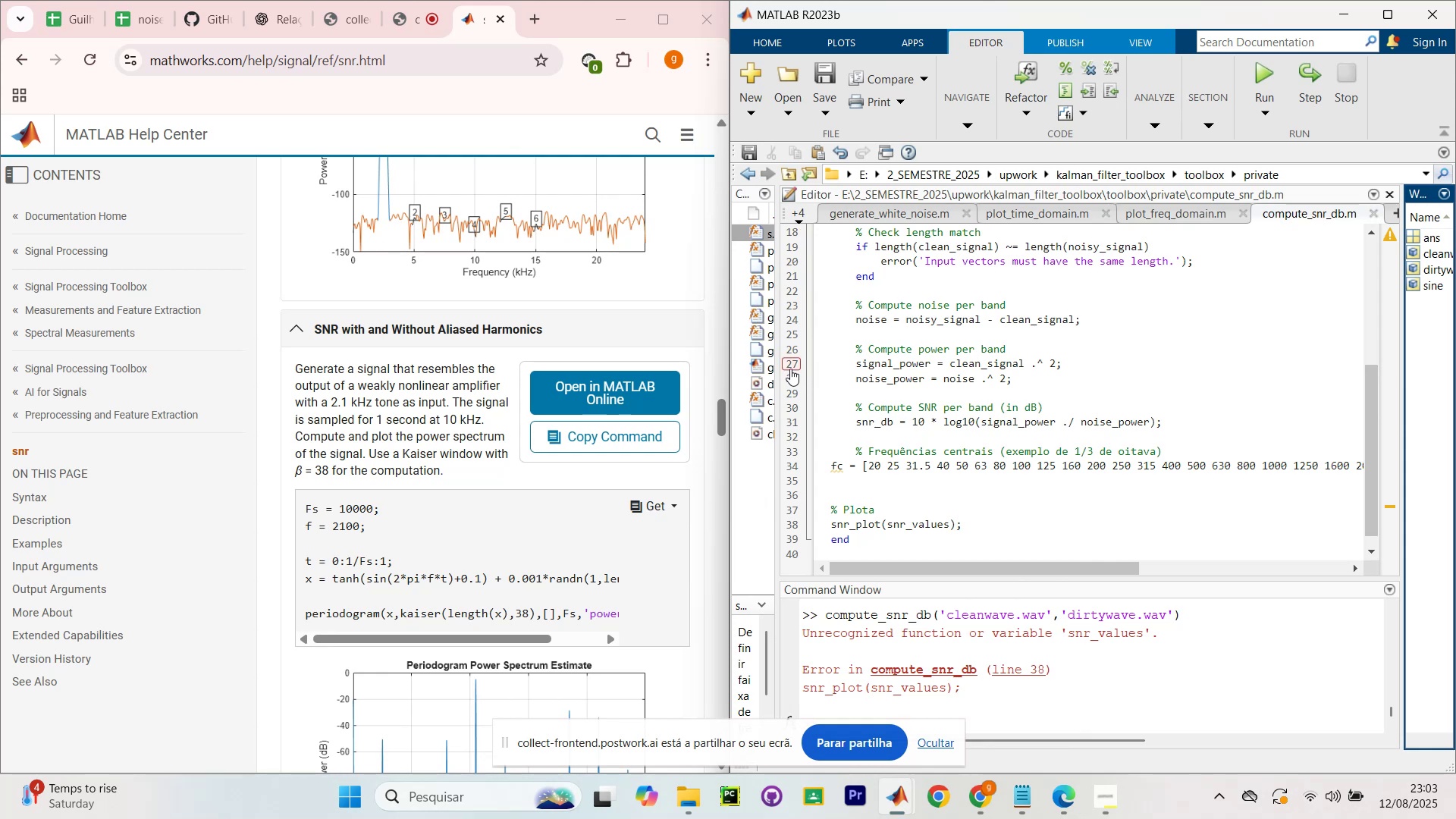 
wait(7.53)
 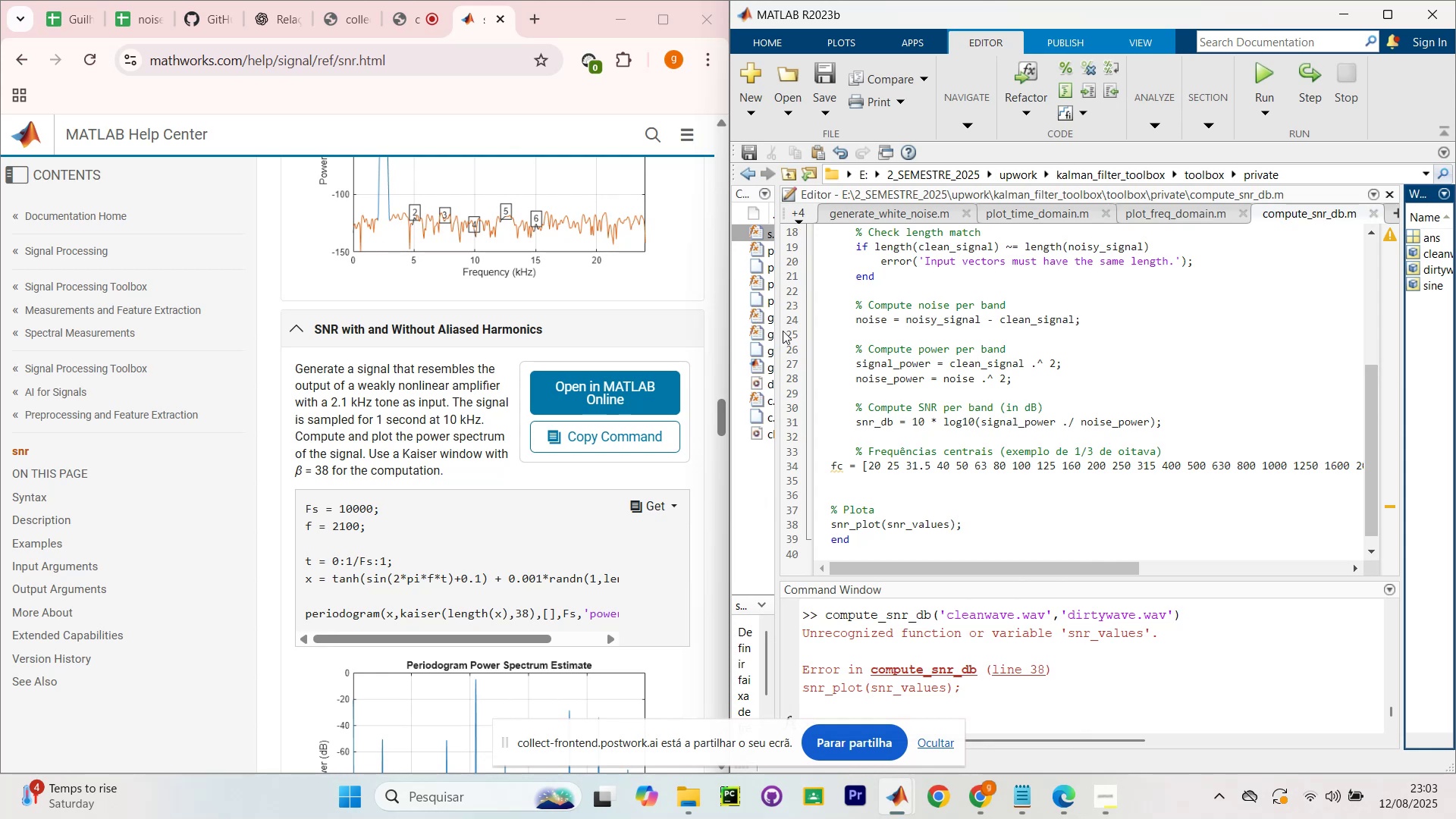 
left_click_drag(start_coordinate=[778, 381], to_coordinate=[843, 403])
 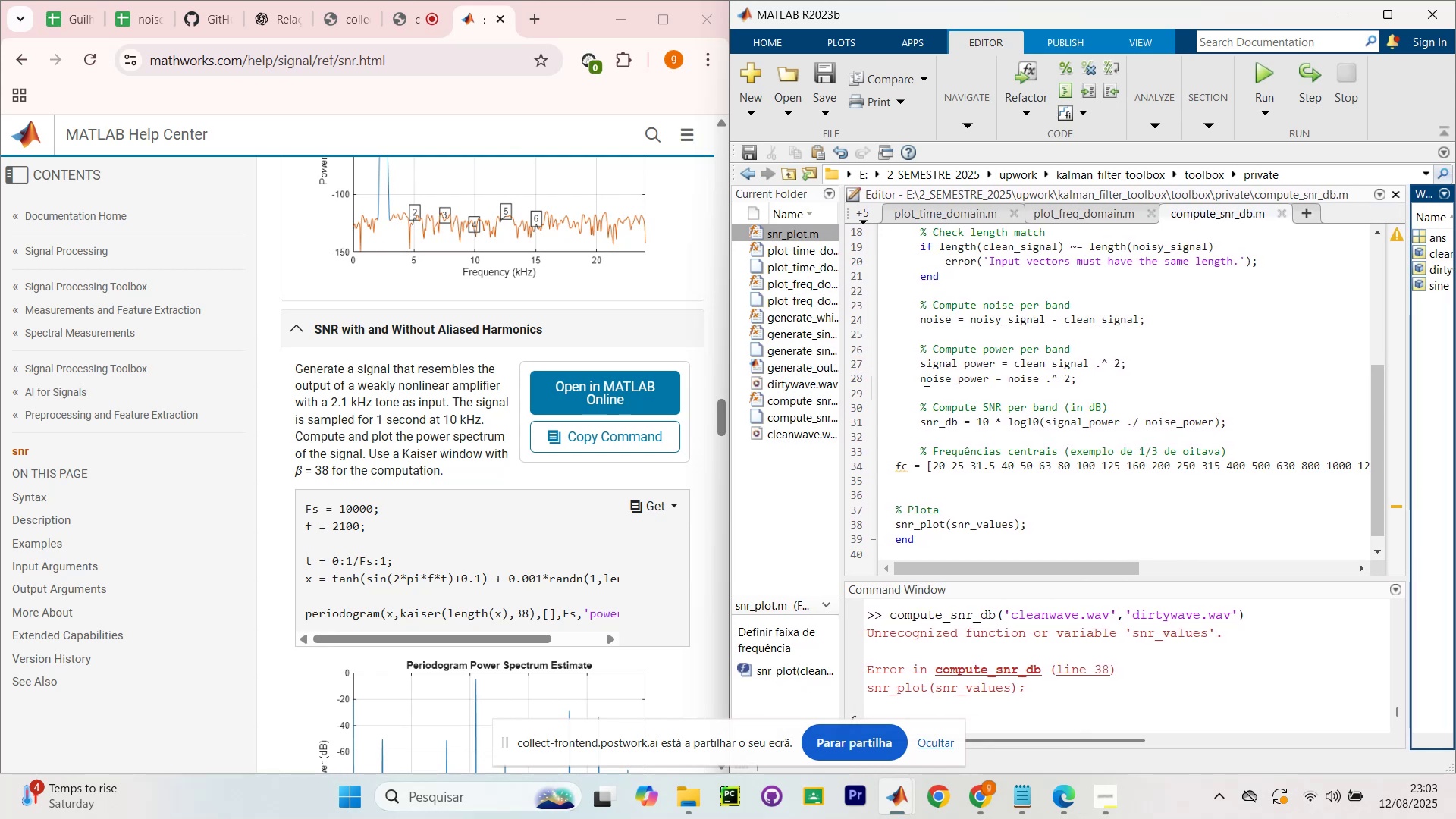 
scroll: coordinate [966, 395], scroll_direction: down, amount: 3.0
 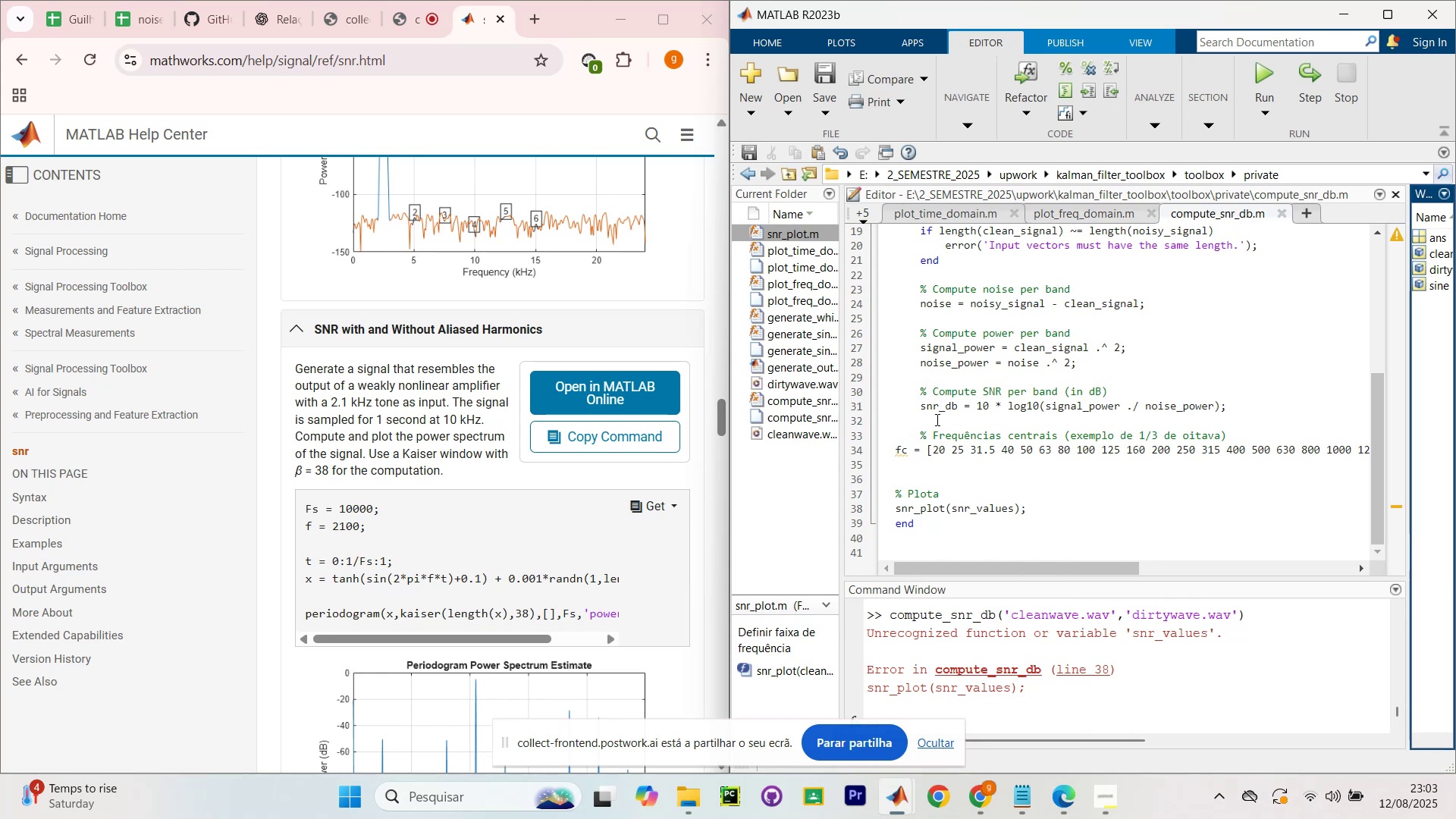 
wait(11.05)
 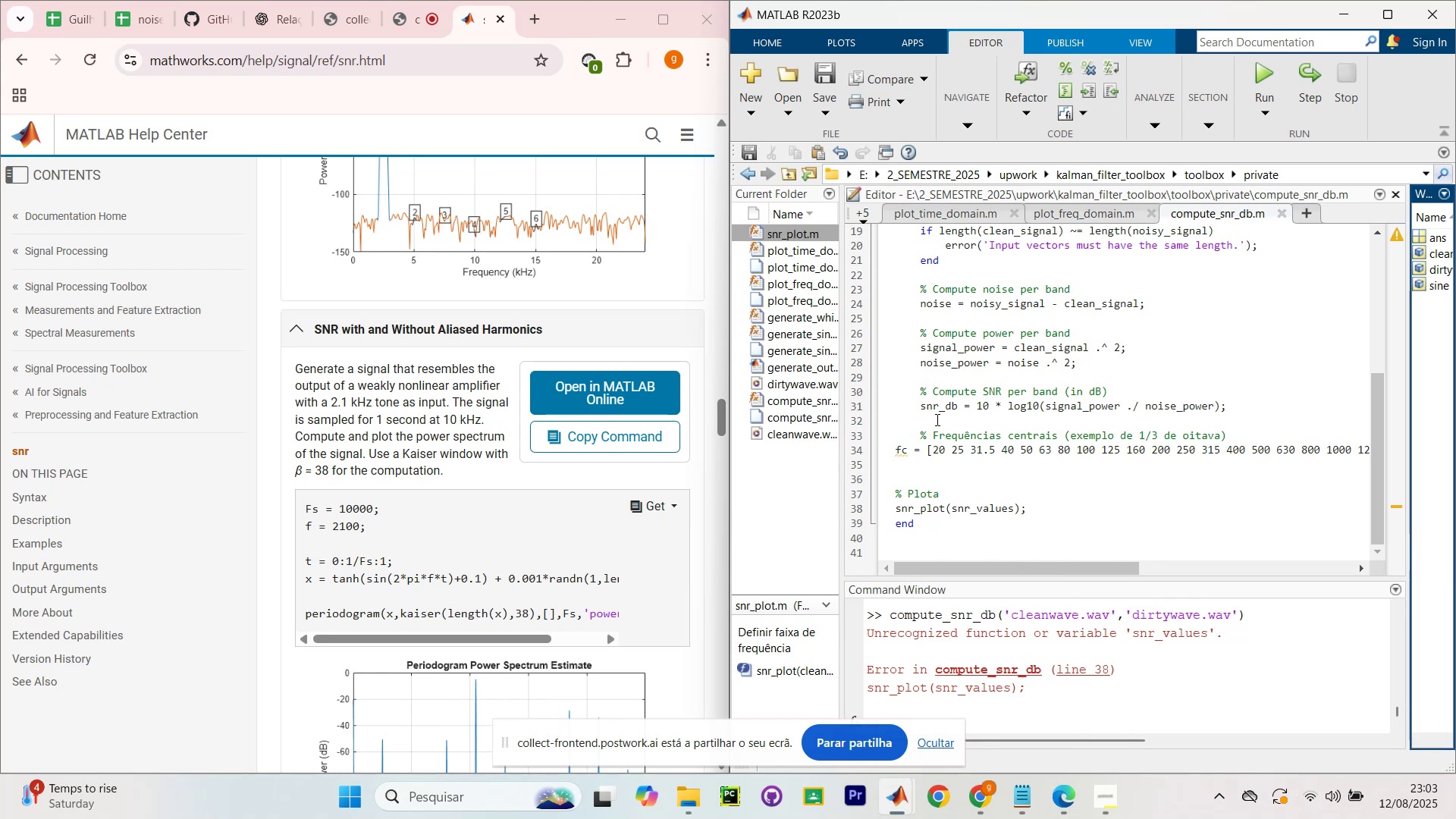 
scroll: coordinate [469, 410], scroll_direction: up, amount: 6.0
 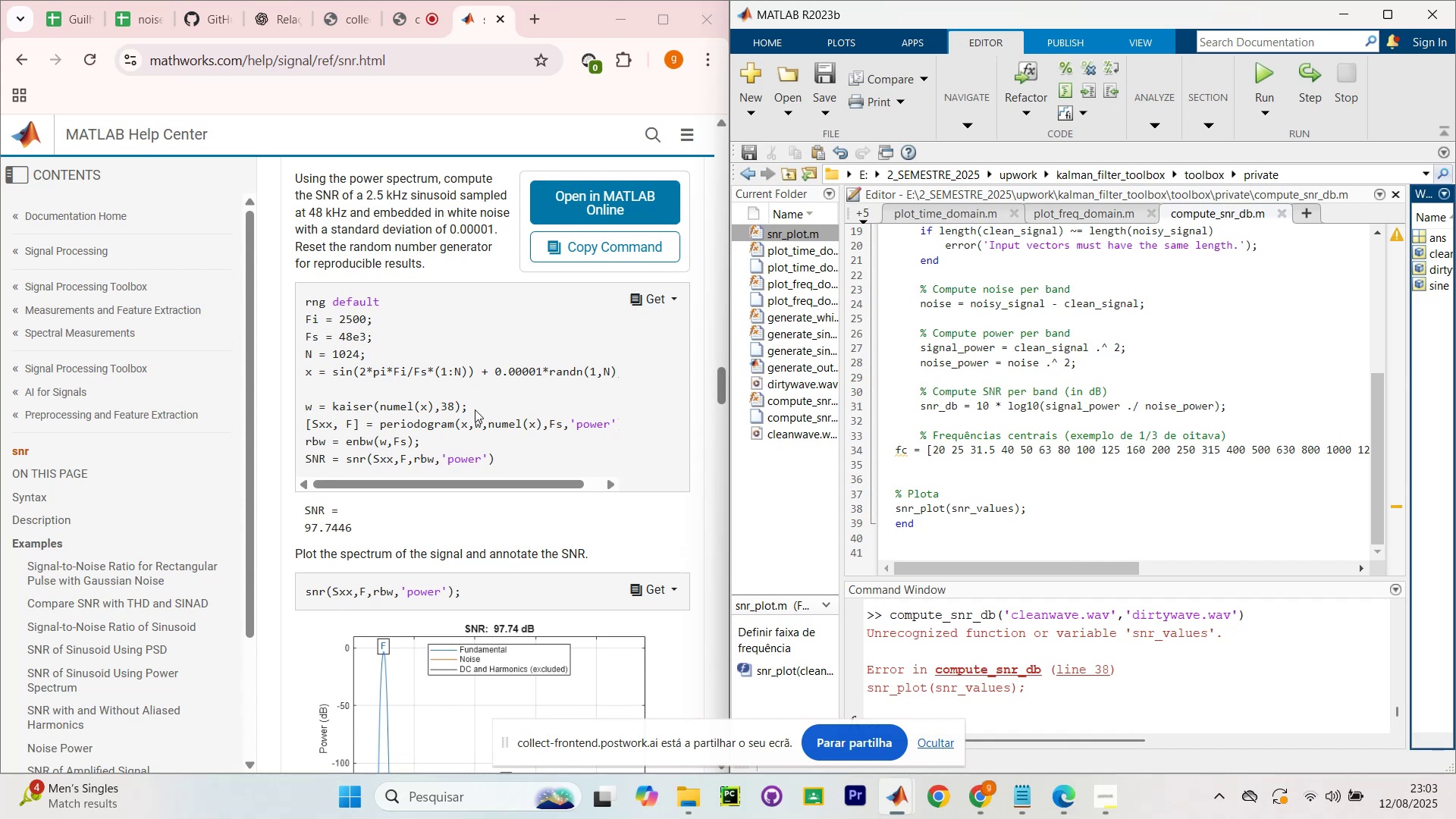 
wait(5.95)
 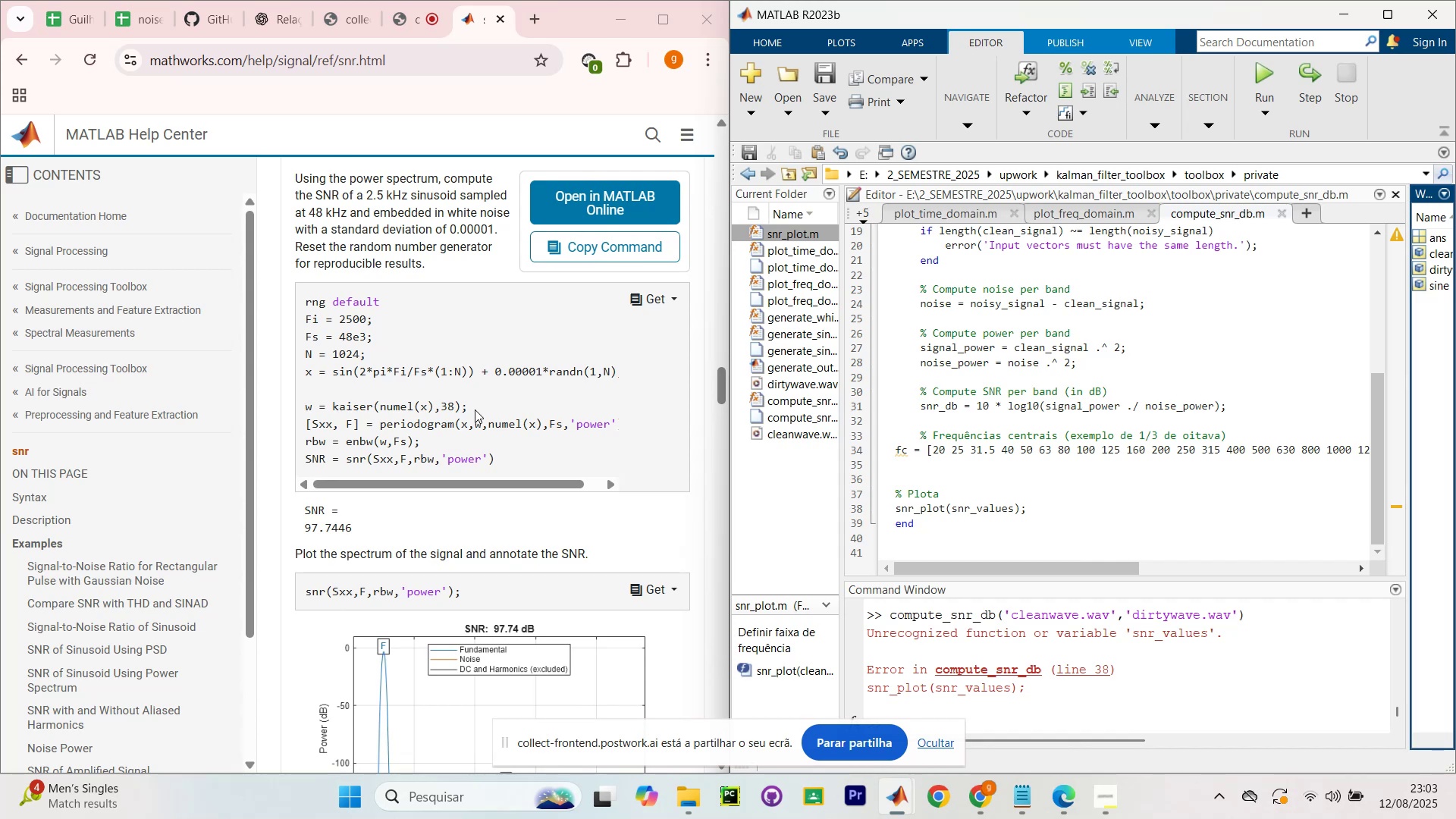 
scroll: coordinate [1123, 409], scroll_direction: up, amount: 8.0
 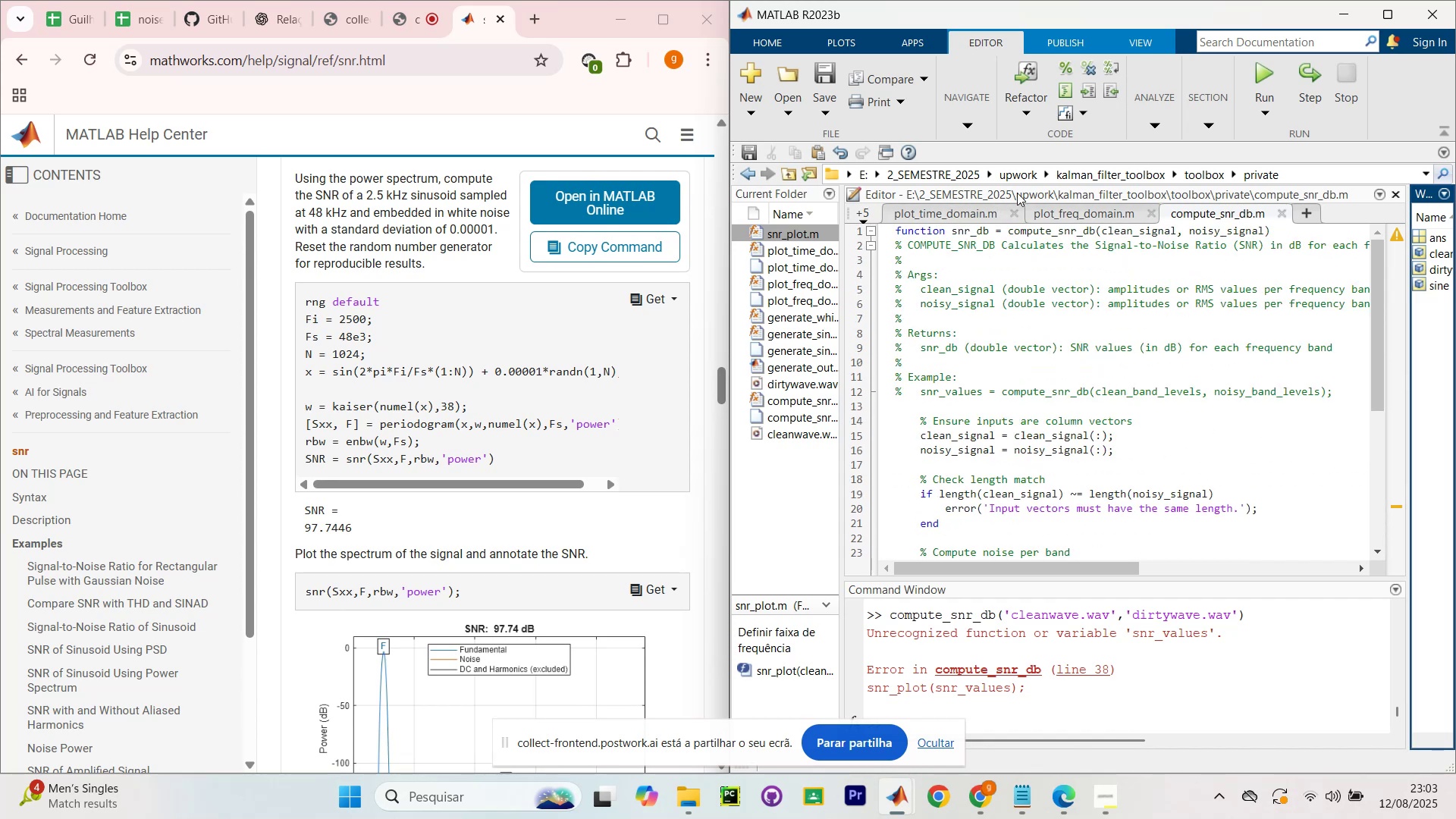 
left_click([1102, 180])
 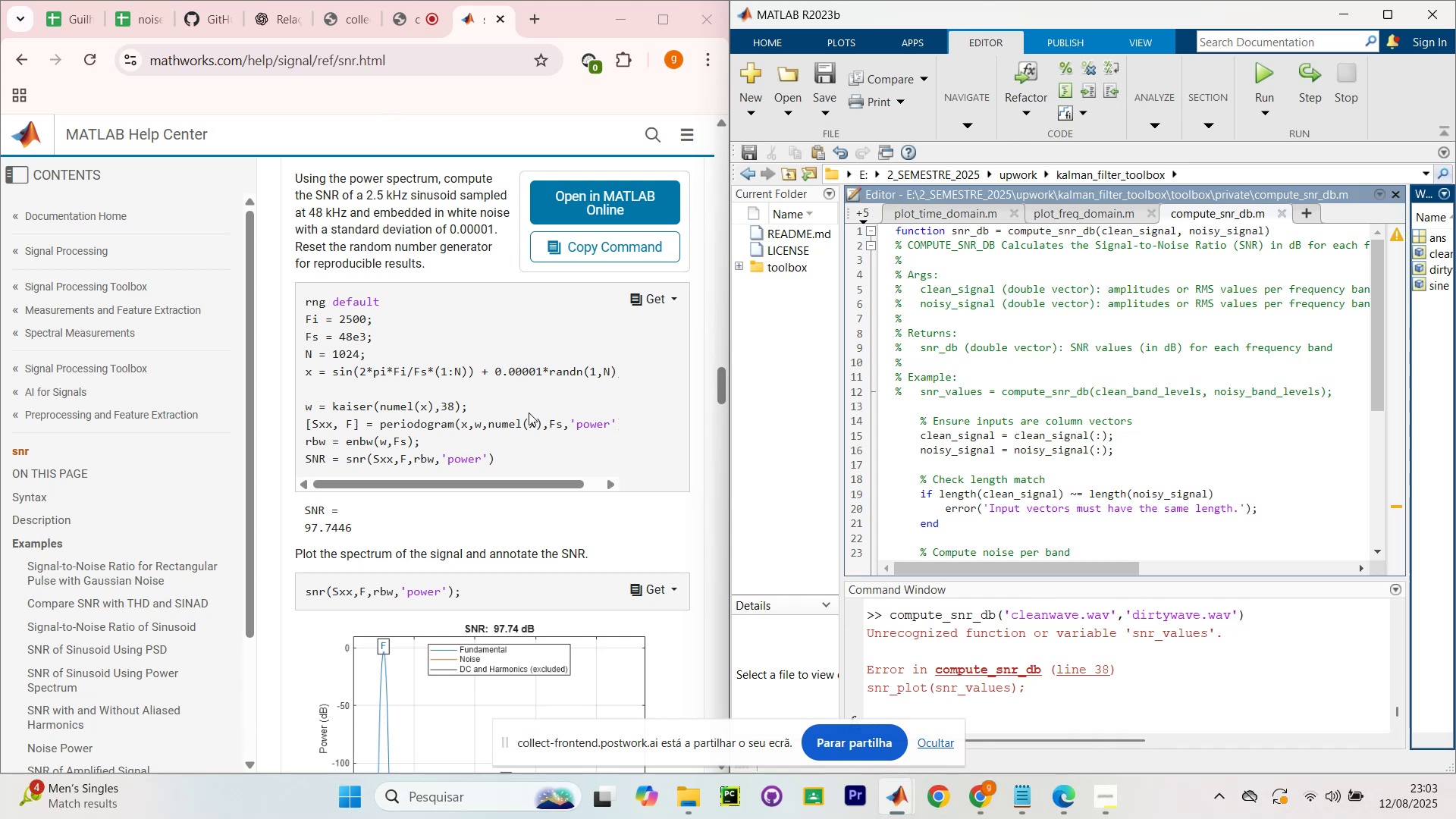 
wait(7.66)
 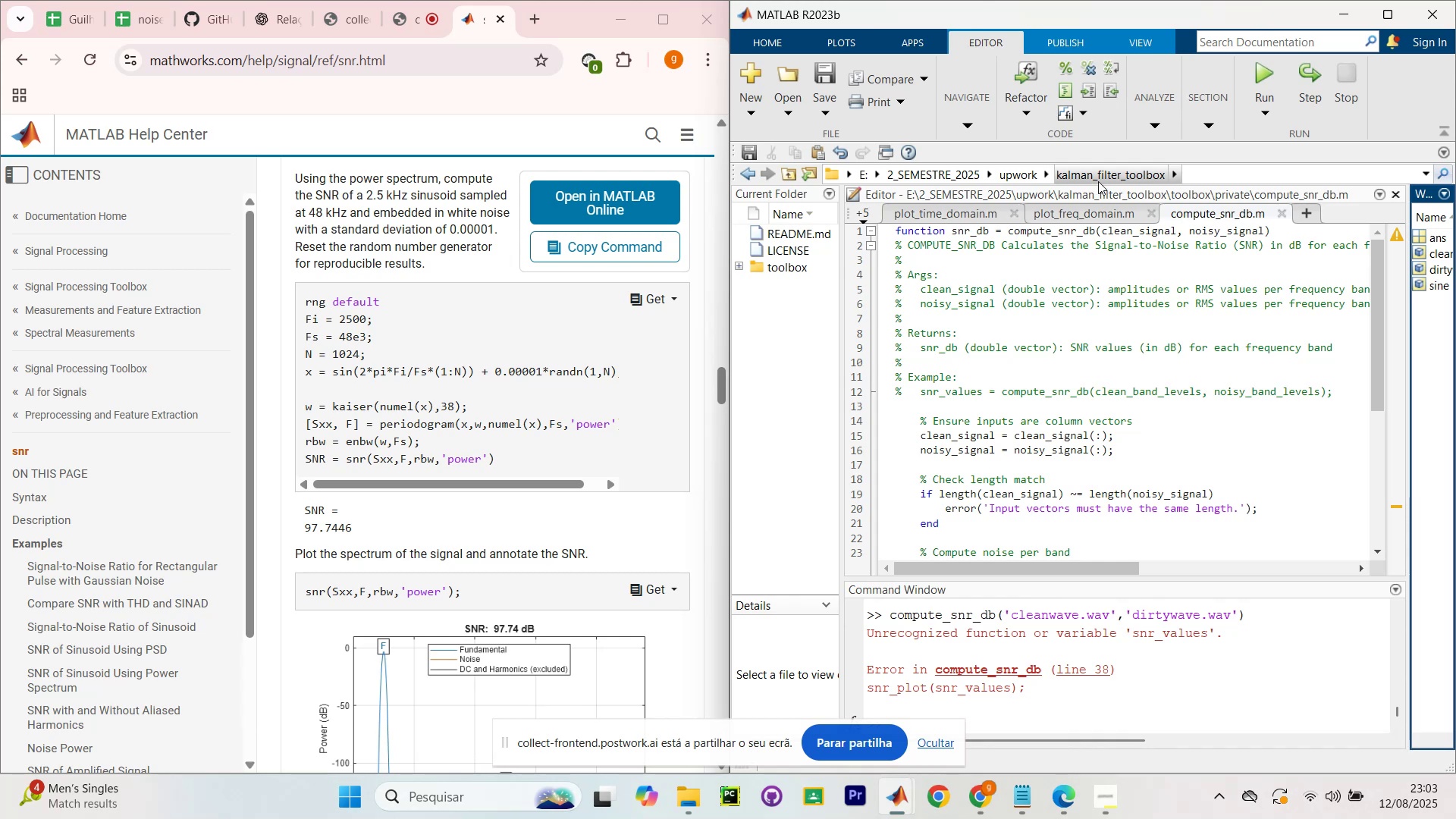 
scroll: coordinate [524, 415], scroll_direction: up, amount: 2.0
 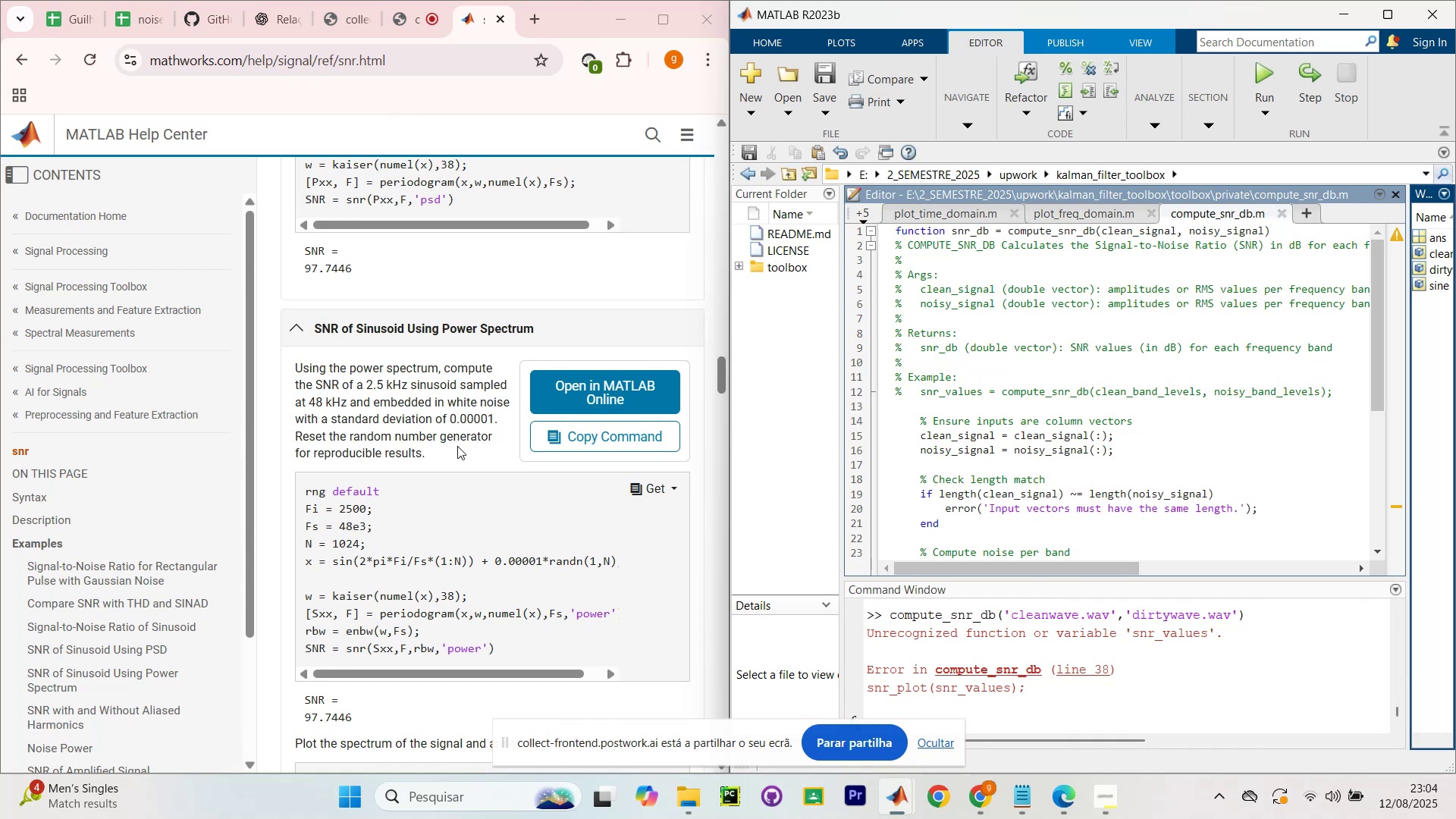 
wait(21.06)
 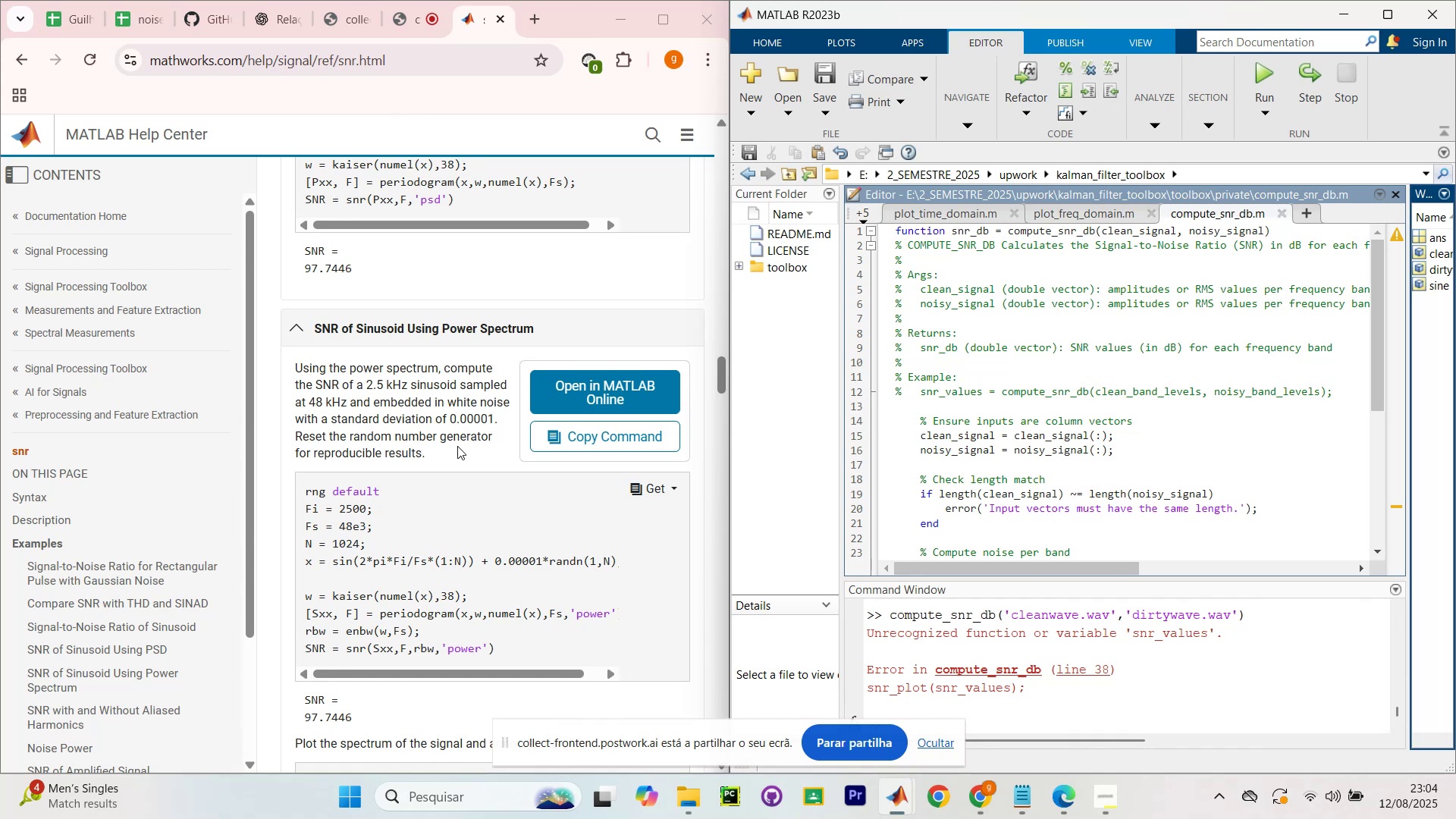 
scroll: coordinate [1112, 450], scroll_direction: down, amount: 7.0
 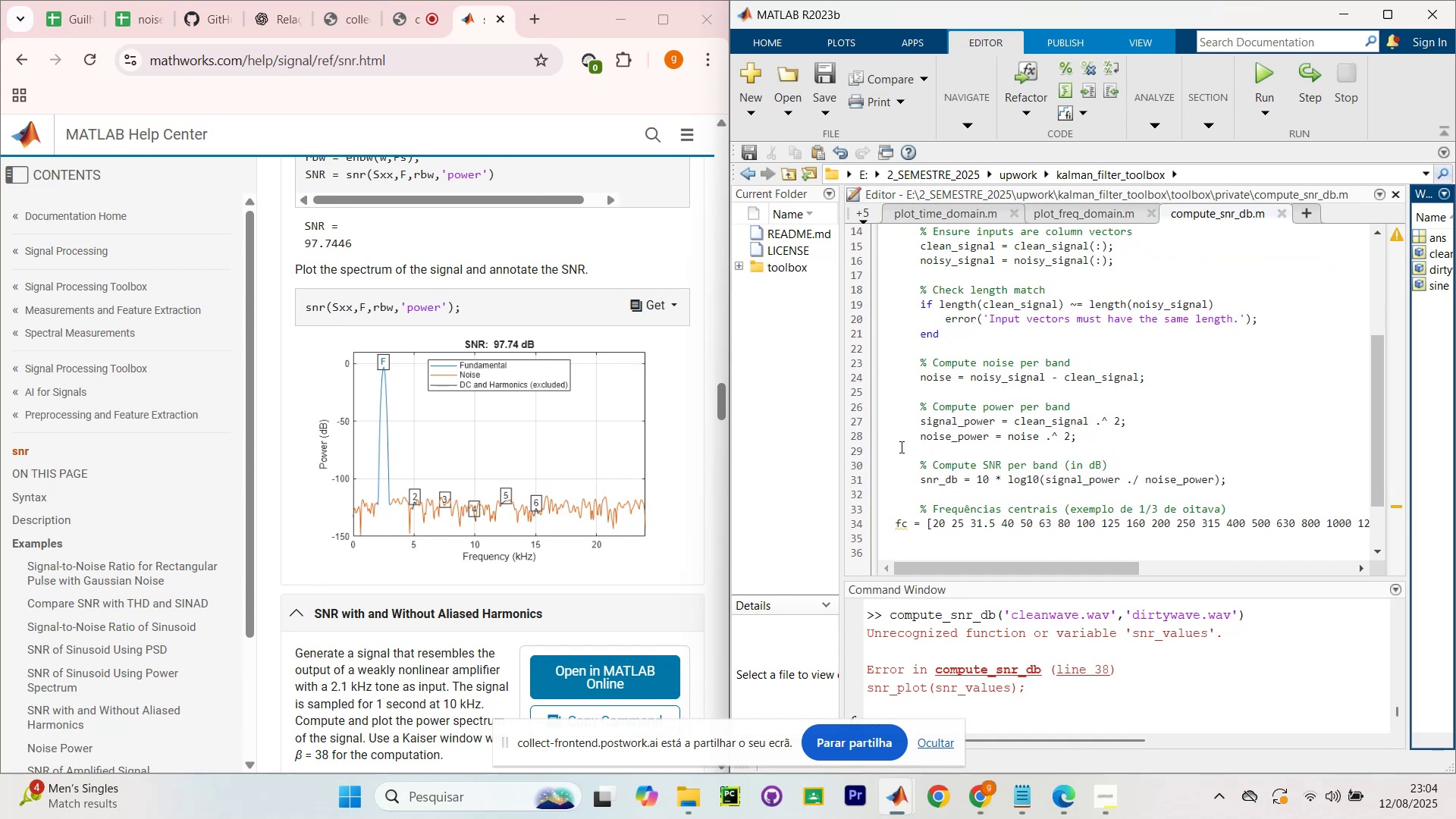 
scroll: coordinate [448, 459], scroll_direction: up, amount: 46.0
 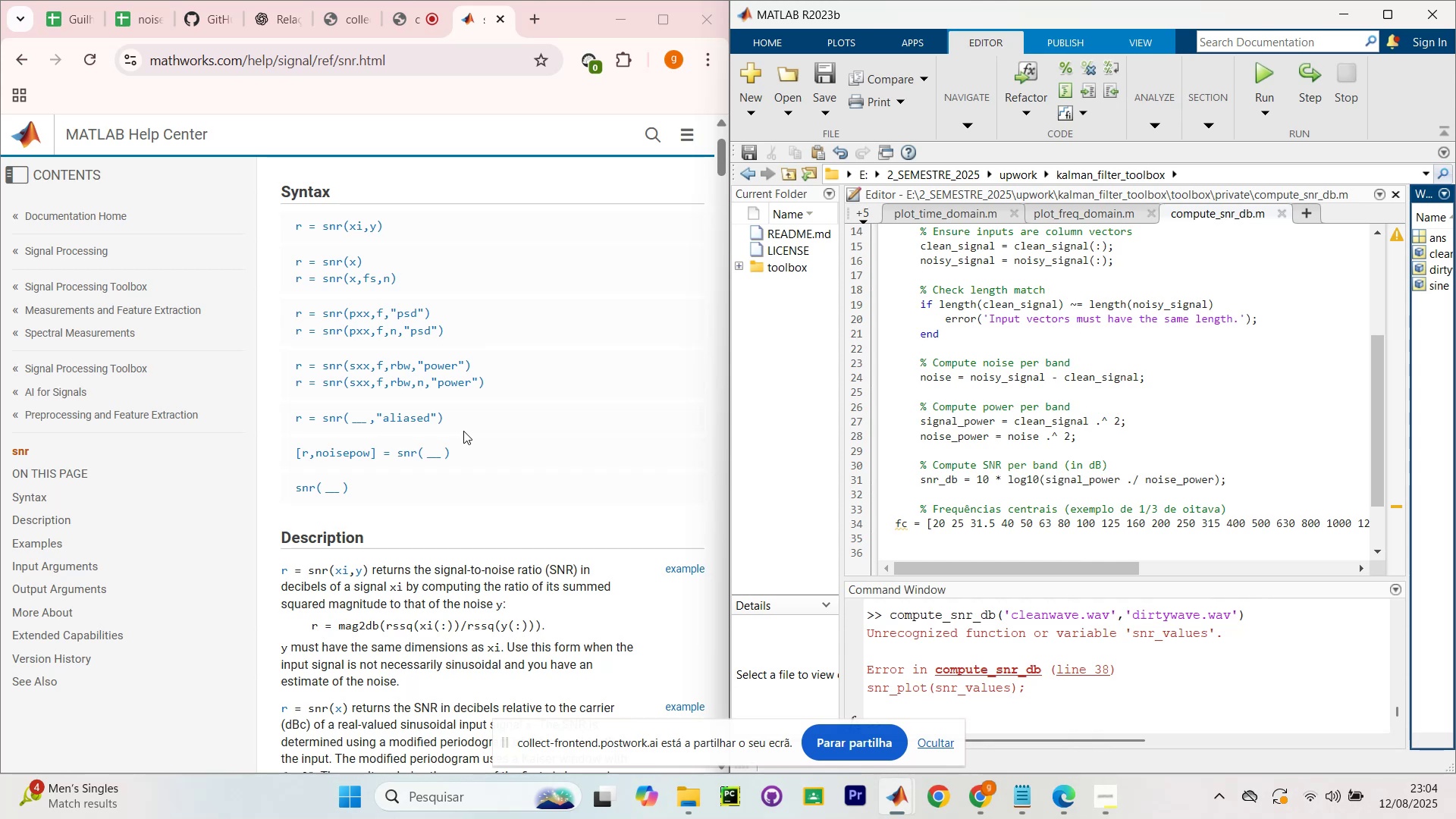 
wait(45.63)
 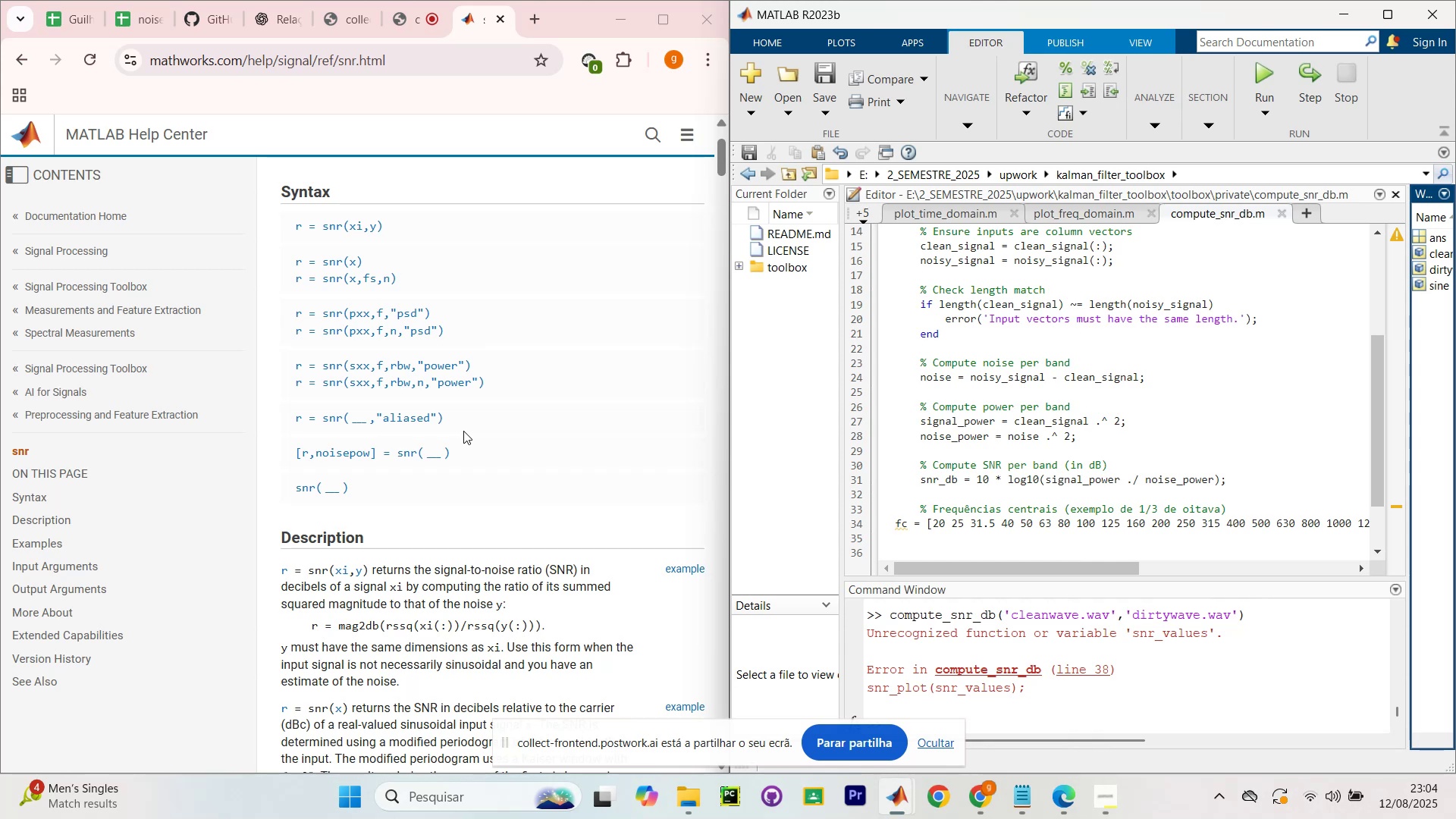 
scroll: coordinate [479, 271], scroll_direction: down, amount: 15.0
 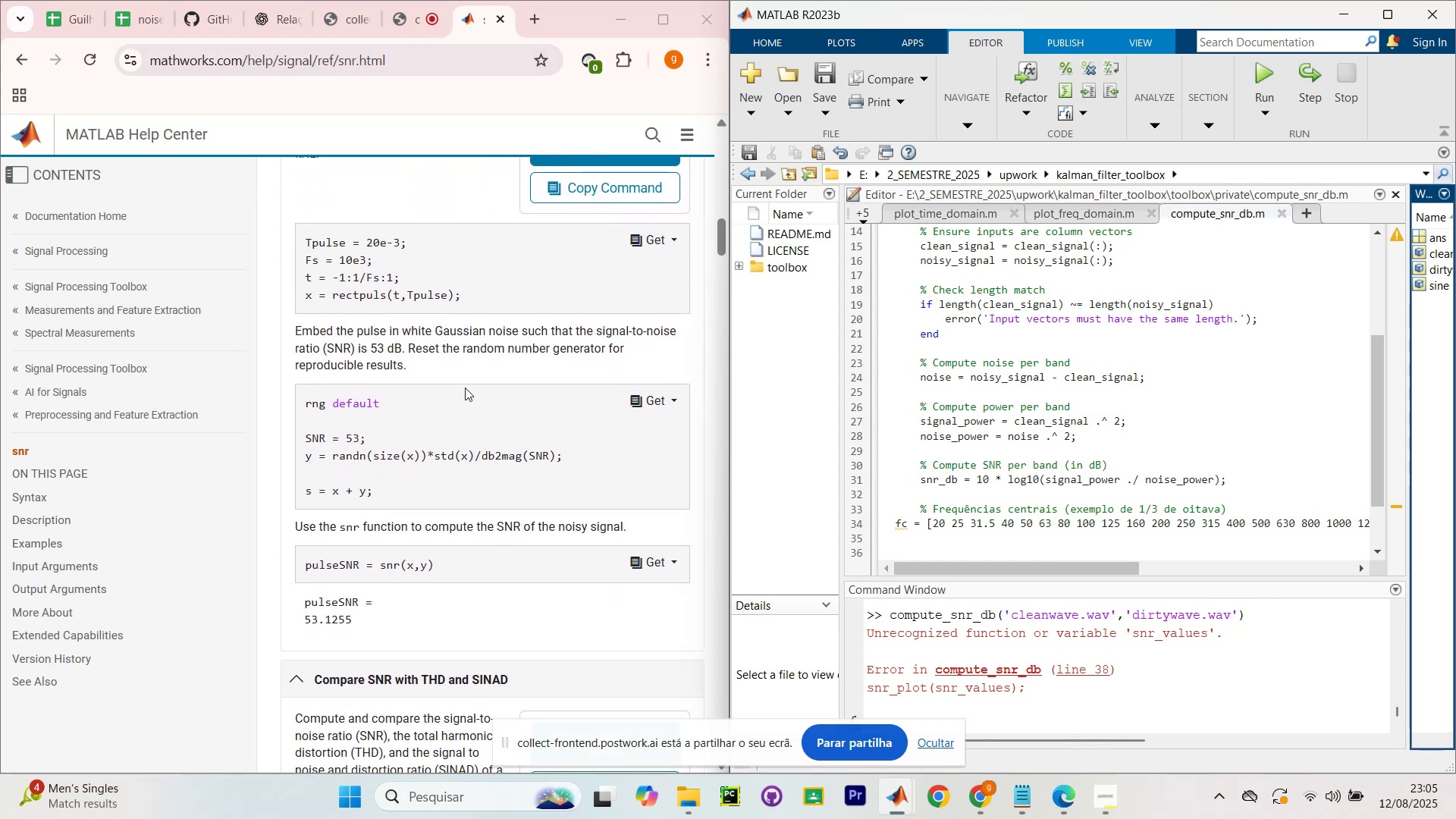 
left_click_drag(start_coordinate=[381, 440], to_coordinate=[286, 441])
 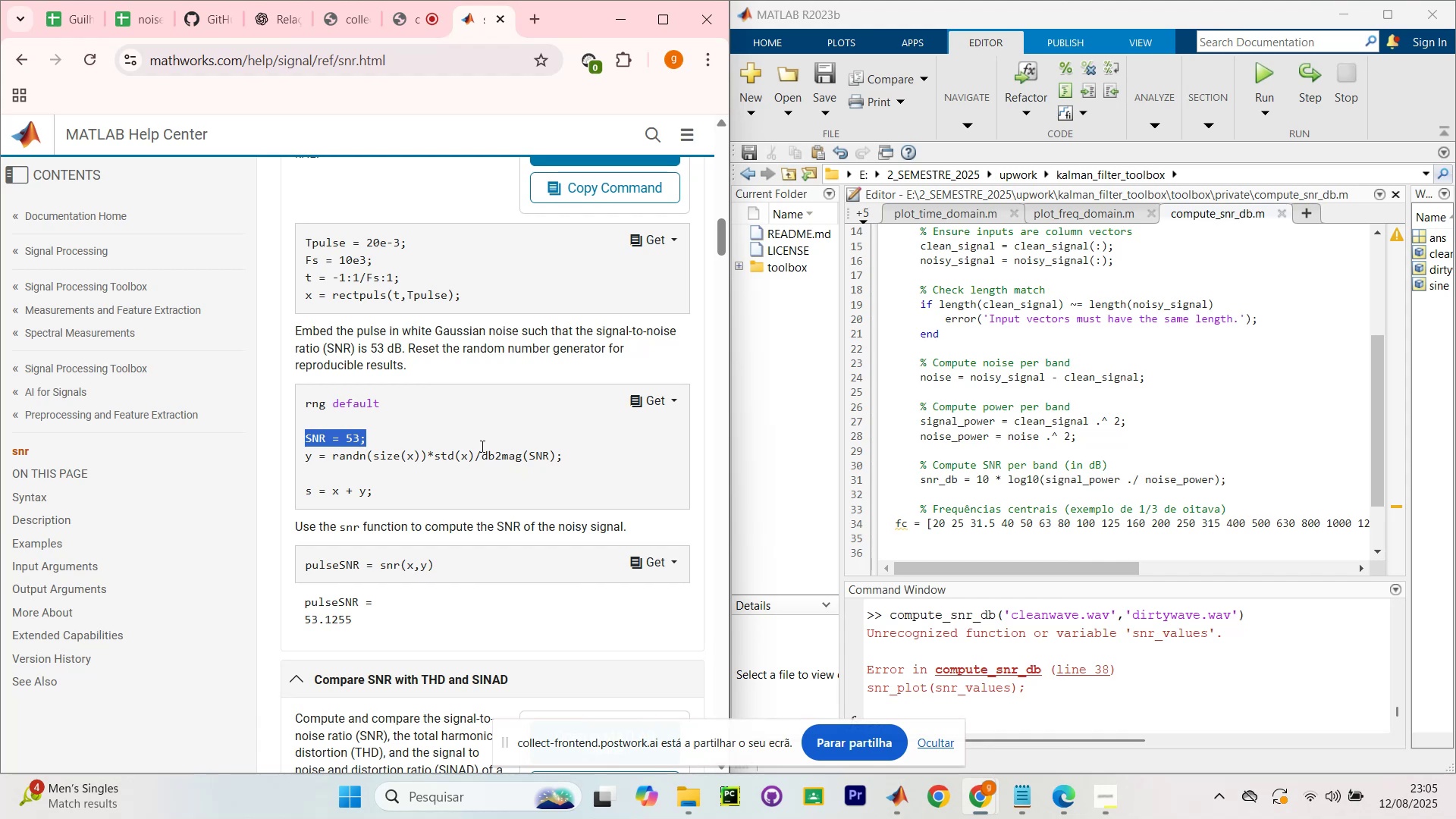 
left_click([462, 438])
 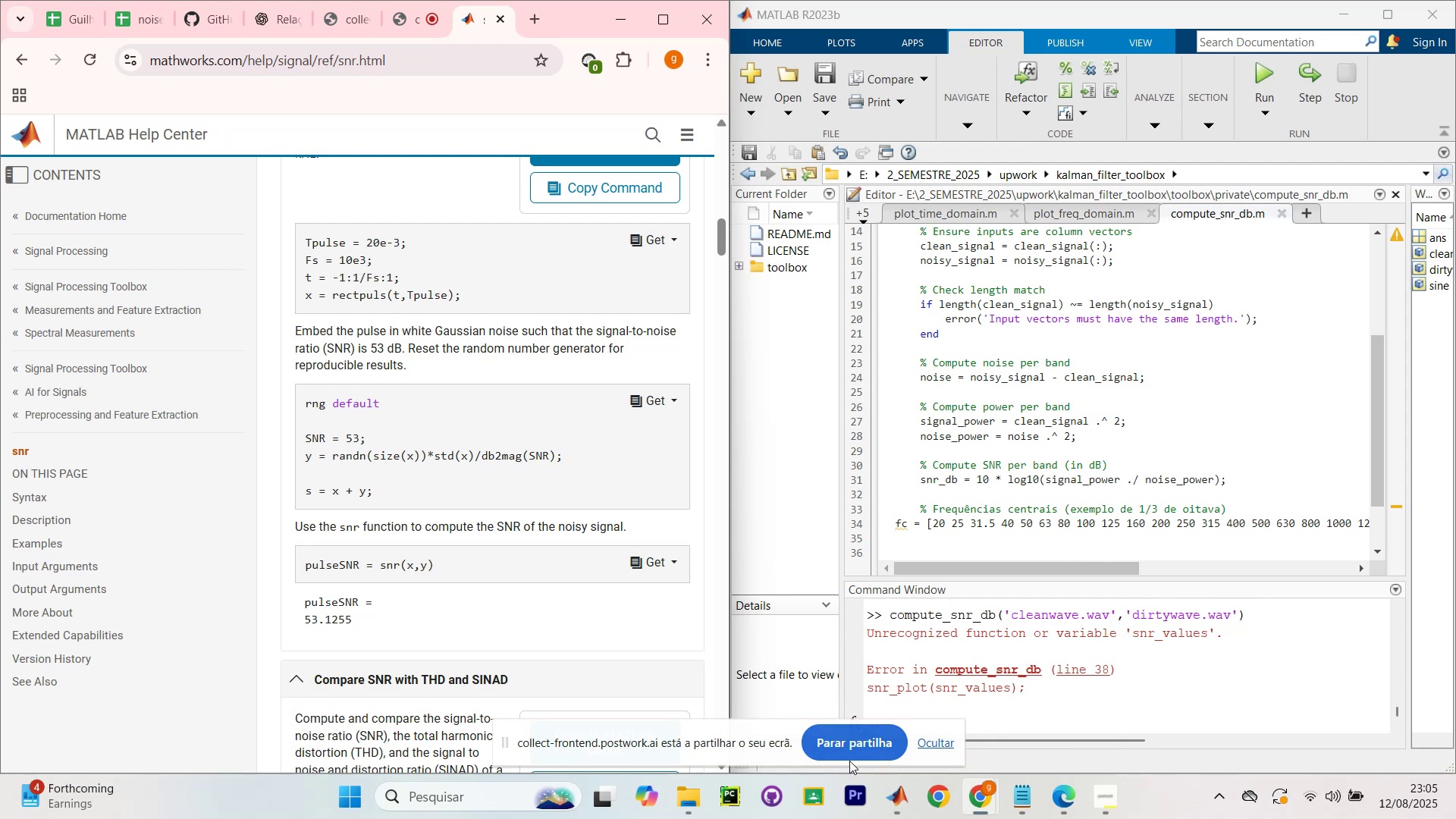 
wait(35.44)
 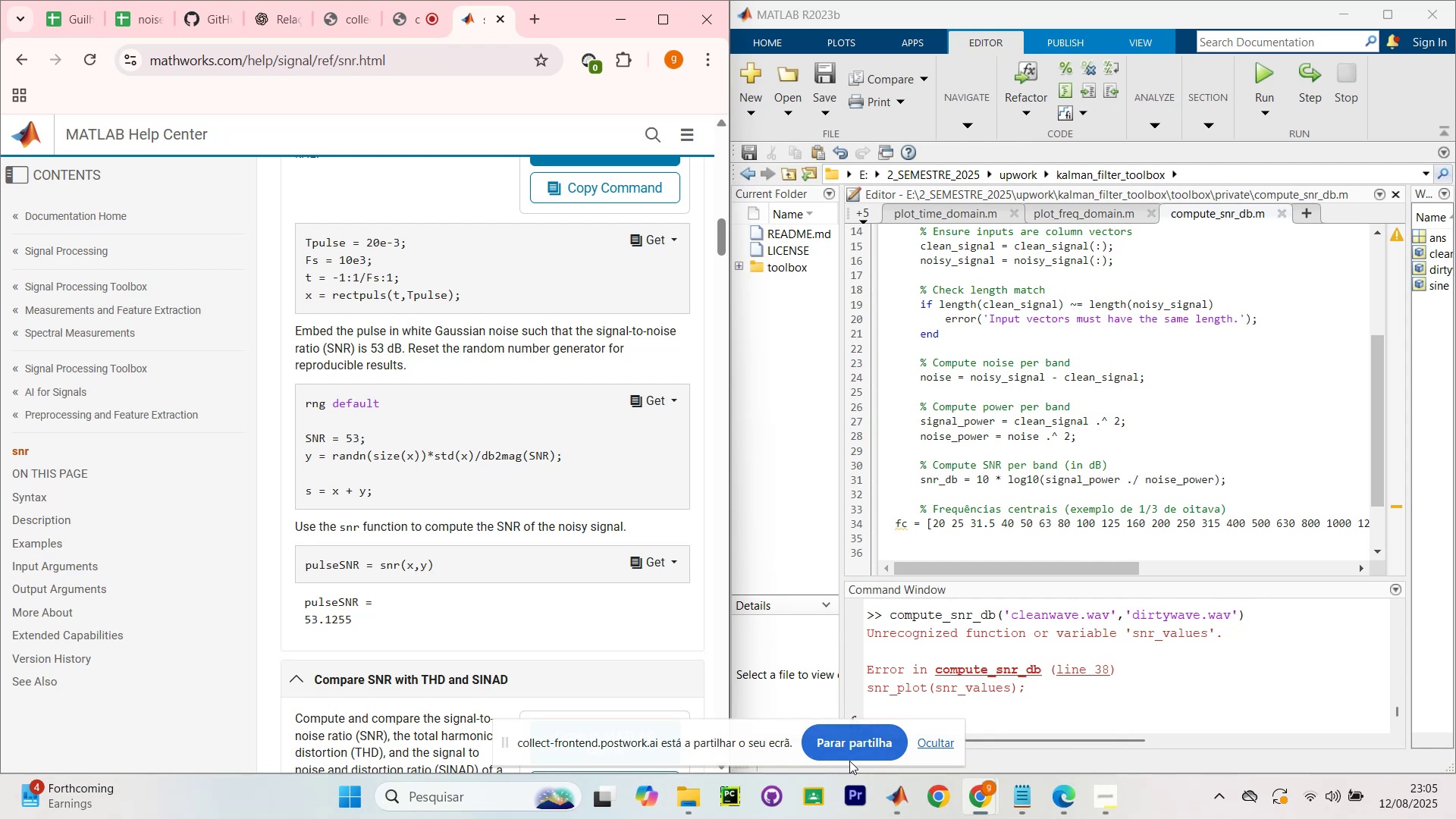 
scroll: coordinate [451, 453], scroll_direction: down, amount: 19.0
 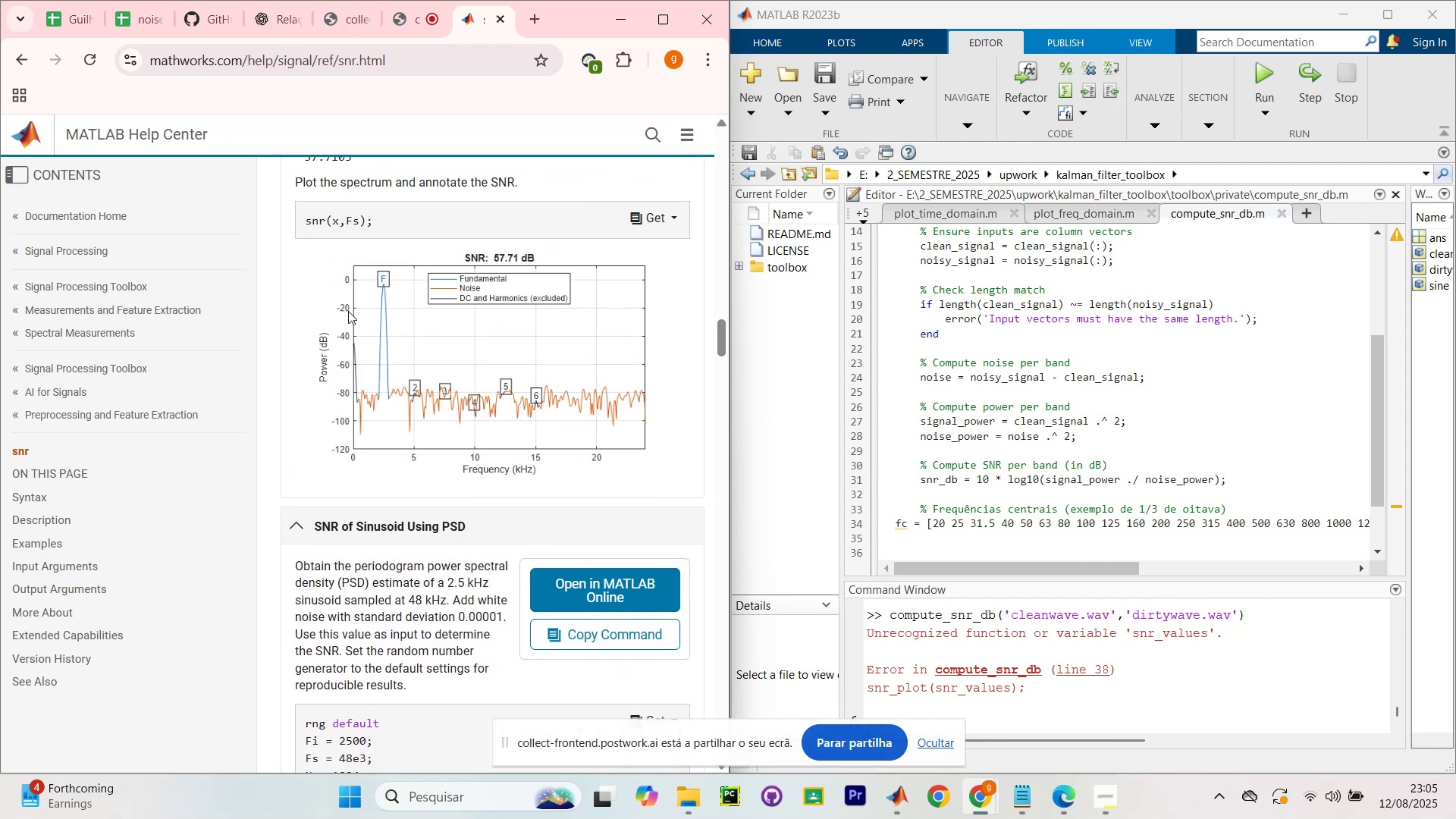 
left_click_drag(start_coordinate=[346, 532], to_coordinate=[443, 540])
 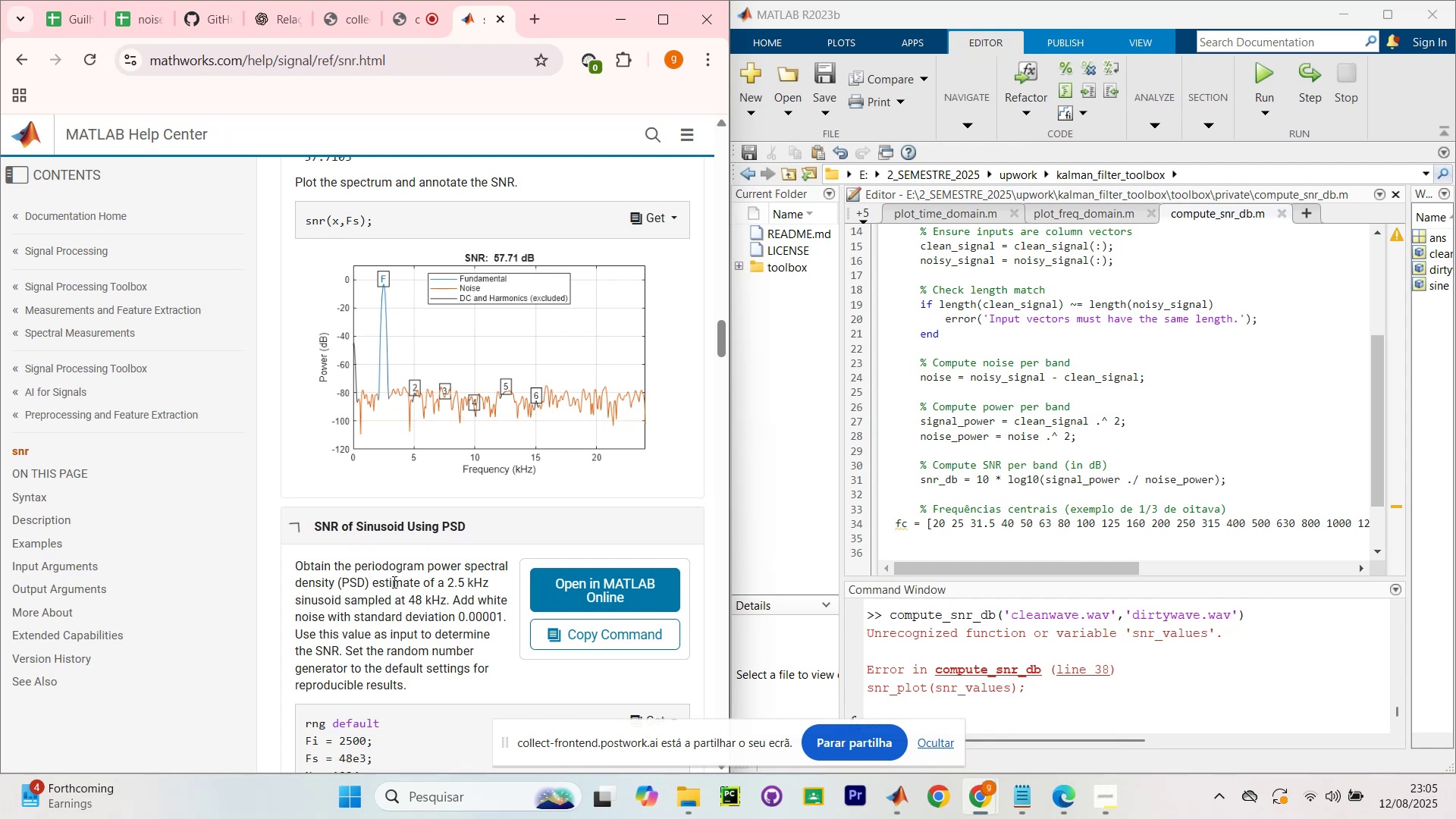 
left_click_drag(start_coordinate=[344, 604], to_coordinate=[419, 617])
 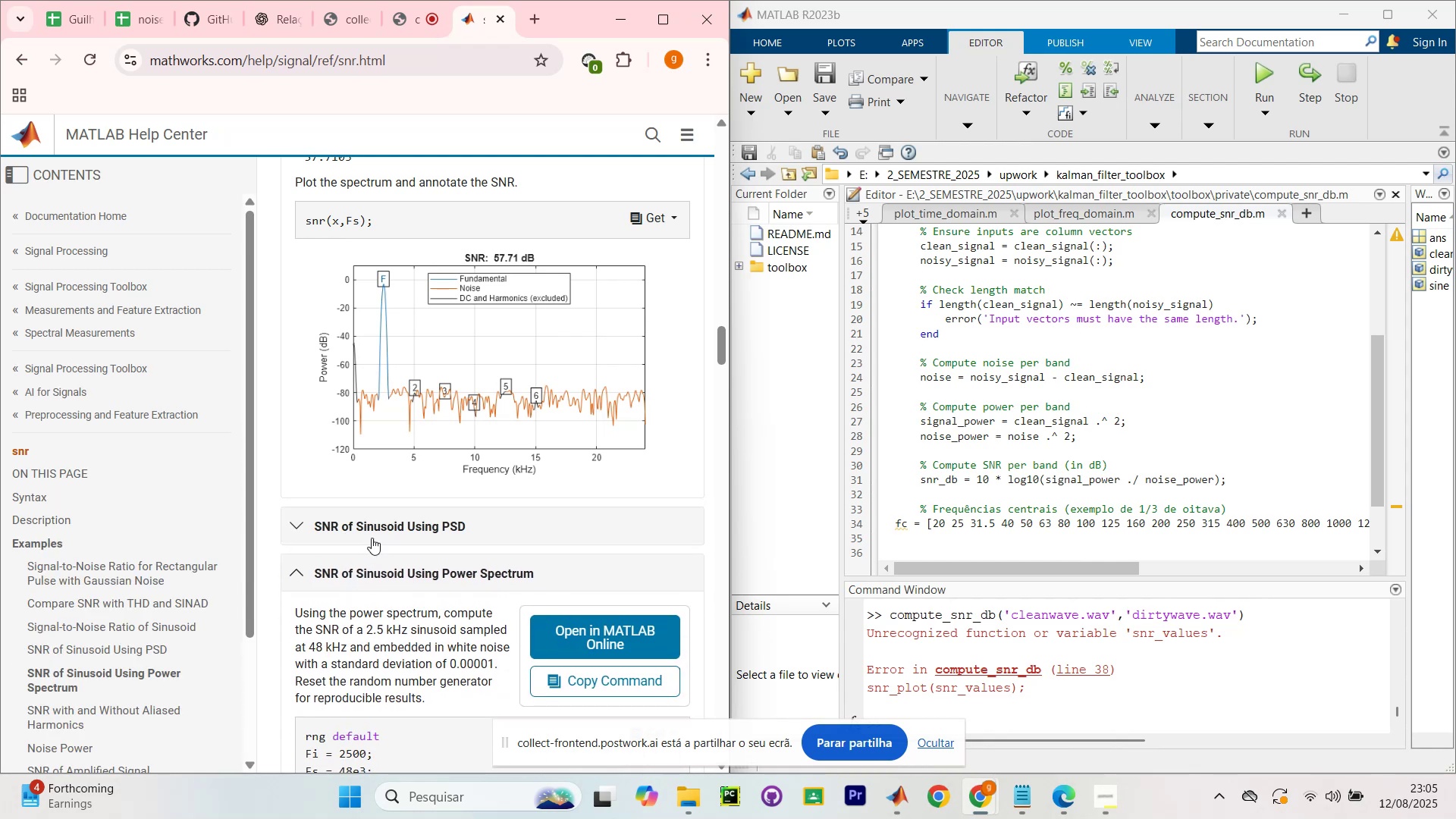 
left_click([372, 535])
 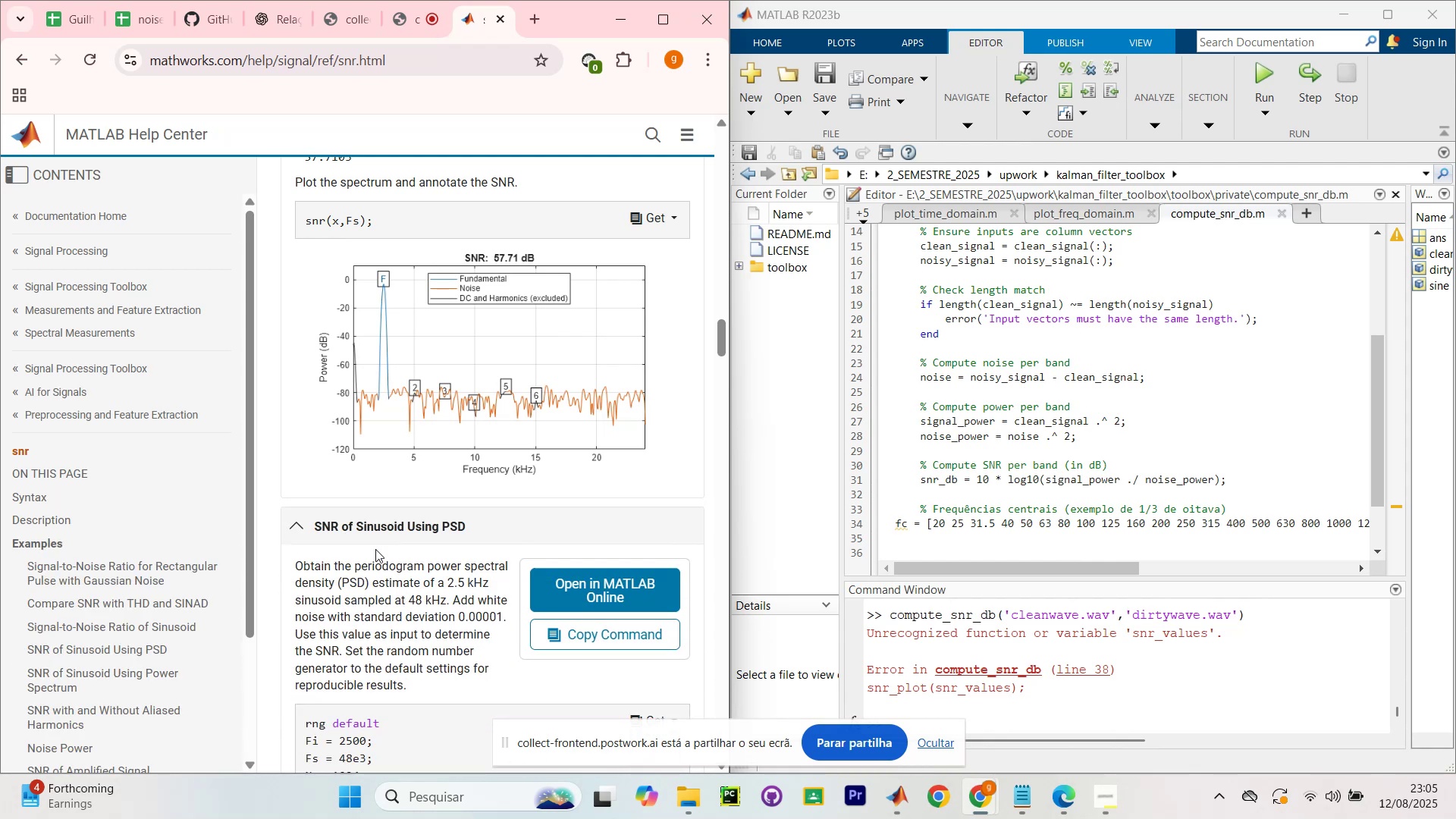 
scroll: coordinate [363, 547], scroll_direction: down, amount: 2.0
 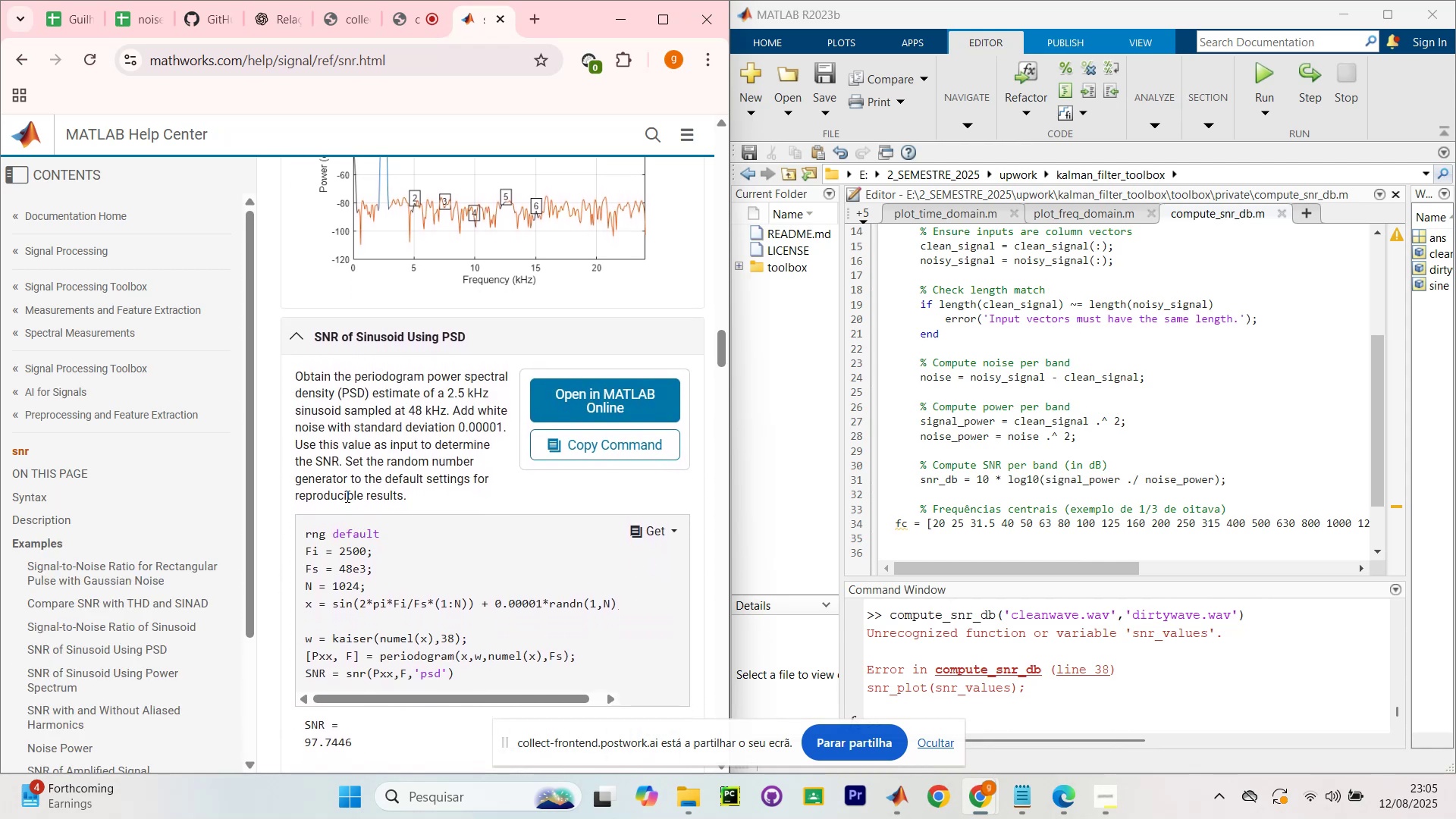 
left_click_drag(start_coordinate=[299, 377], to_coordinate=[390, 384])
 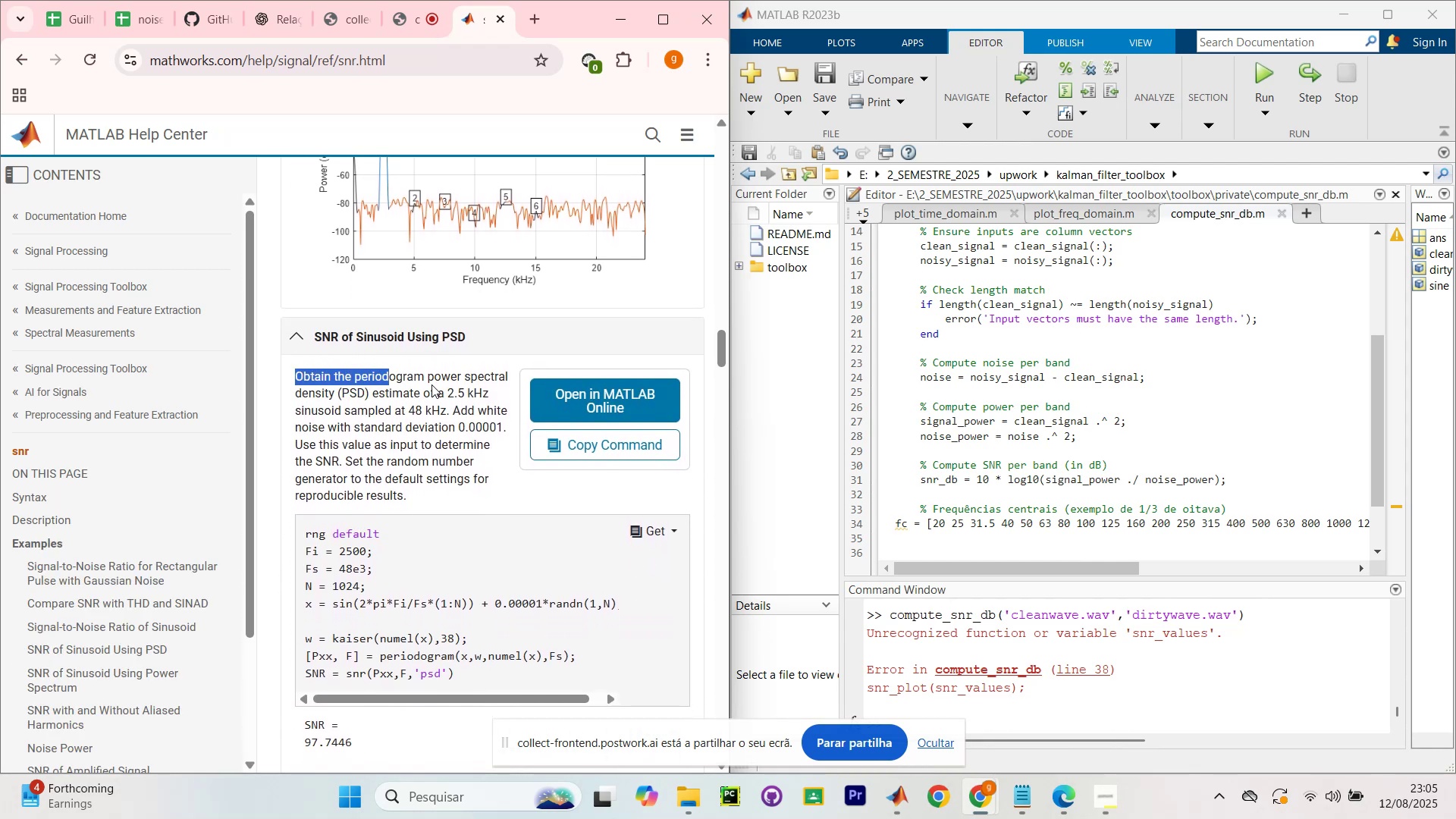 
left_click([431, 384])
 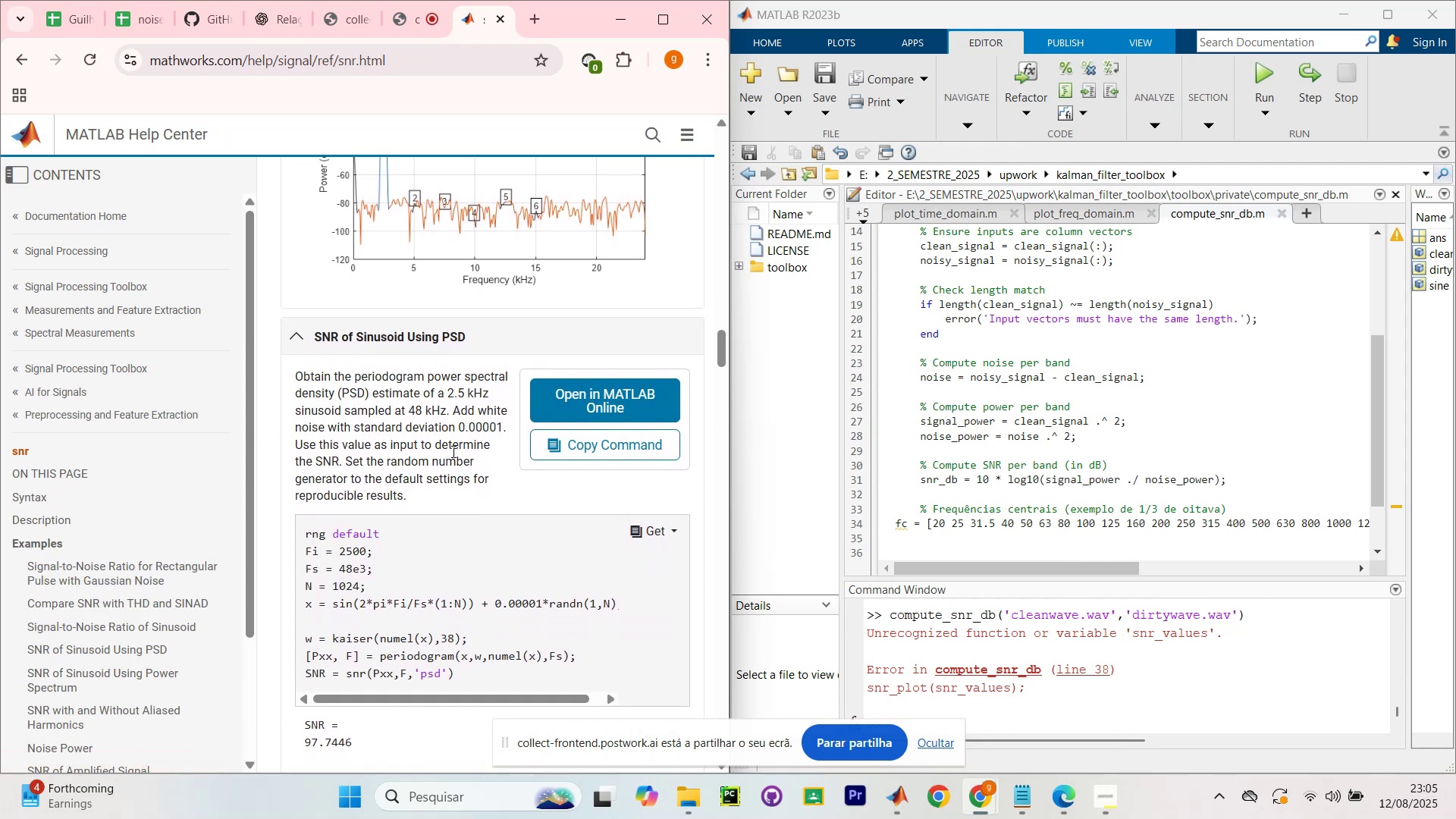 
scroll: coordinate [443, 457], scroll_direction: down, amount: 6.0
 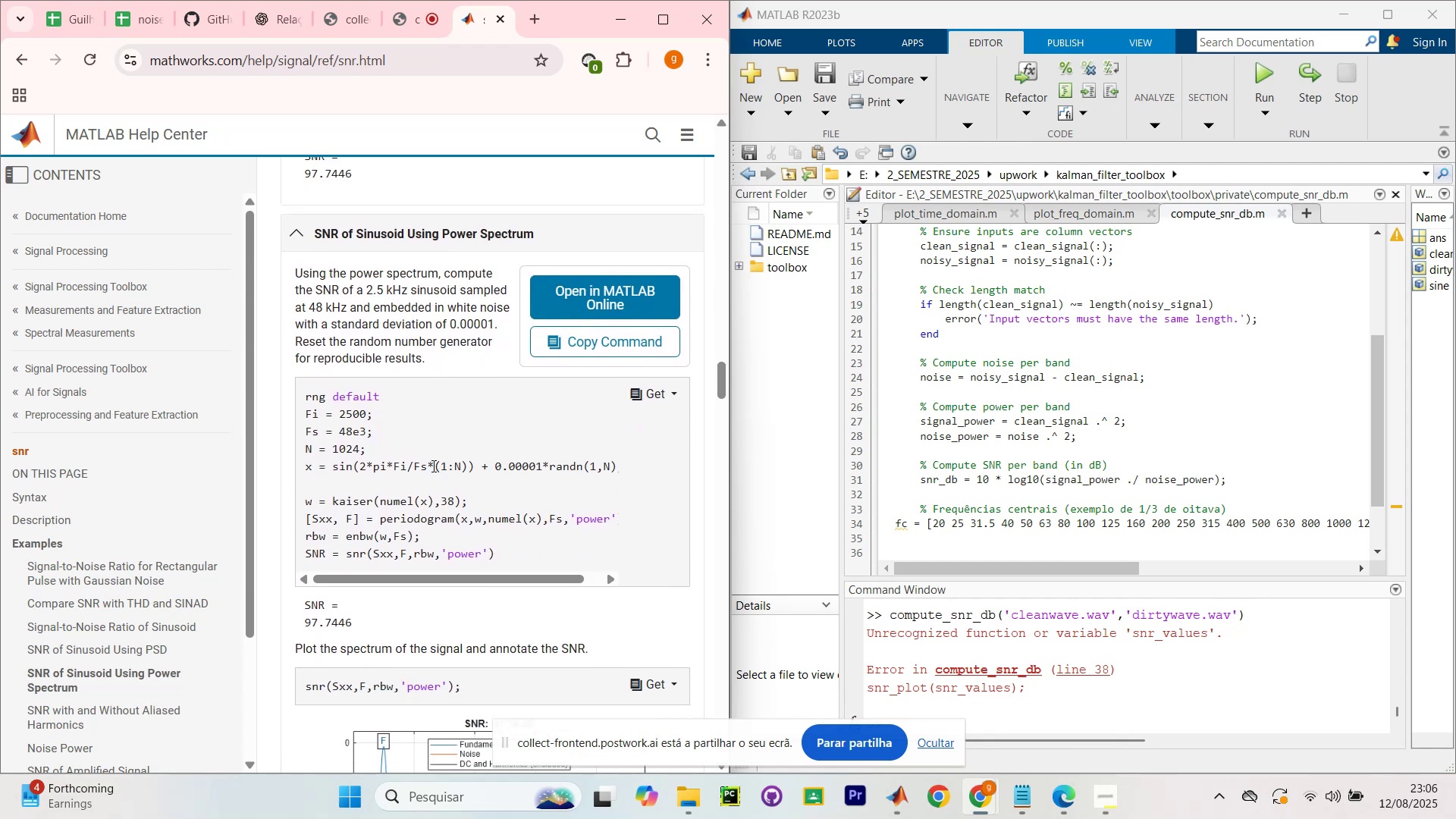 
left_click([938, 739])
 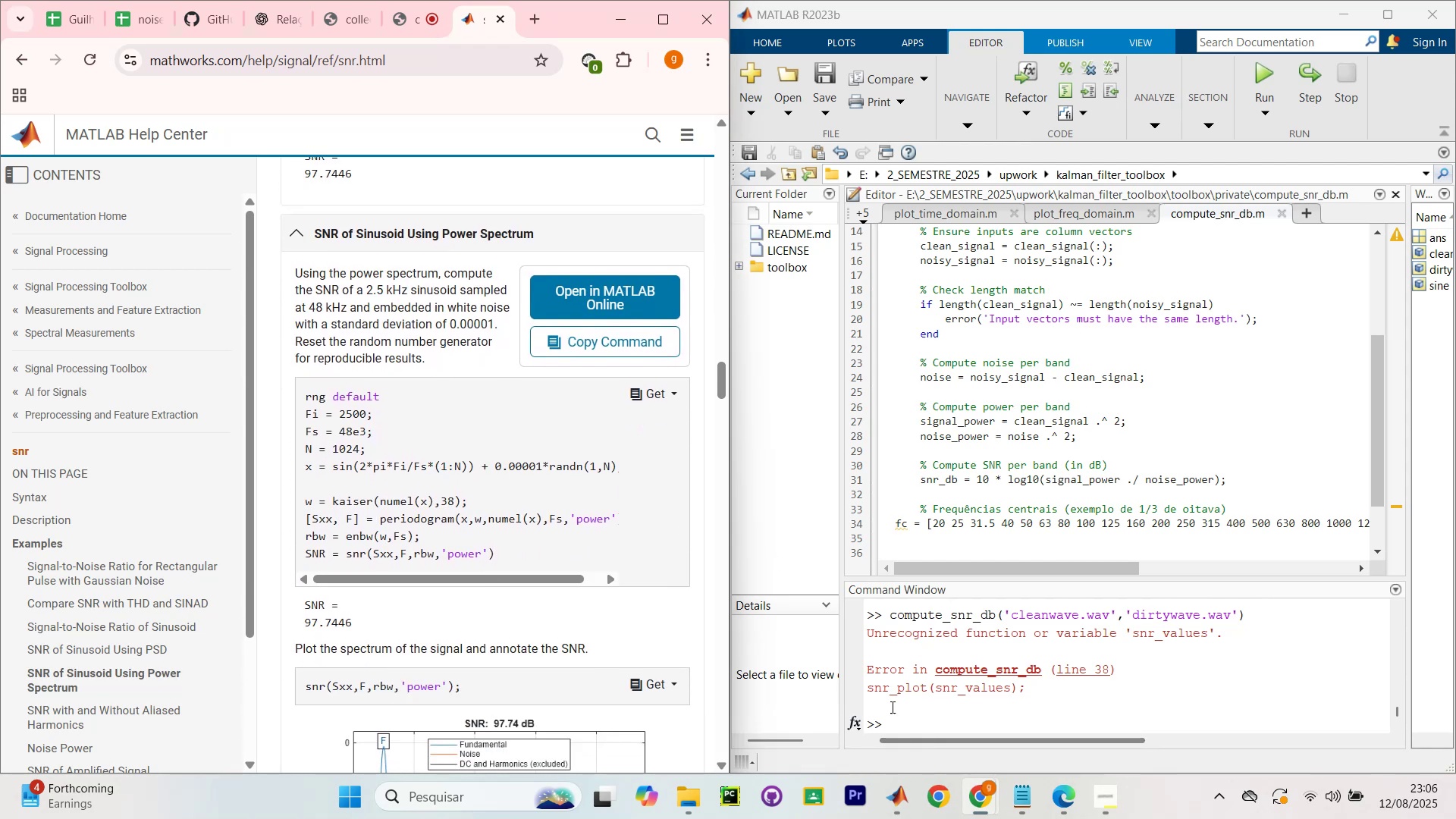 
scroll: coordinate [513, 450], scroll_direction: down, amount: 5.0
 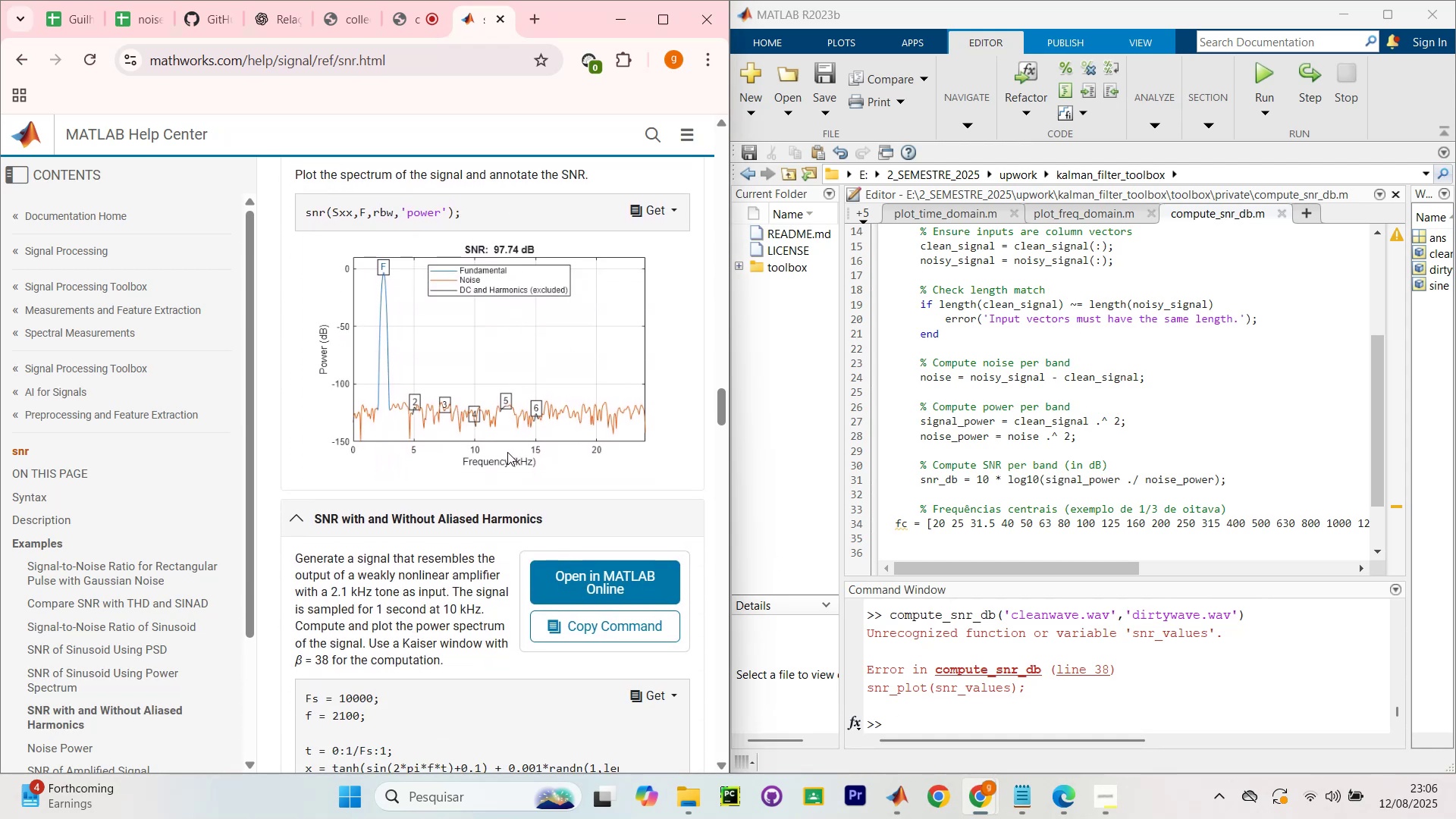 
scroll: coordinate [501, 453], scroll_direction: up, amount: 2.0
 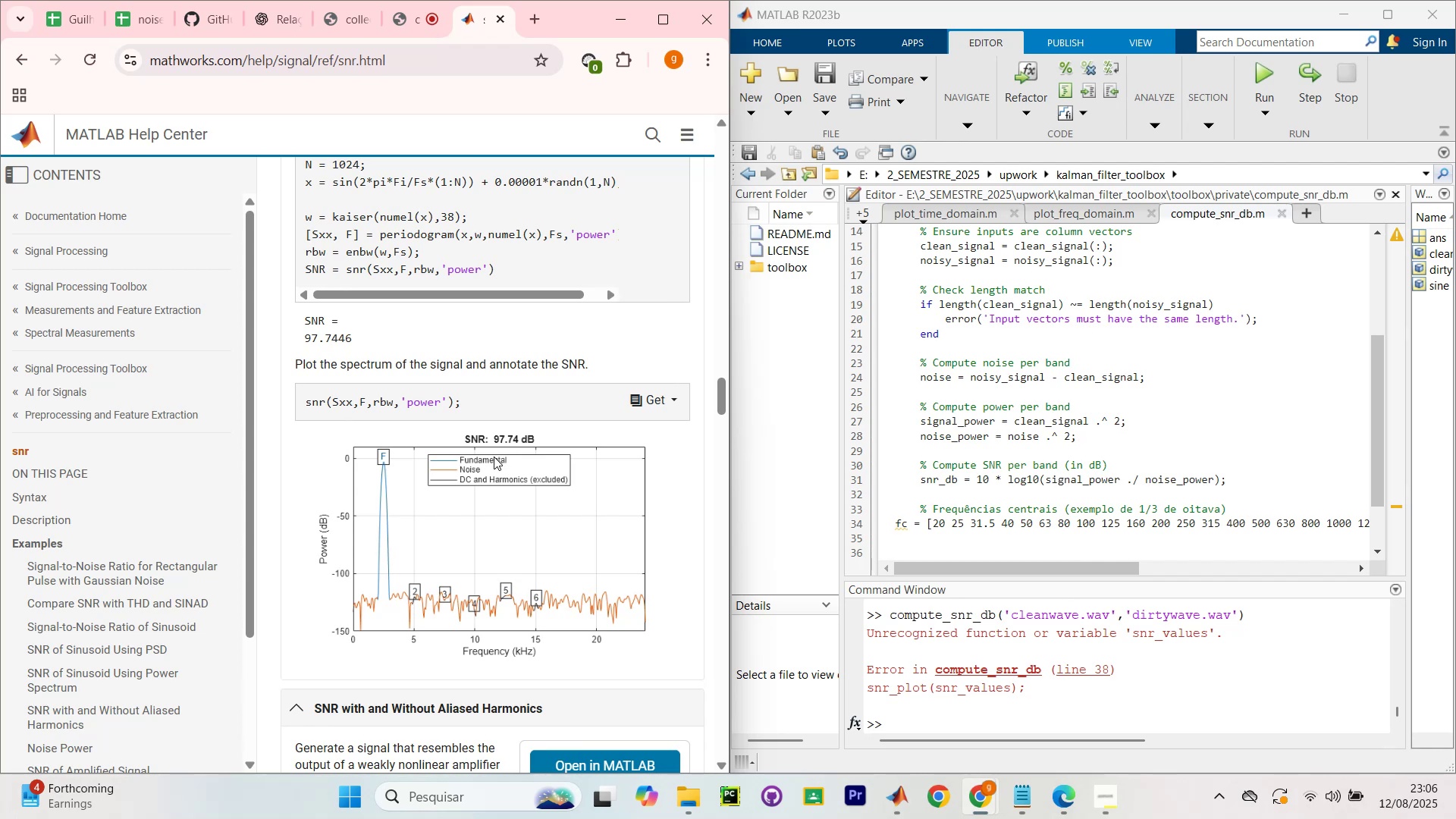 
scroll: coordinate [479, 458], scroll_direction: down, amount: 6.0
 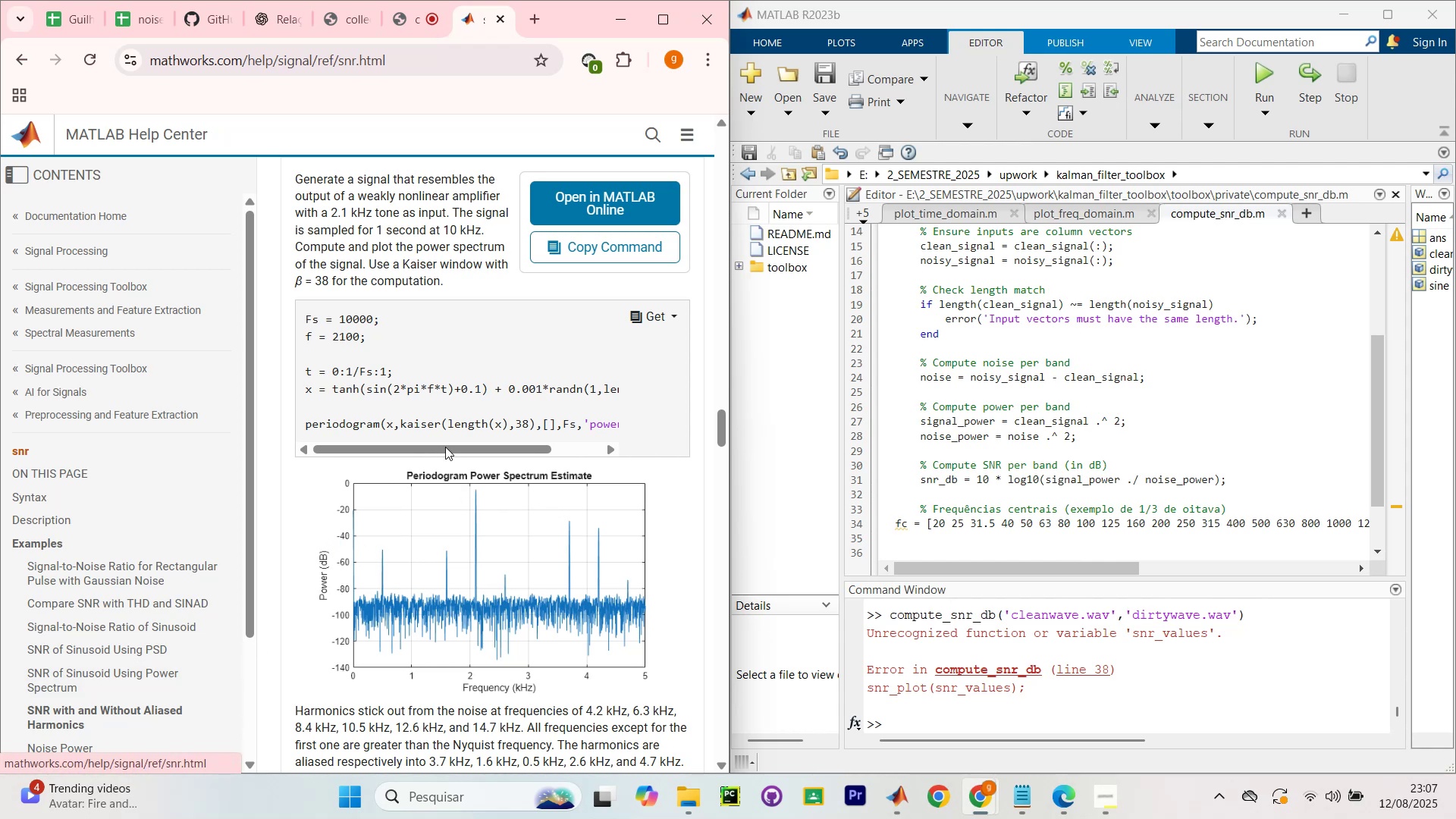 
wait(52.86)
 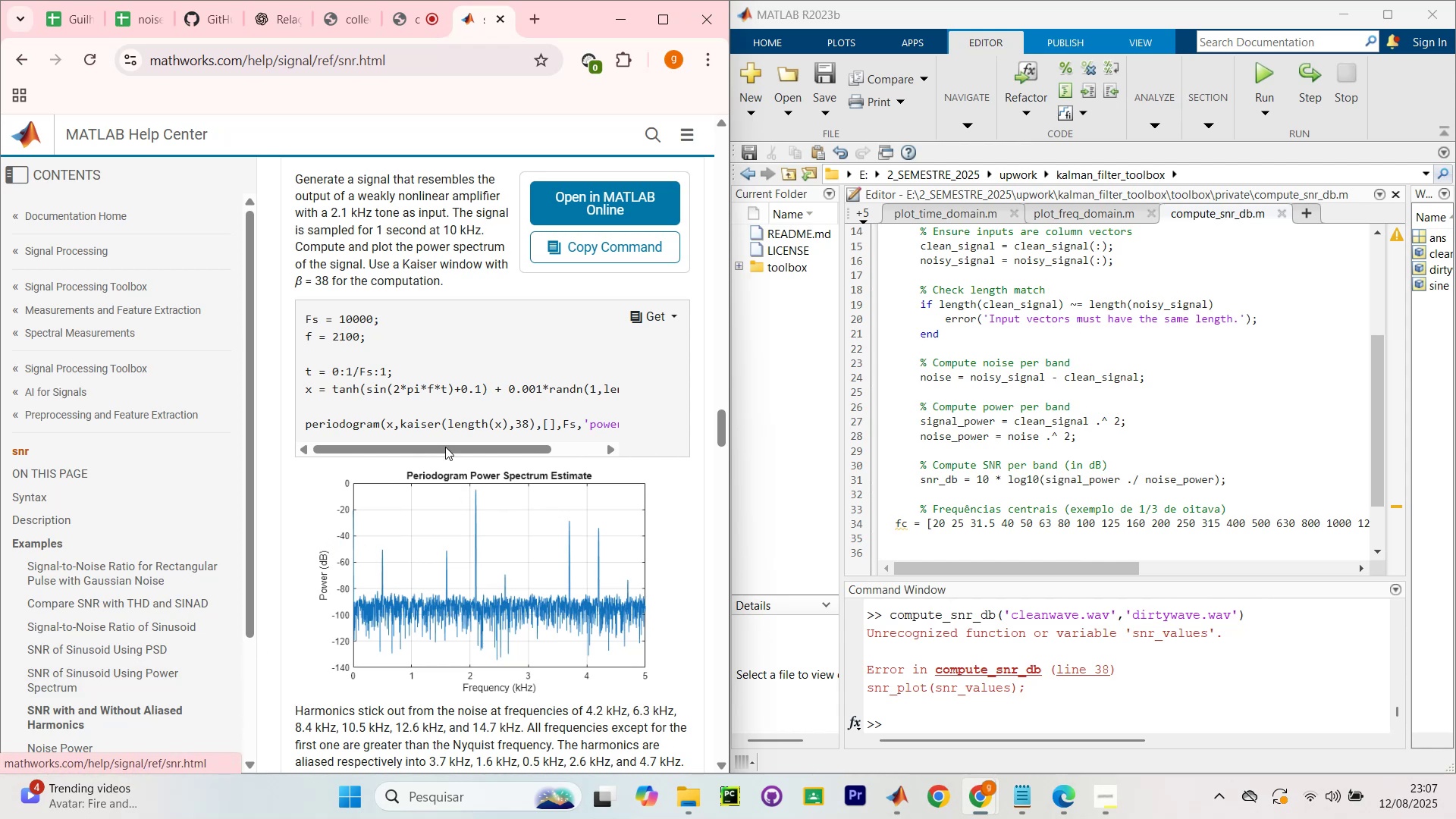 
mouse_move([160, 496])
 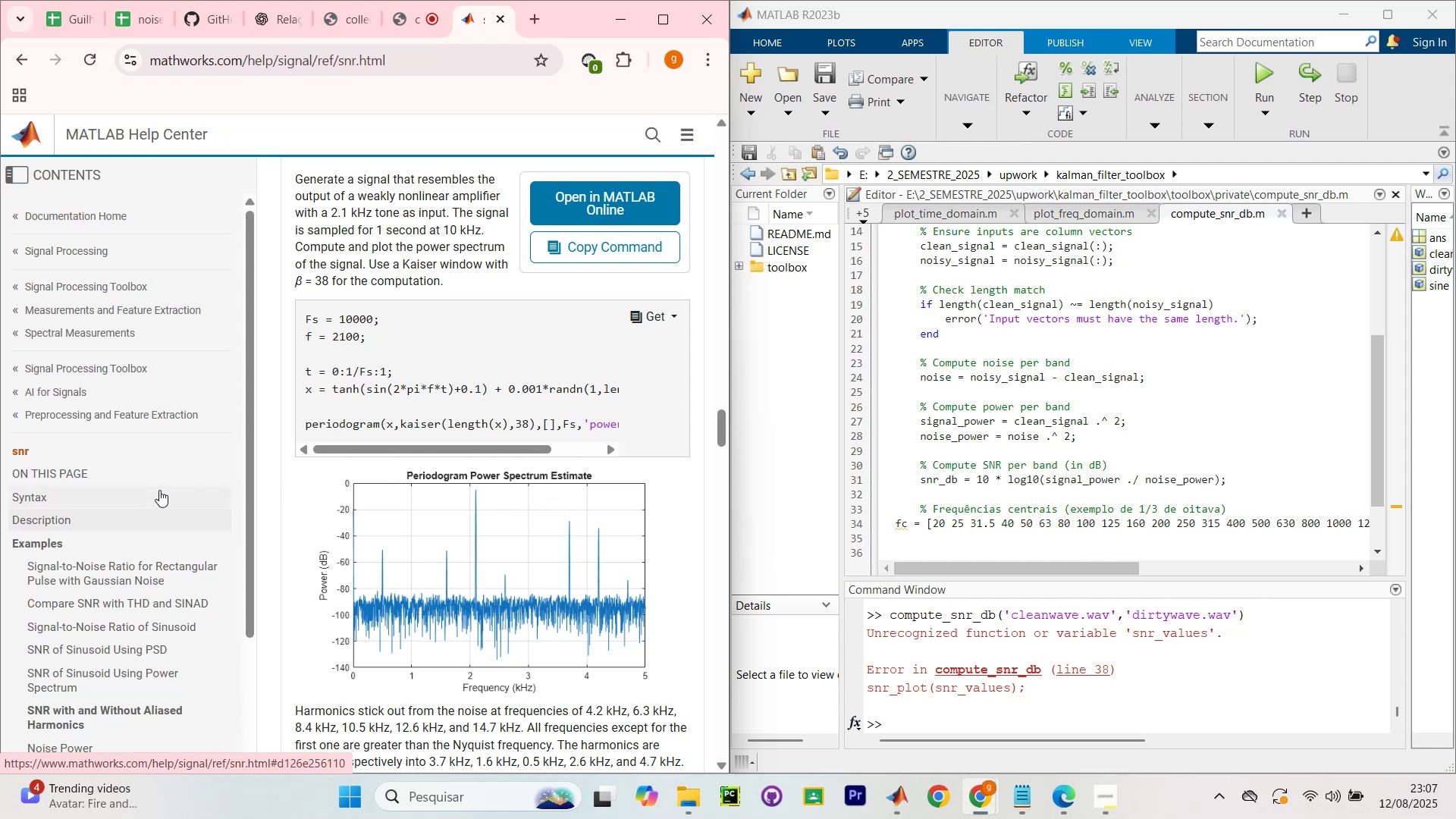 
scroll: coordinate [304, 445], scroll_direction: down, amount: 3.0
 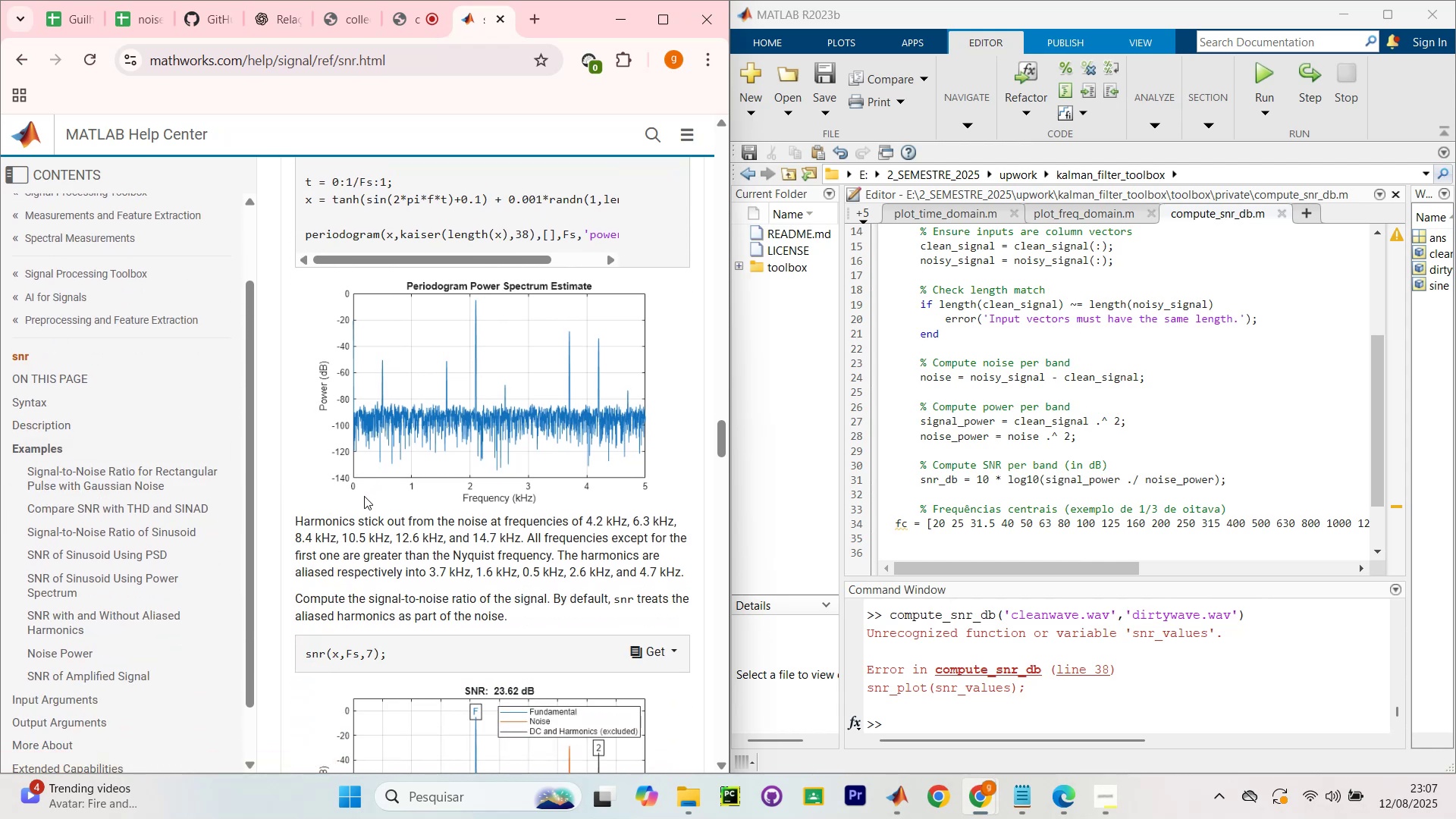 
wait(8.33)
 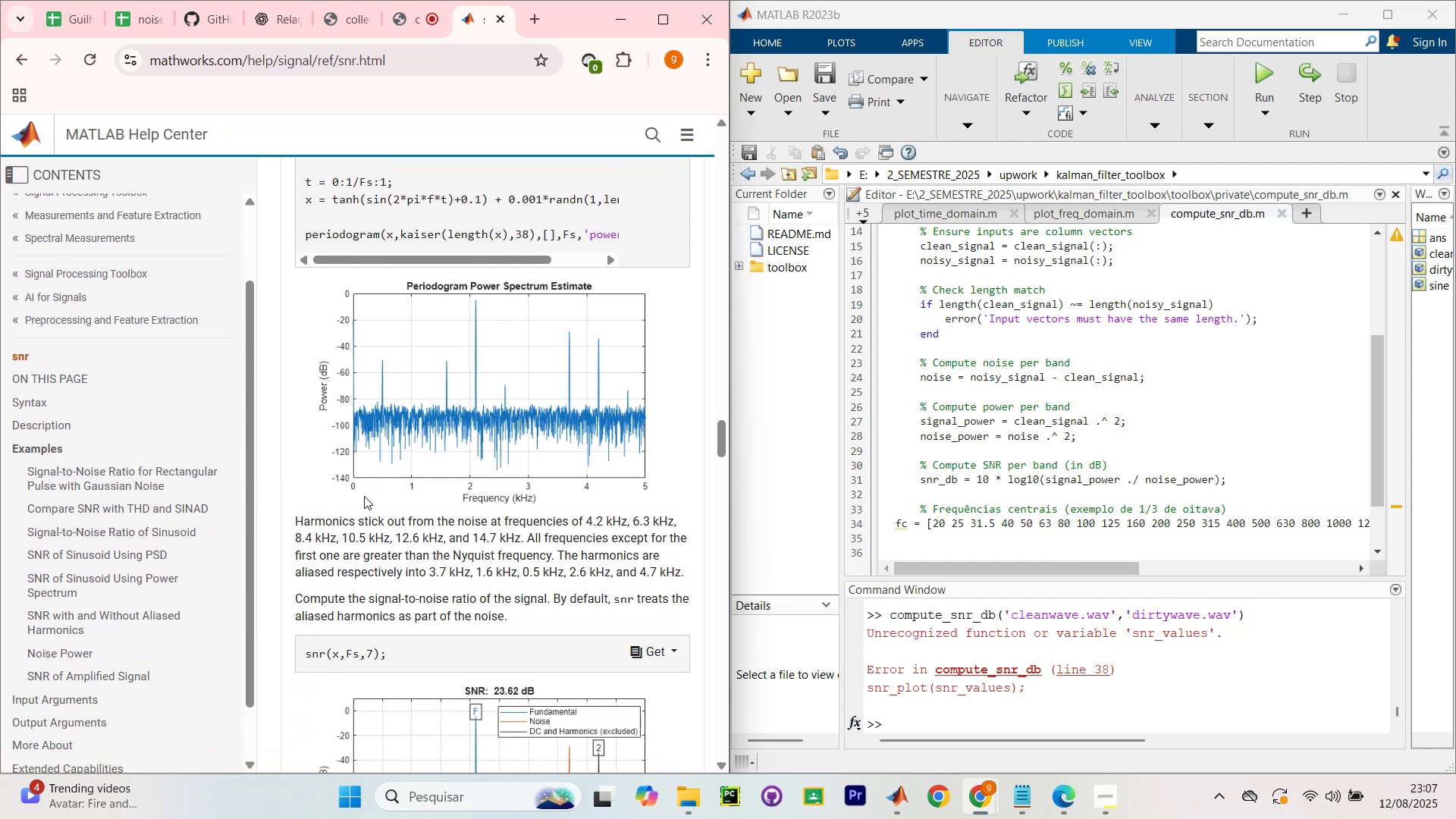 
scroll: coordinate [375, 484], scroll_direction: down, amount: 12.0
 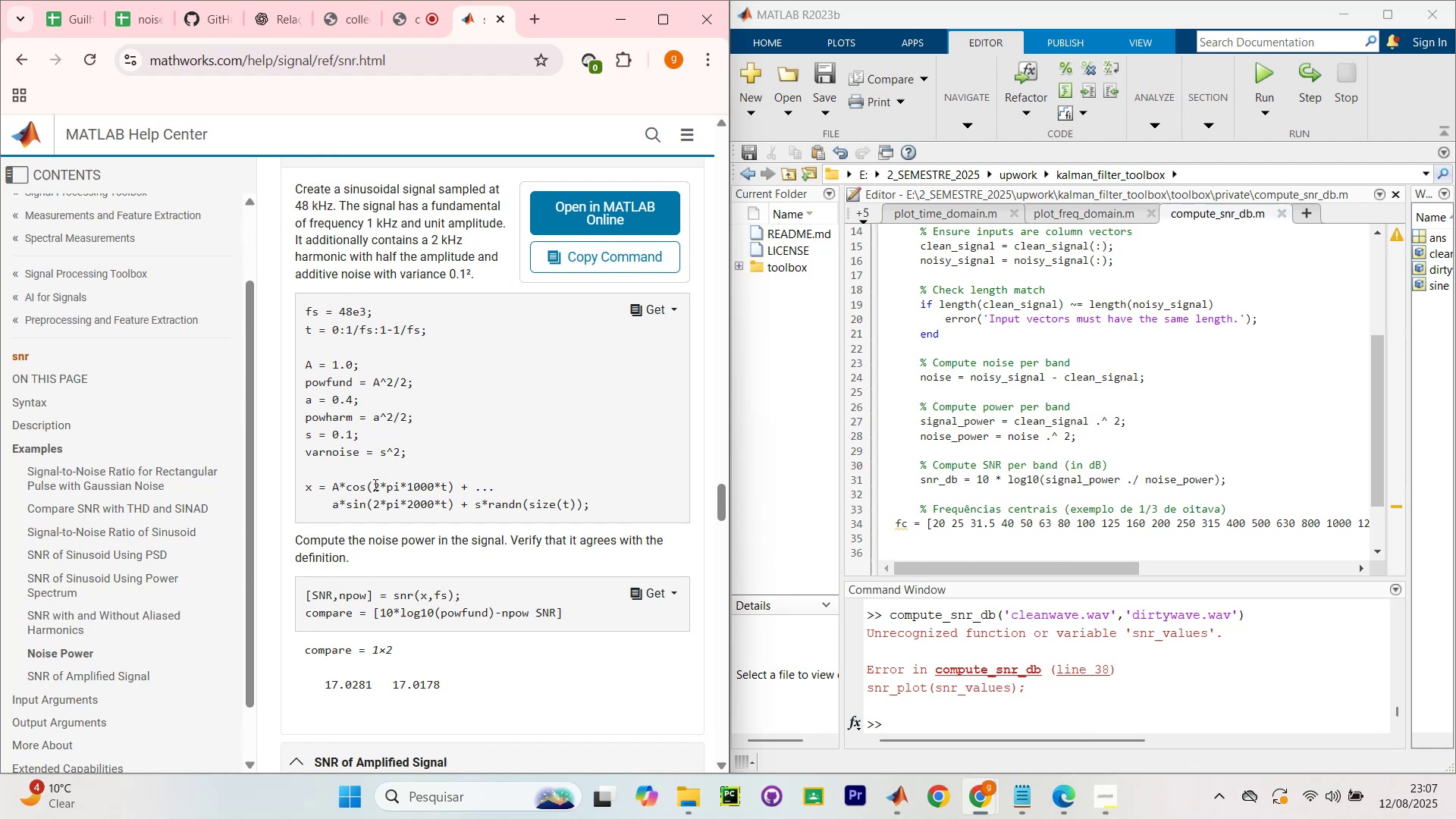 
scroll: coordinate [373, 486], scroll_direction: down, amount: 4.0
 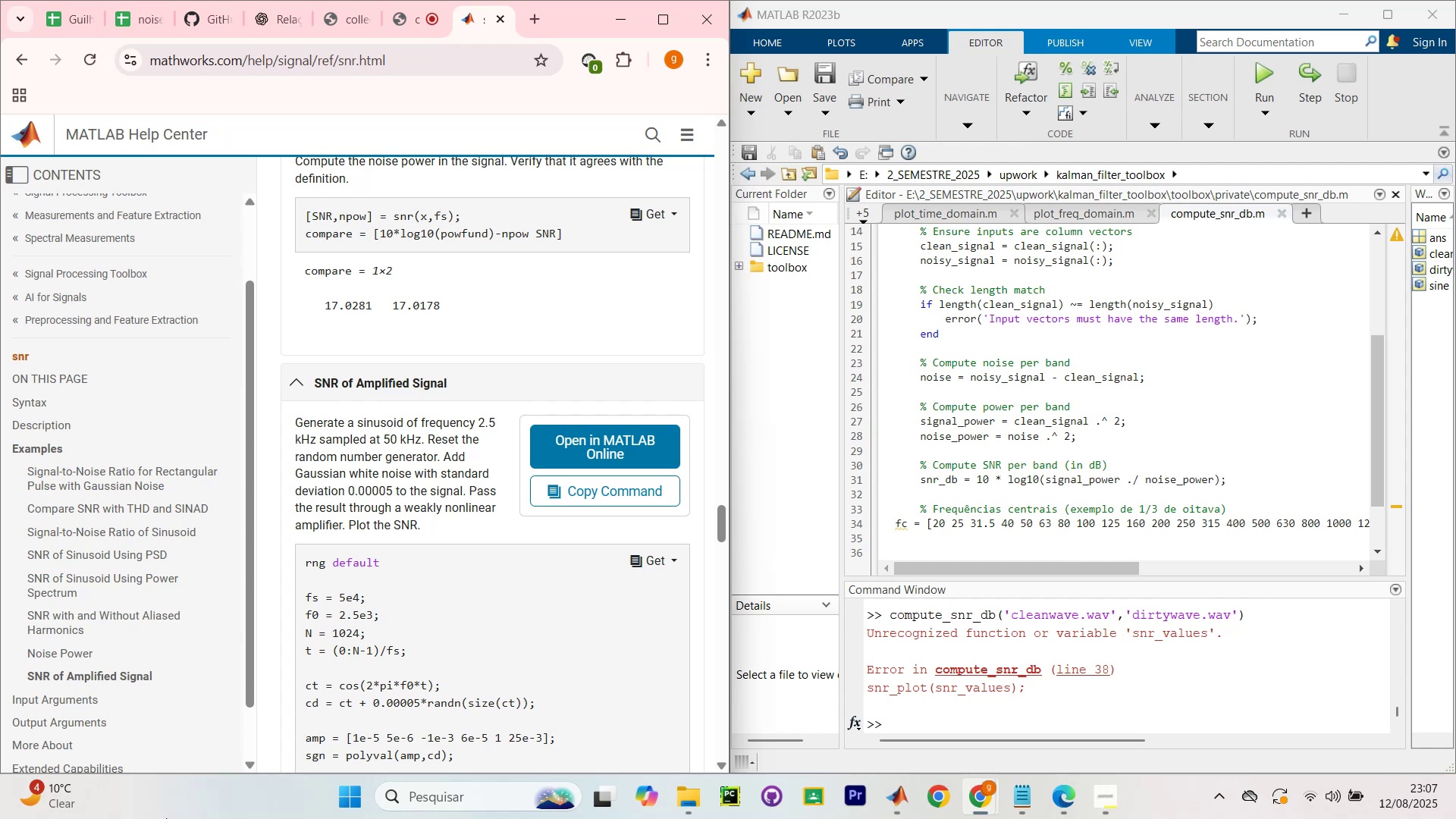 
wait(29.46)
 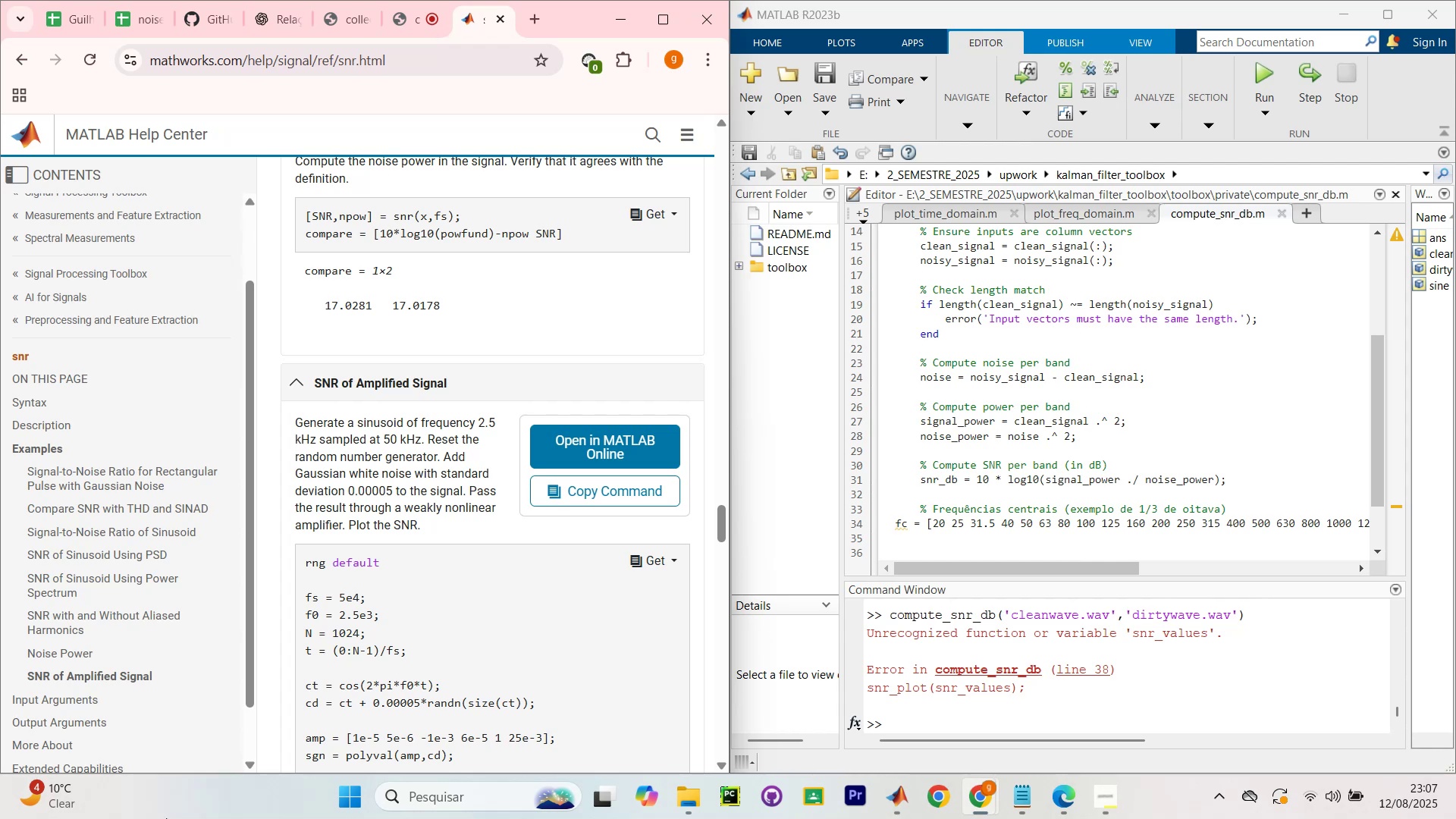 
scroll: coordinate [446, 644], scroll_direction: down, amount: 12.0
 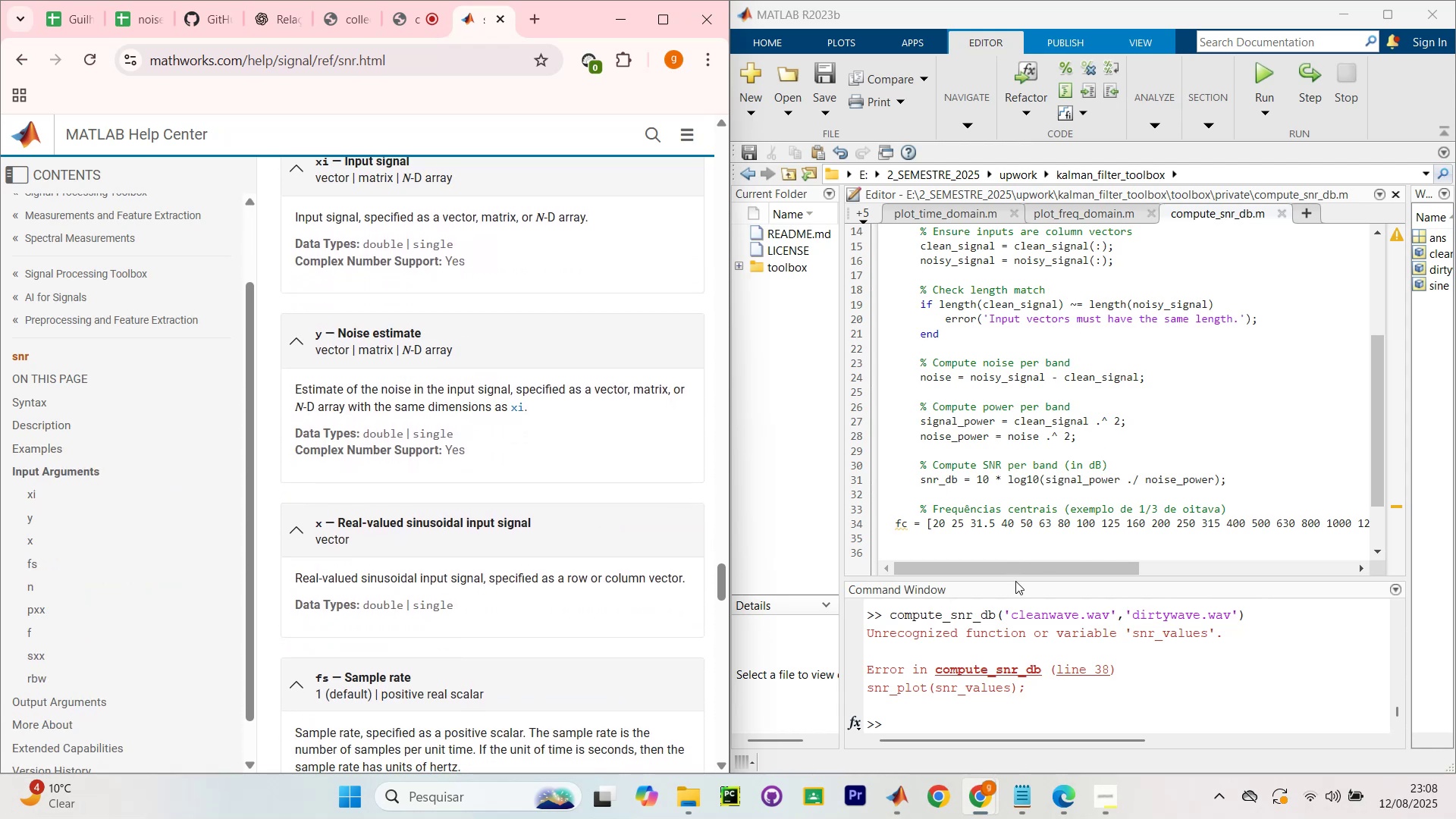 
left_click_drag(start_coordinate=[1014, 578], to_coordinate=[1012, 676])
 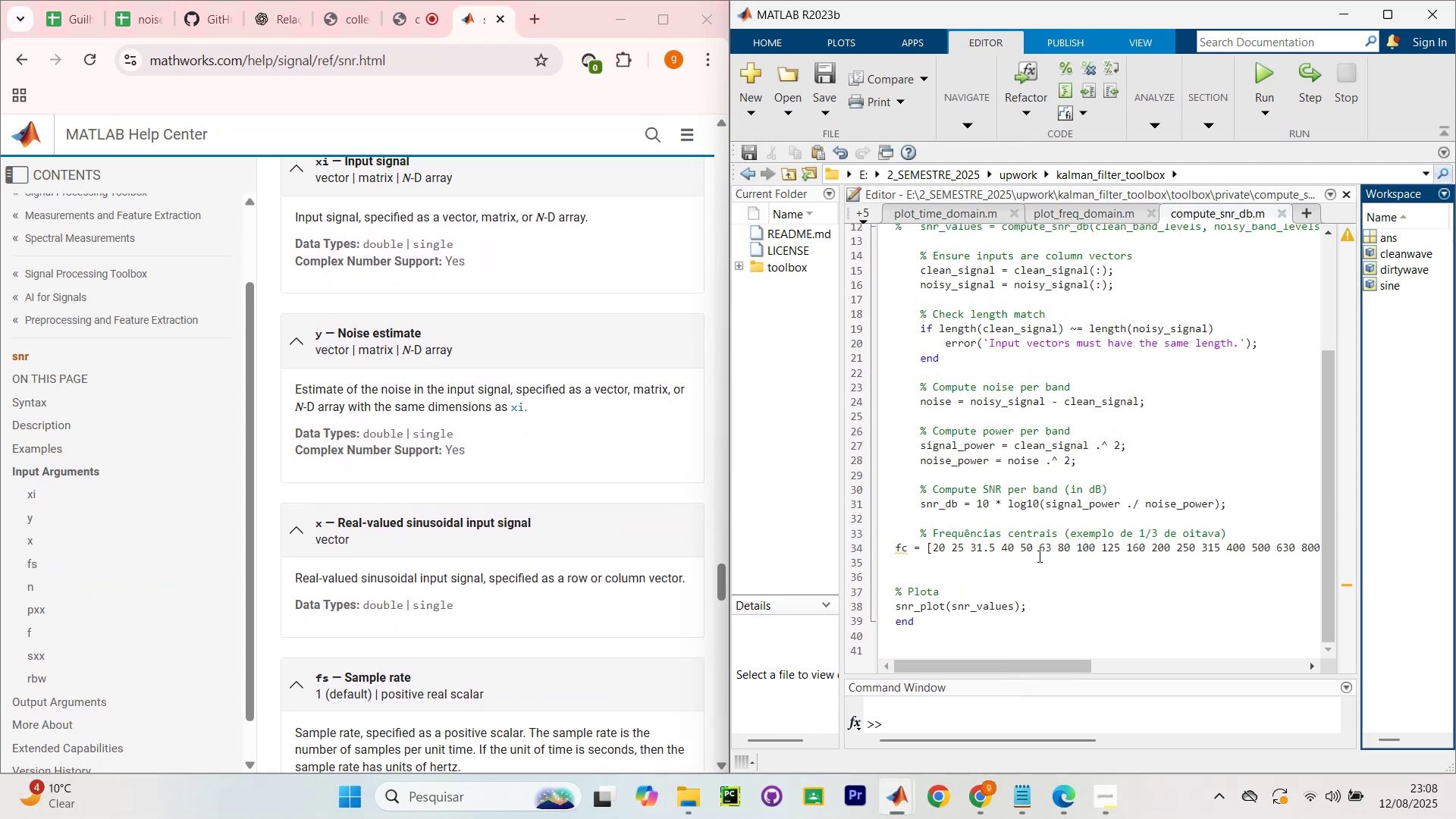 
scroll: coordinate [1103, 480], scroll_direction: up, amount: 9.0
 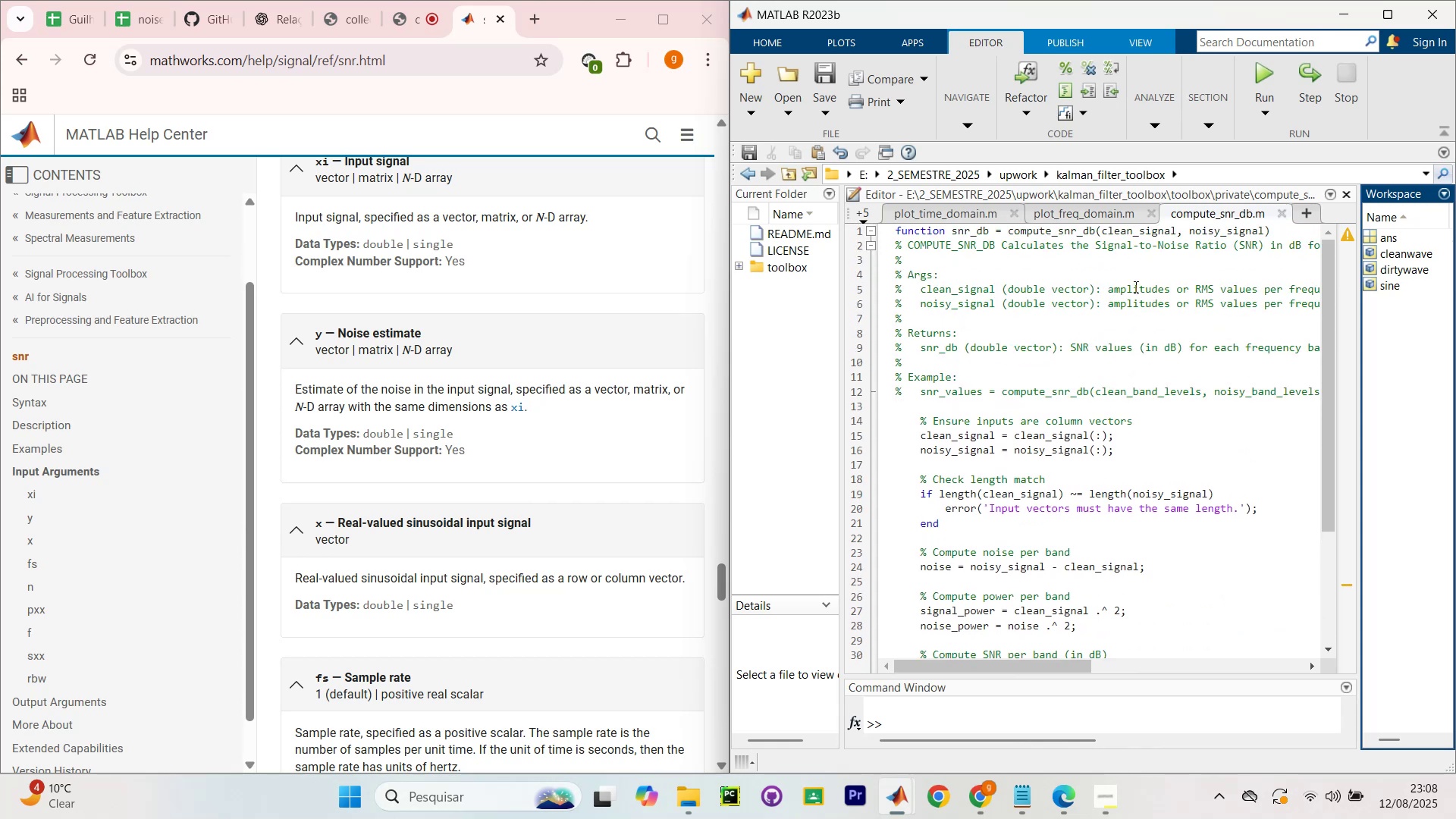 
wait(12.86)
 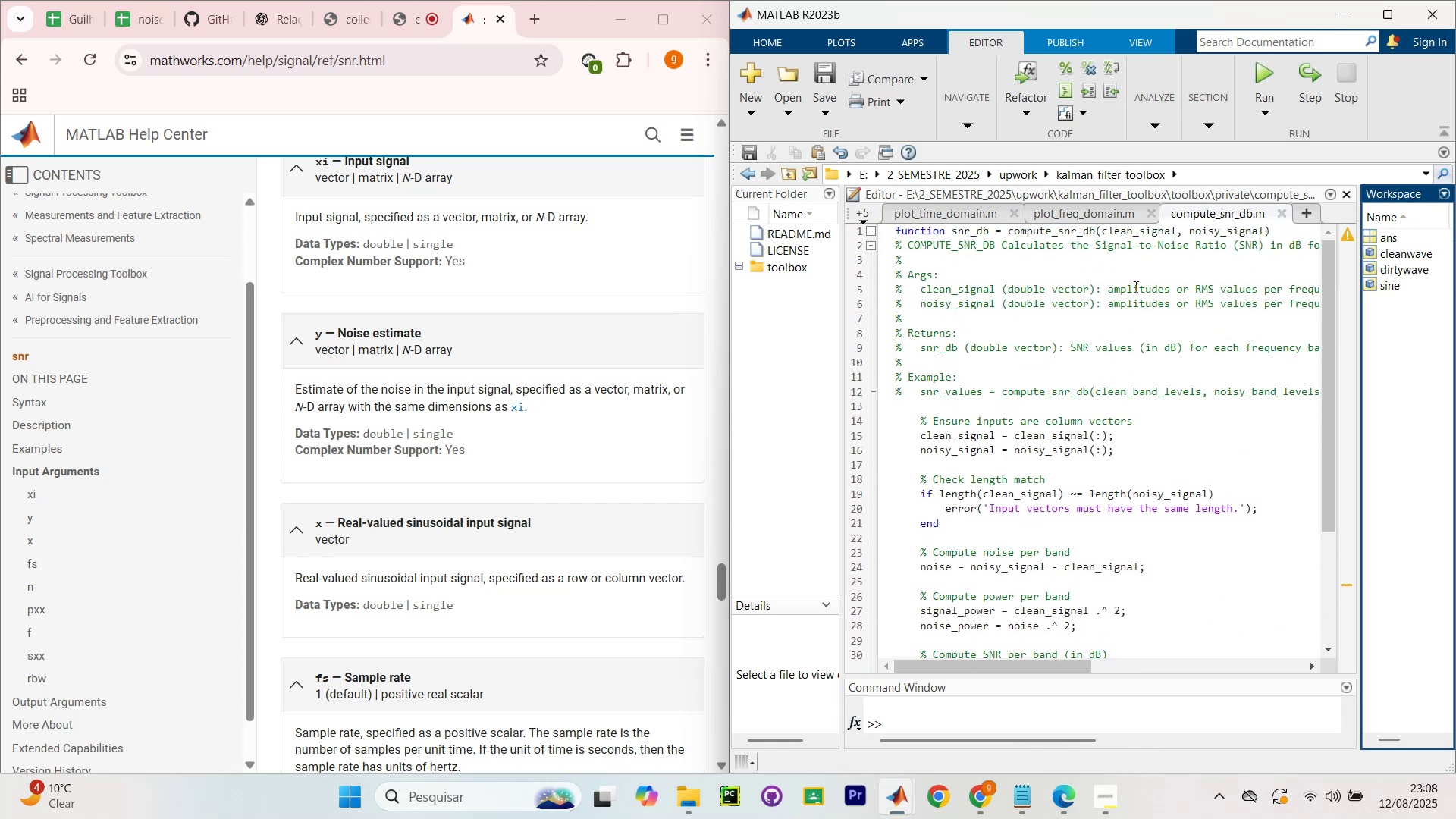 
scroll: coordinate [440, 475], scroll_direction: up, amount: 60.0
 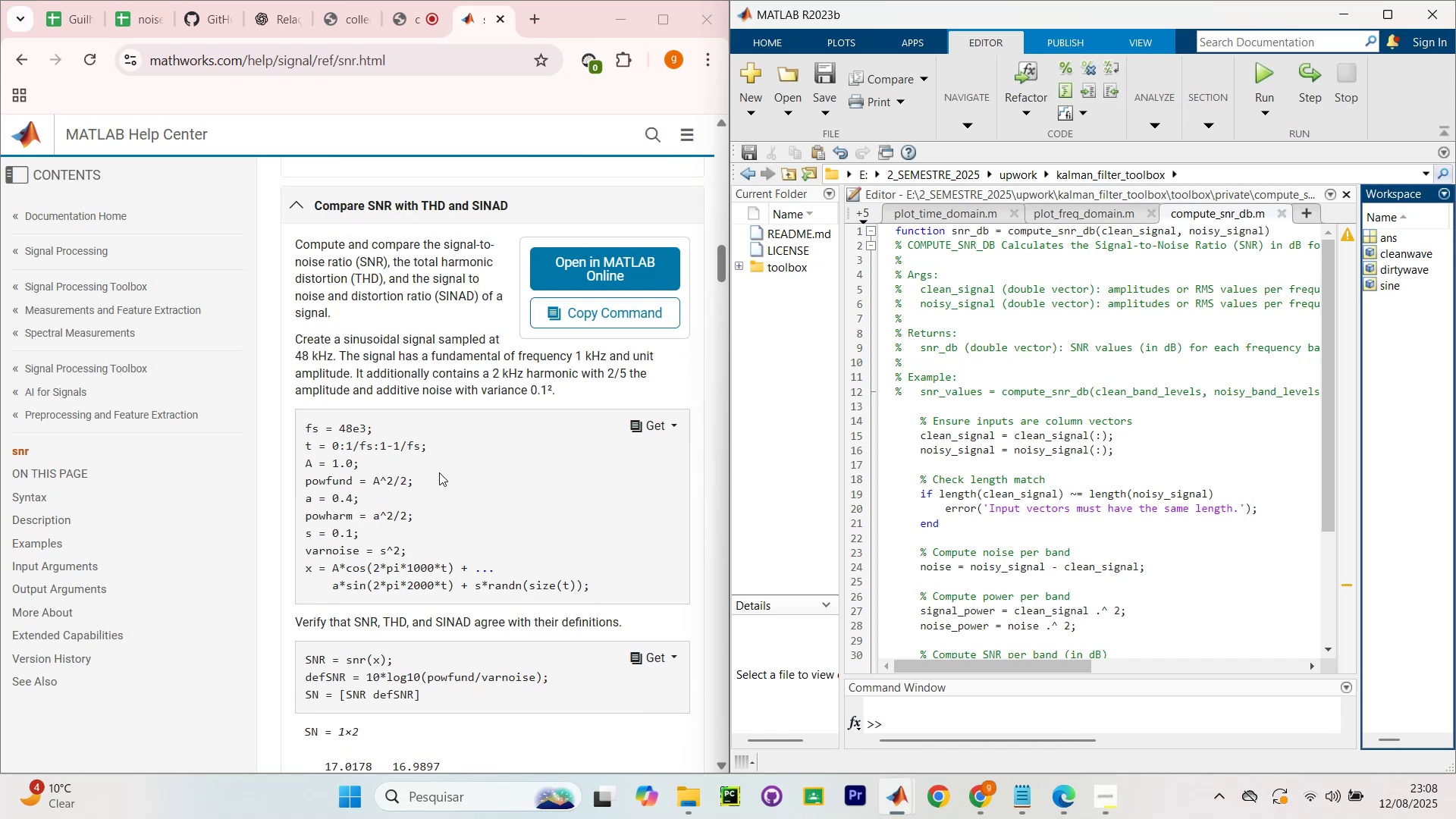 
scroll: coordinate [439, 479], scroll_direction: down, amount: 2.0
 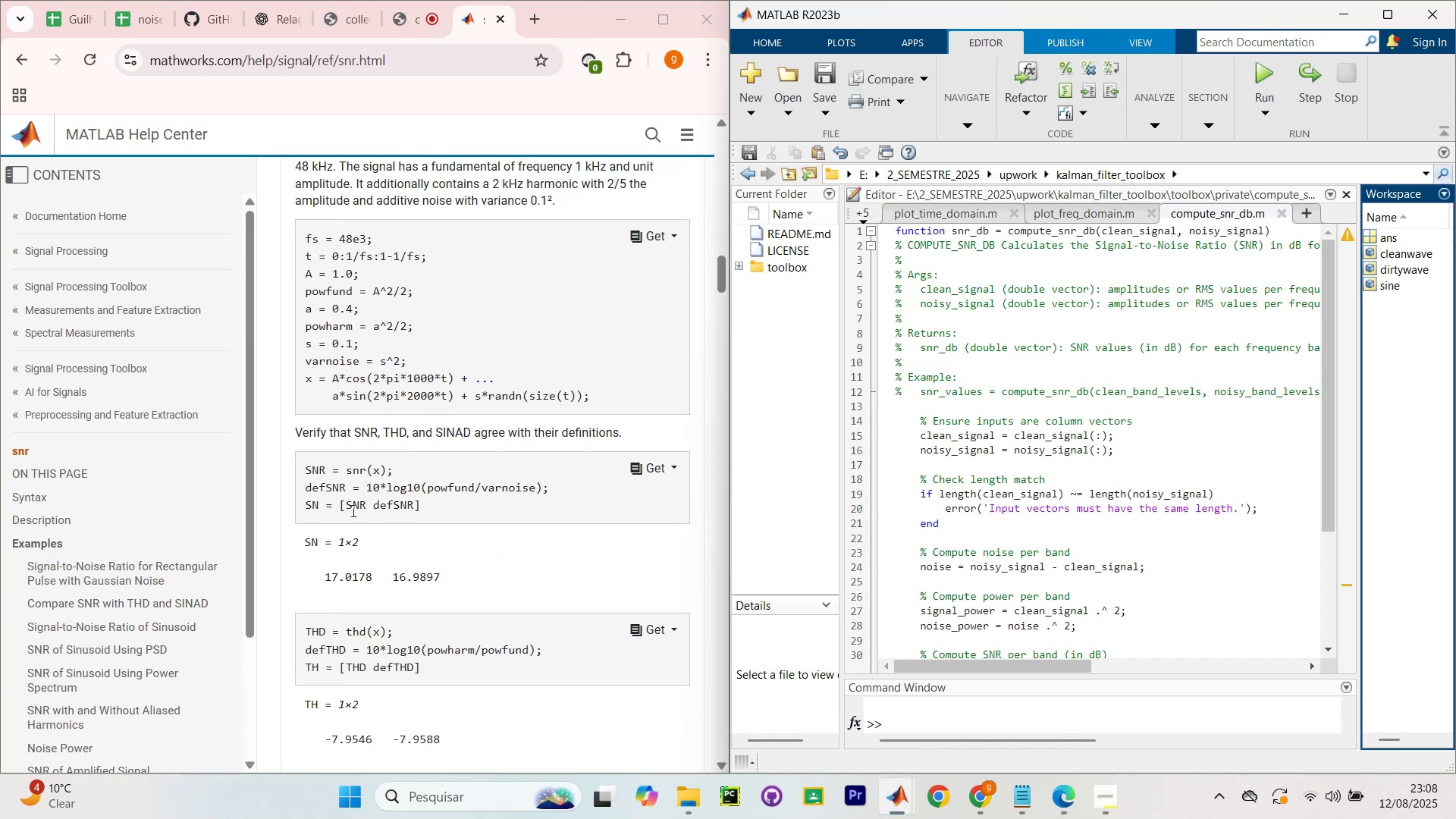 
left_click_drag(start_coordinate=[309, 500], to_coordinate=[455, 504])
 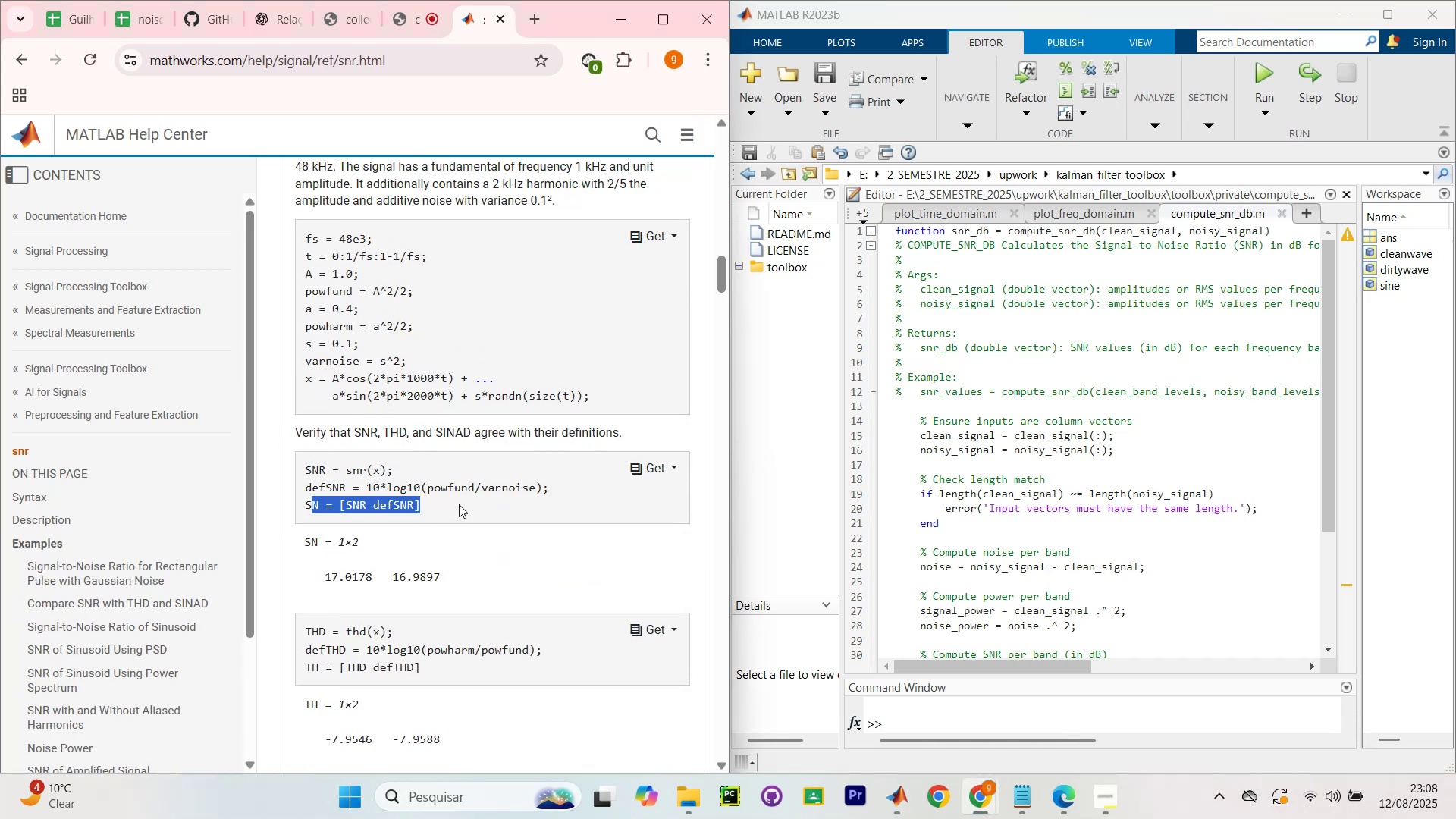 
left_click([459, 504])
 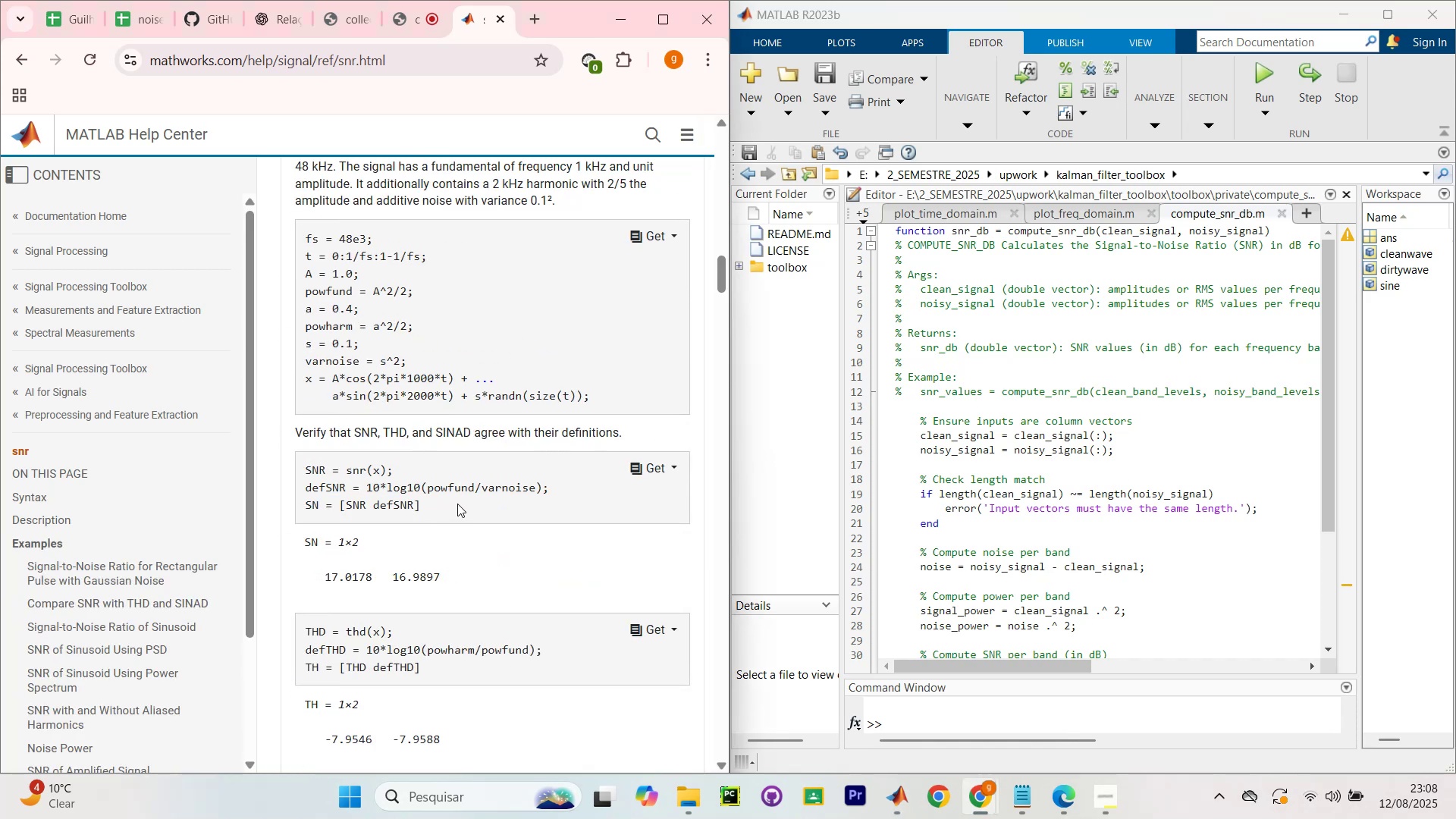 
scroll: coordinate [465, 494], scroll_direction: up, amount: 20.0
 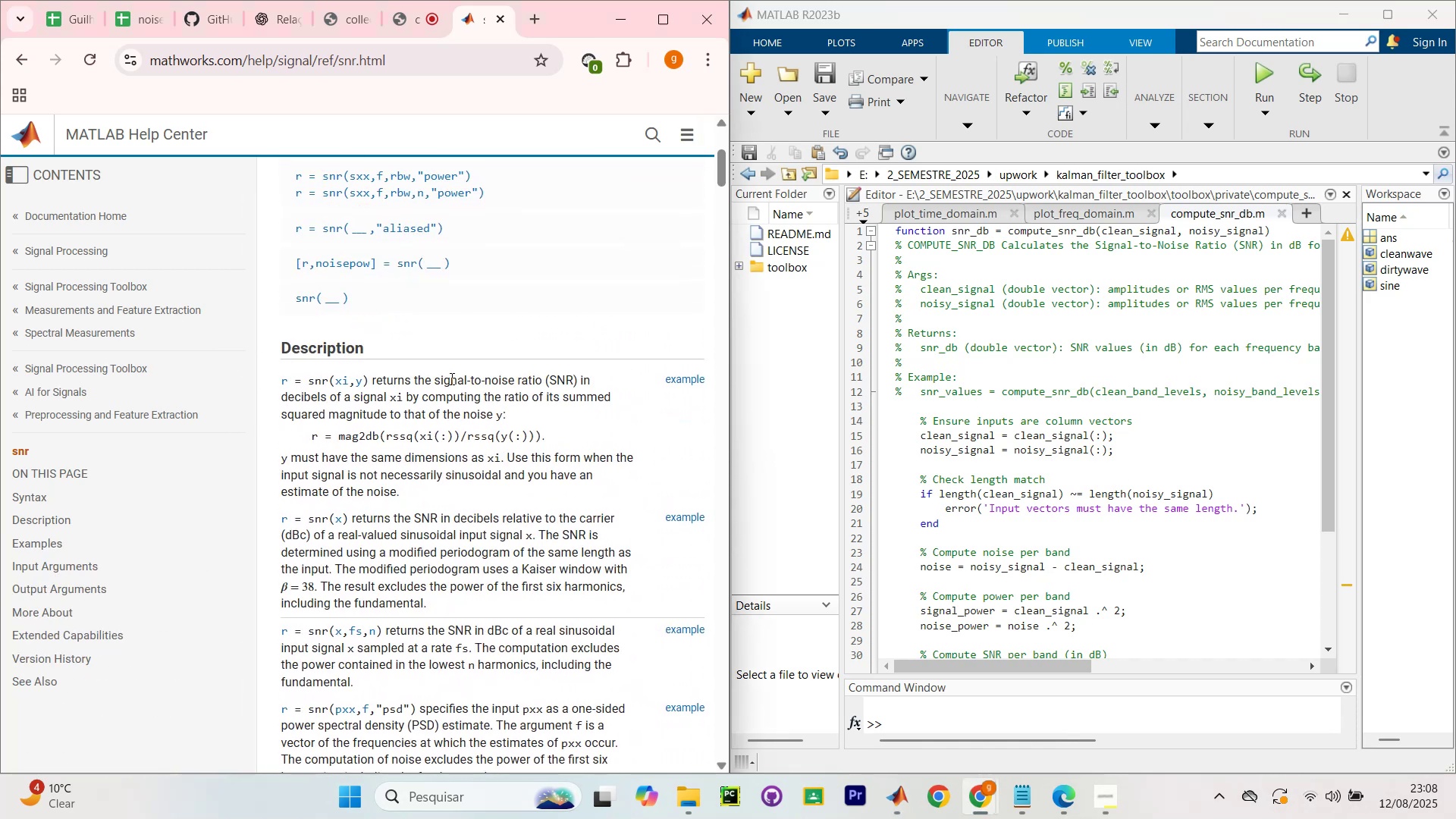 
hold_key(key=ControlLeft, duration=1.31)
scroll: coordinate [416, 428], scroll_direction: up, amount: 1.0
 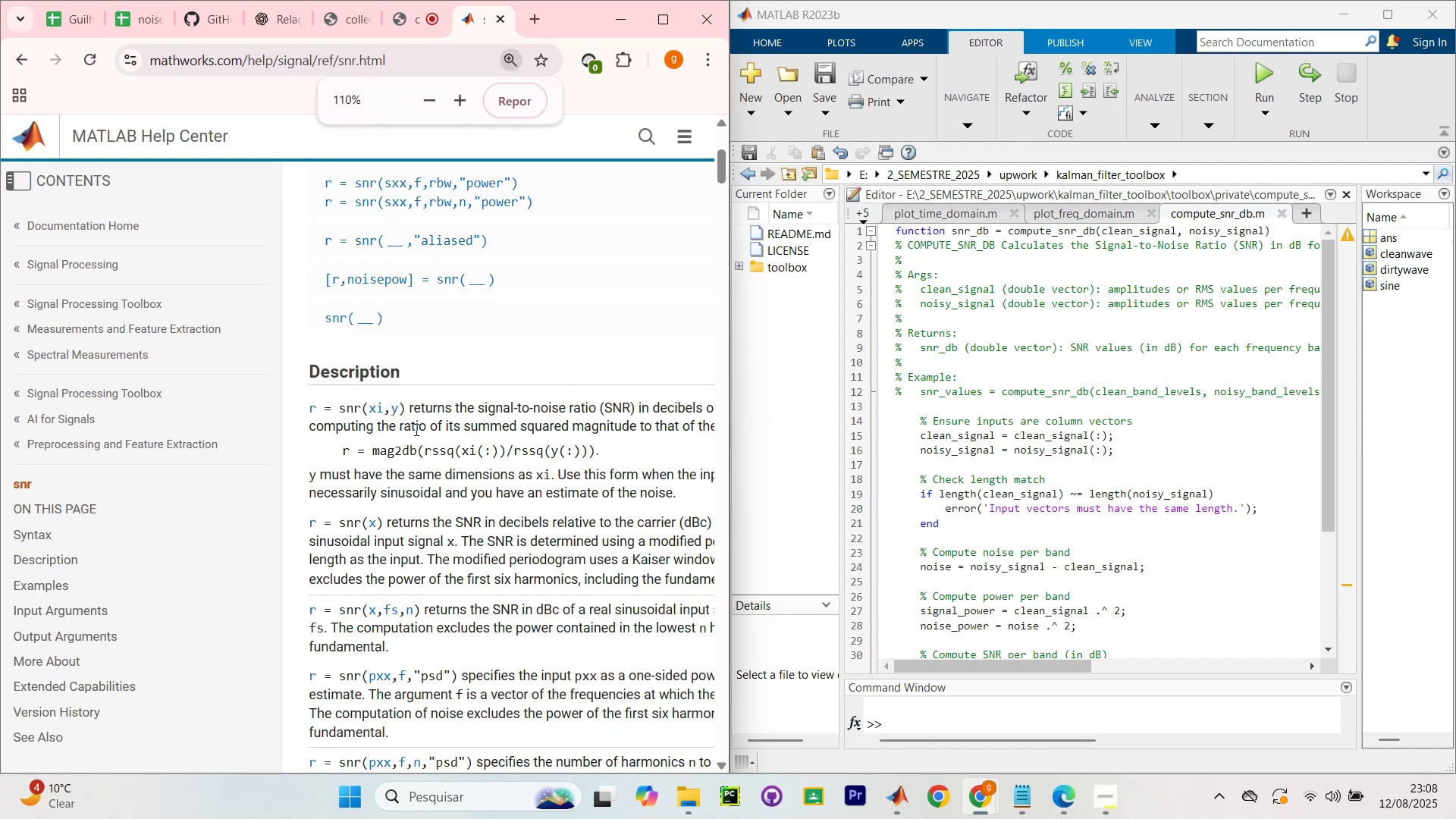 
scroll: coordinate [413, 433], scroll_direction: down, amount: 1.0
 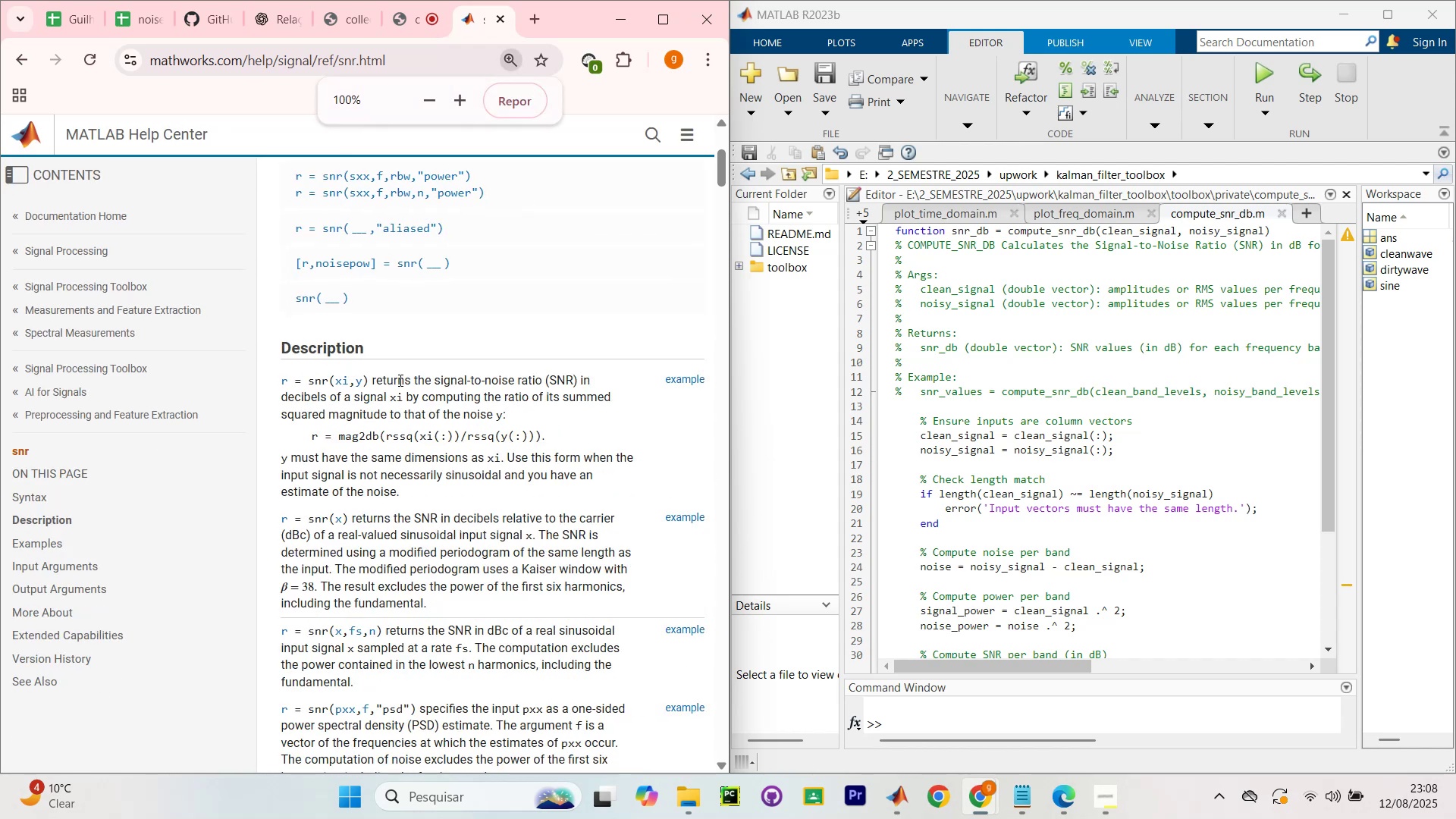 
left_click_drag(start_coordinate=[391, 380], to_coordinate=[553, 385])
 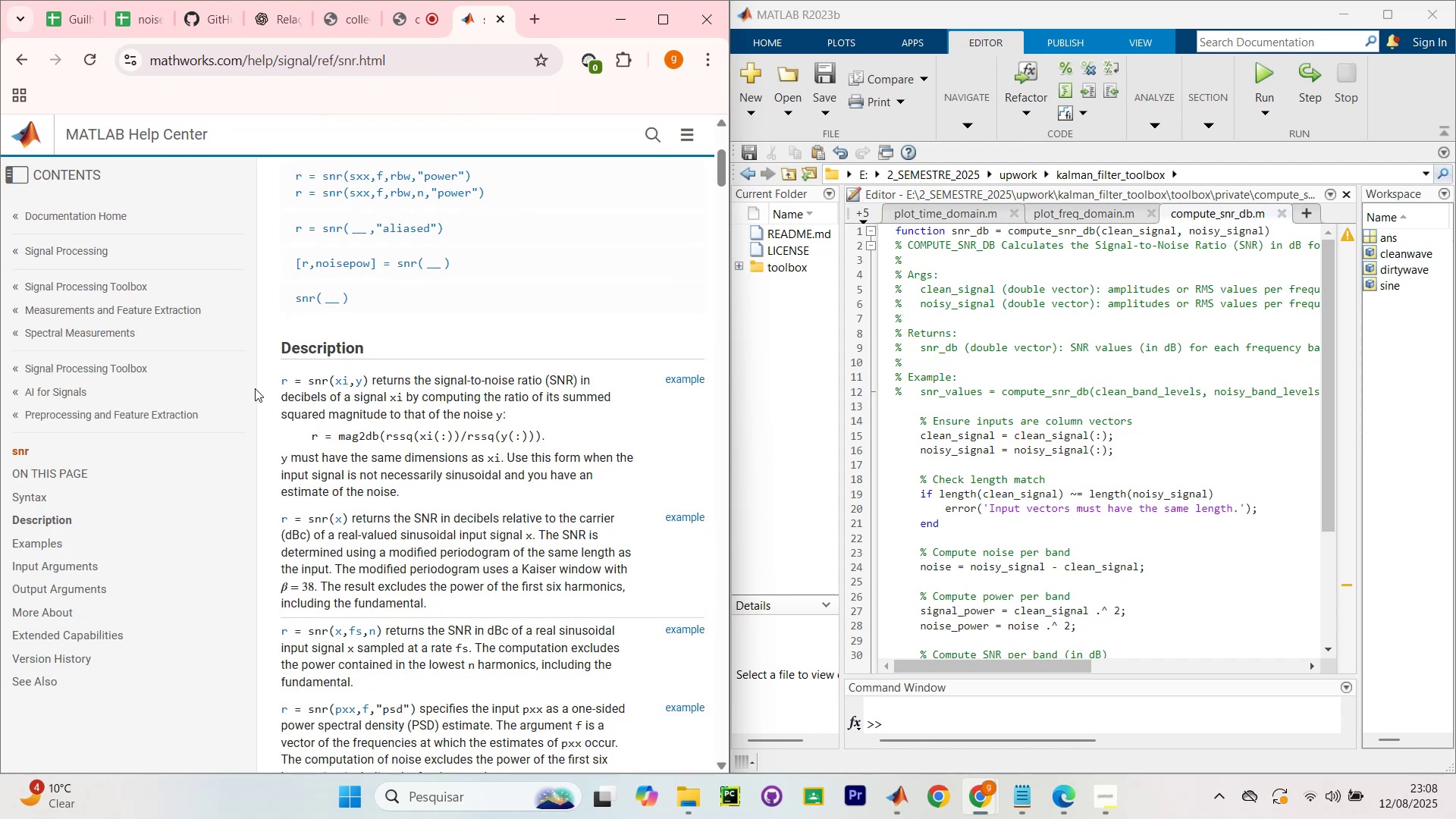 
left_click_drag(start_coordinate=[301, 397], to_coordinate=[452, 391])
 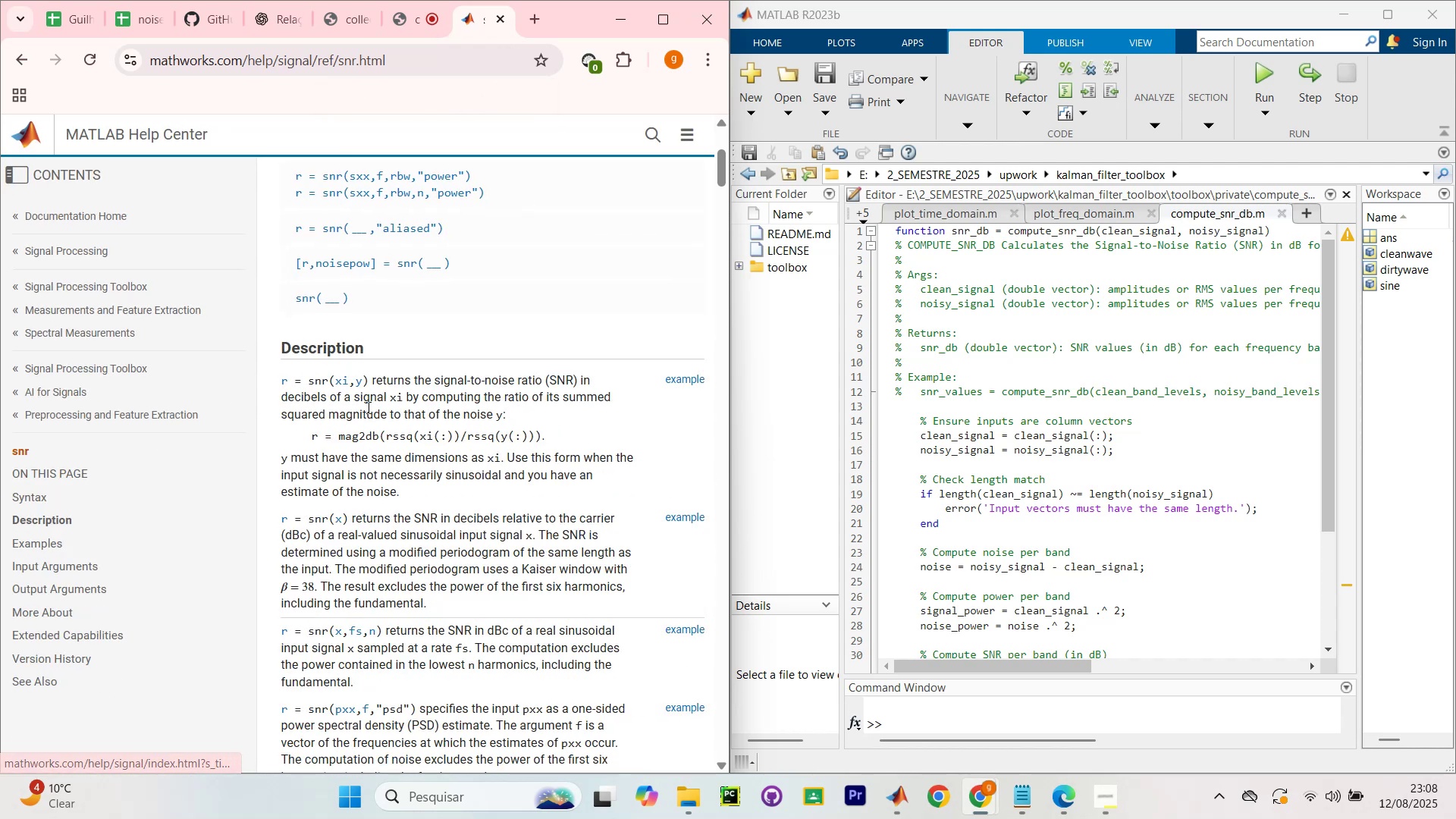 
left_click_drag(start_coordinate=[274, 385], to_coordinate=[519, 389])
 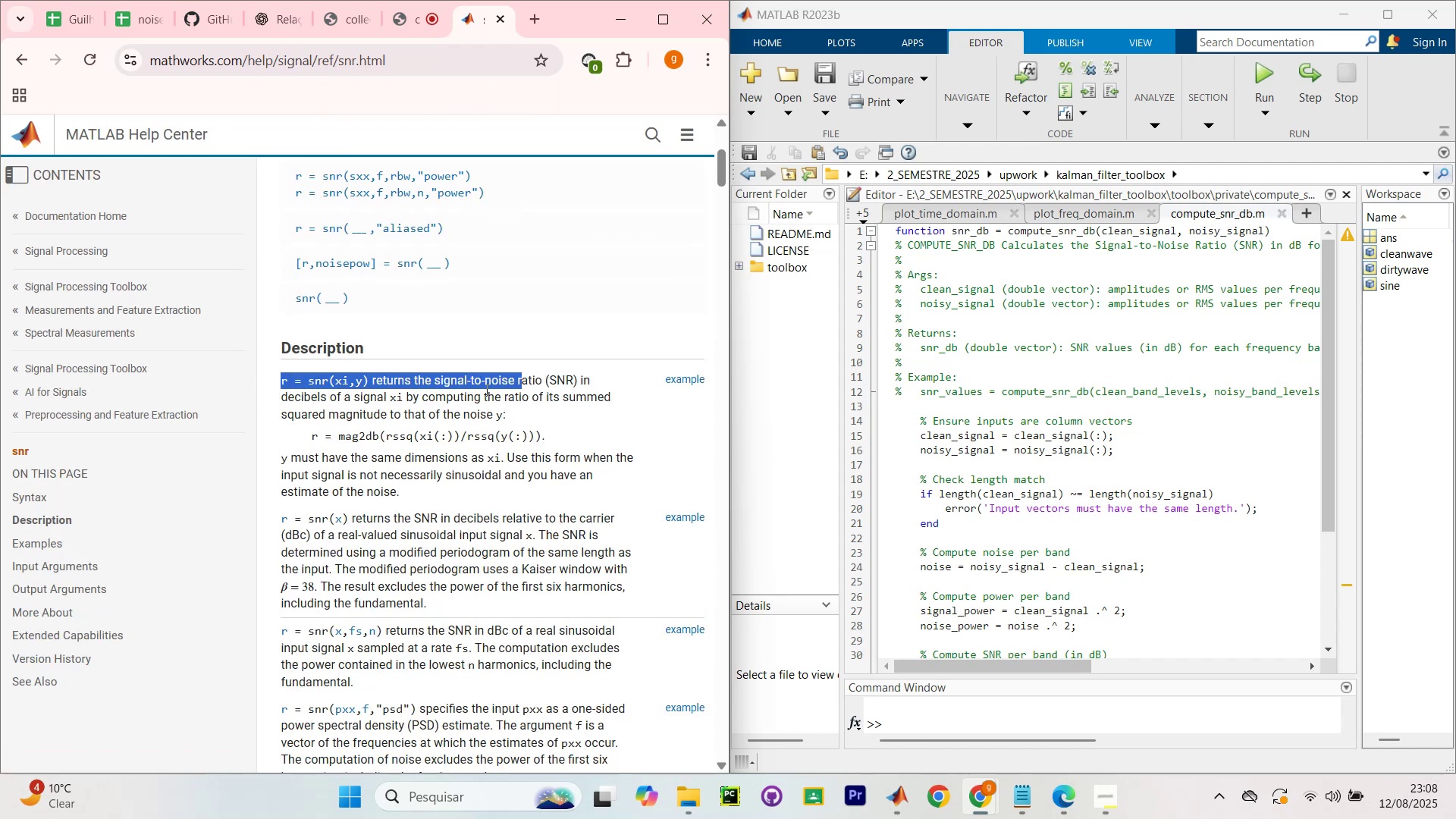 
left_click([446, 388])
 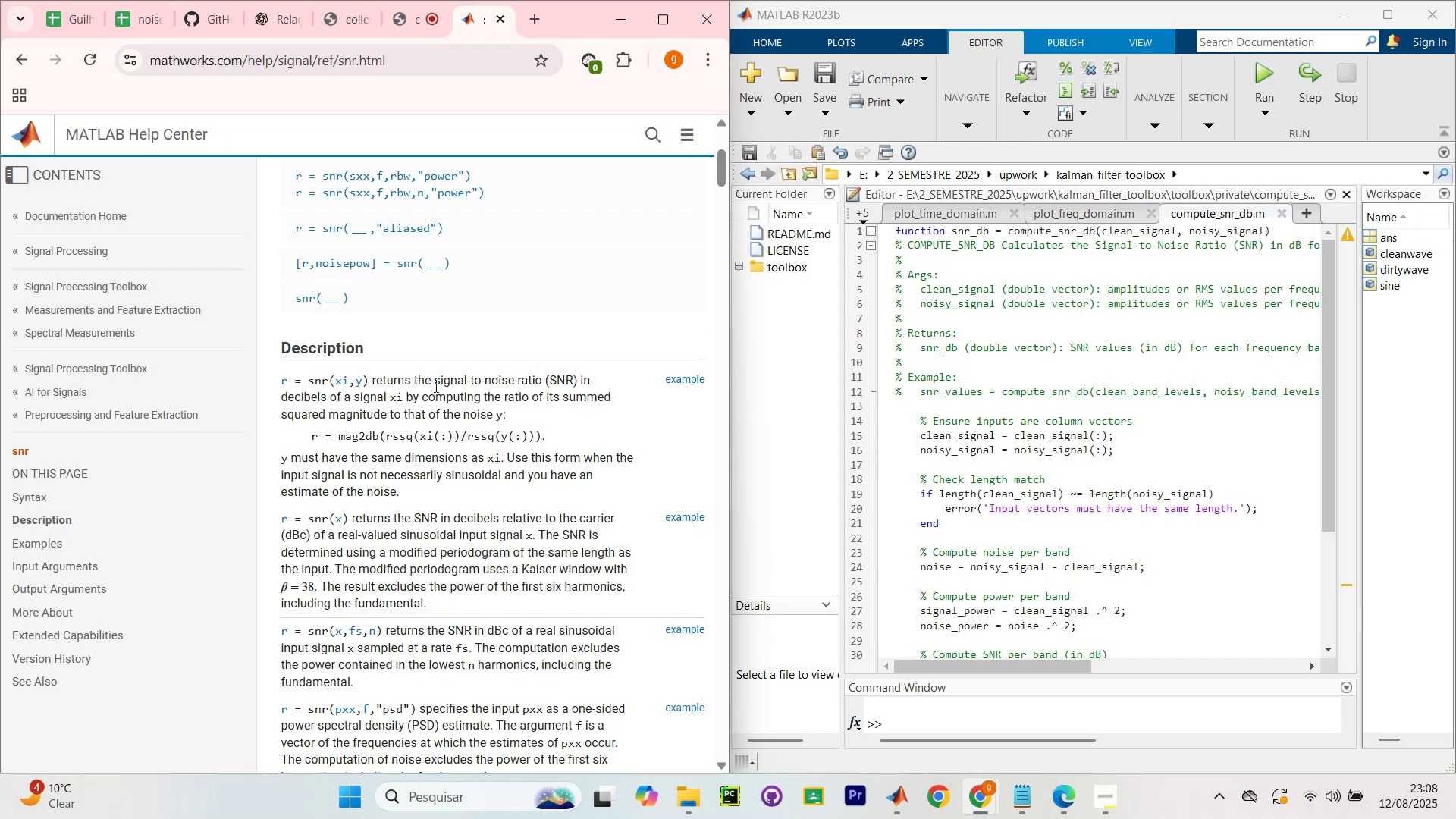 
left_click_drag(start_coordinate=[393, 371], to_coordinate=[600, 384])
 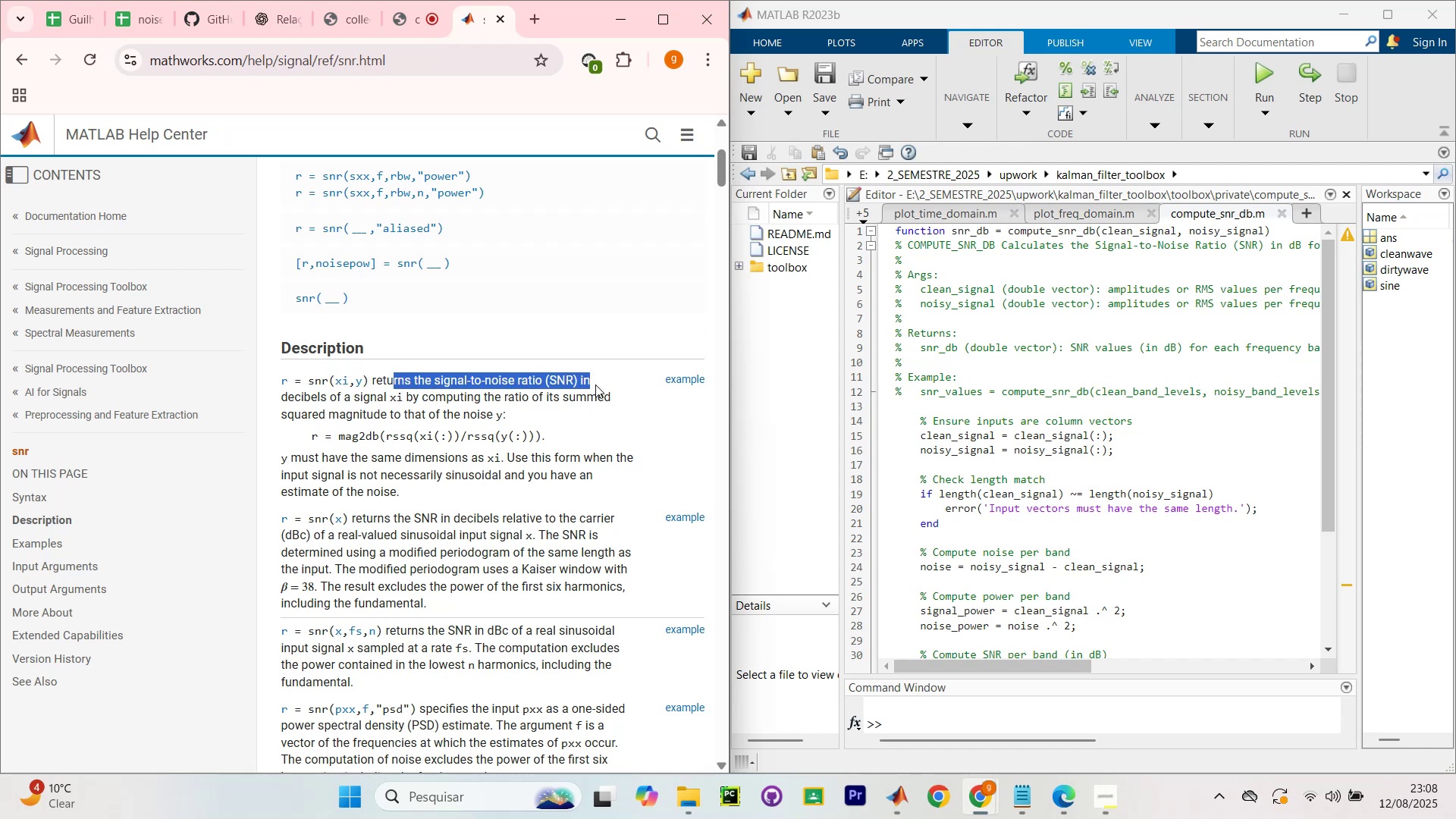 
left_click_drag(start_coordinate=[603, 384], to_coordinate=[598, 384])
 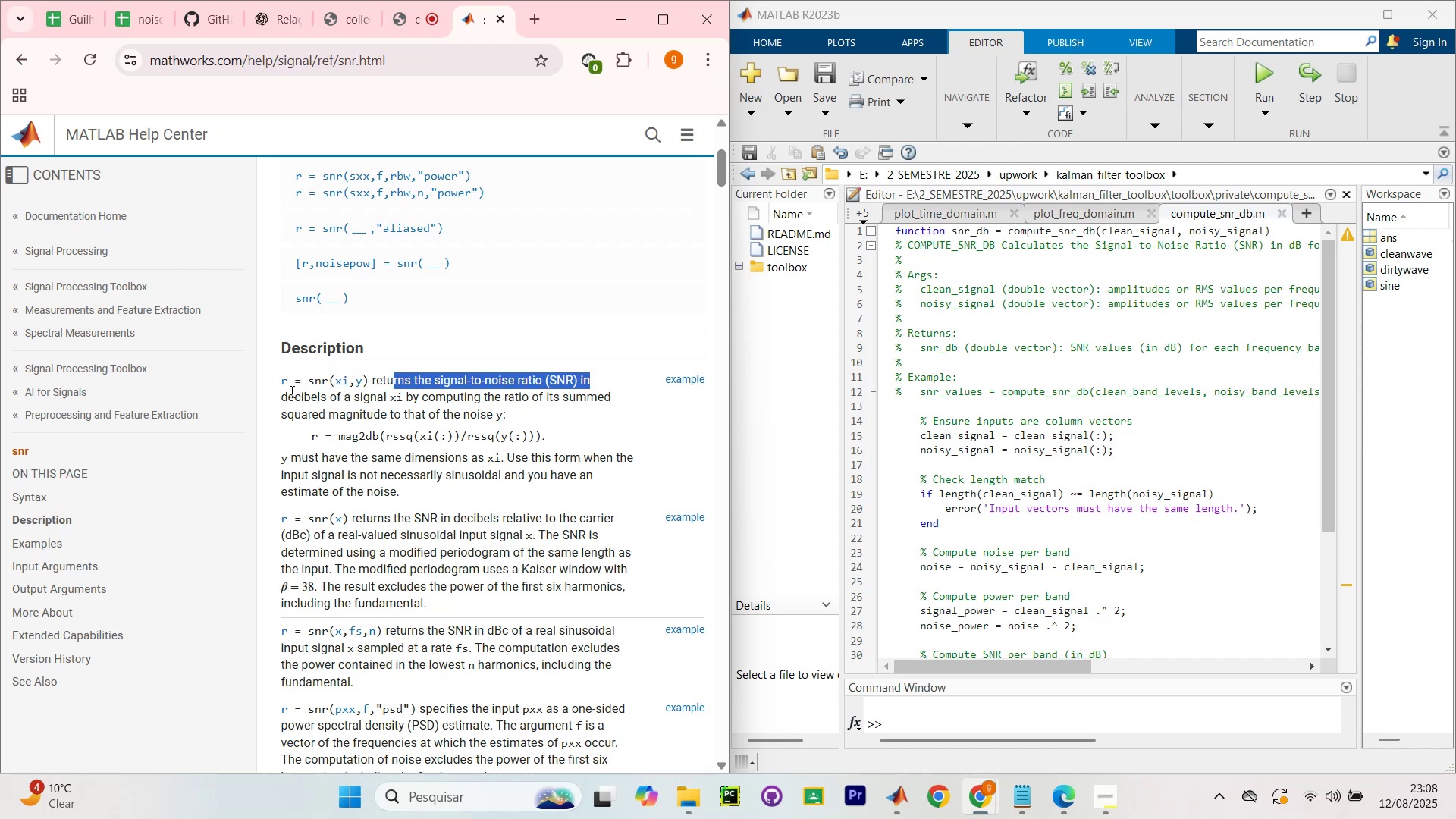 
left_click_drag(start_coordinate=[293, 397], to_coordinate=[489, 396])
 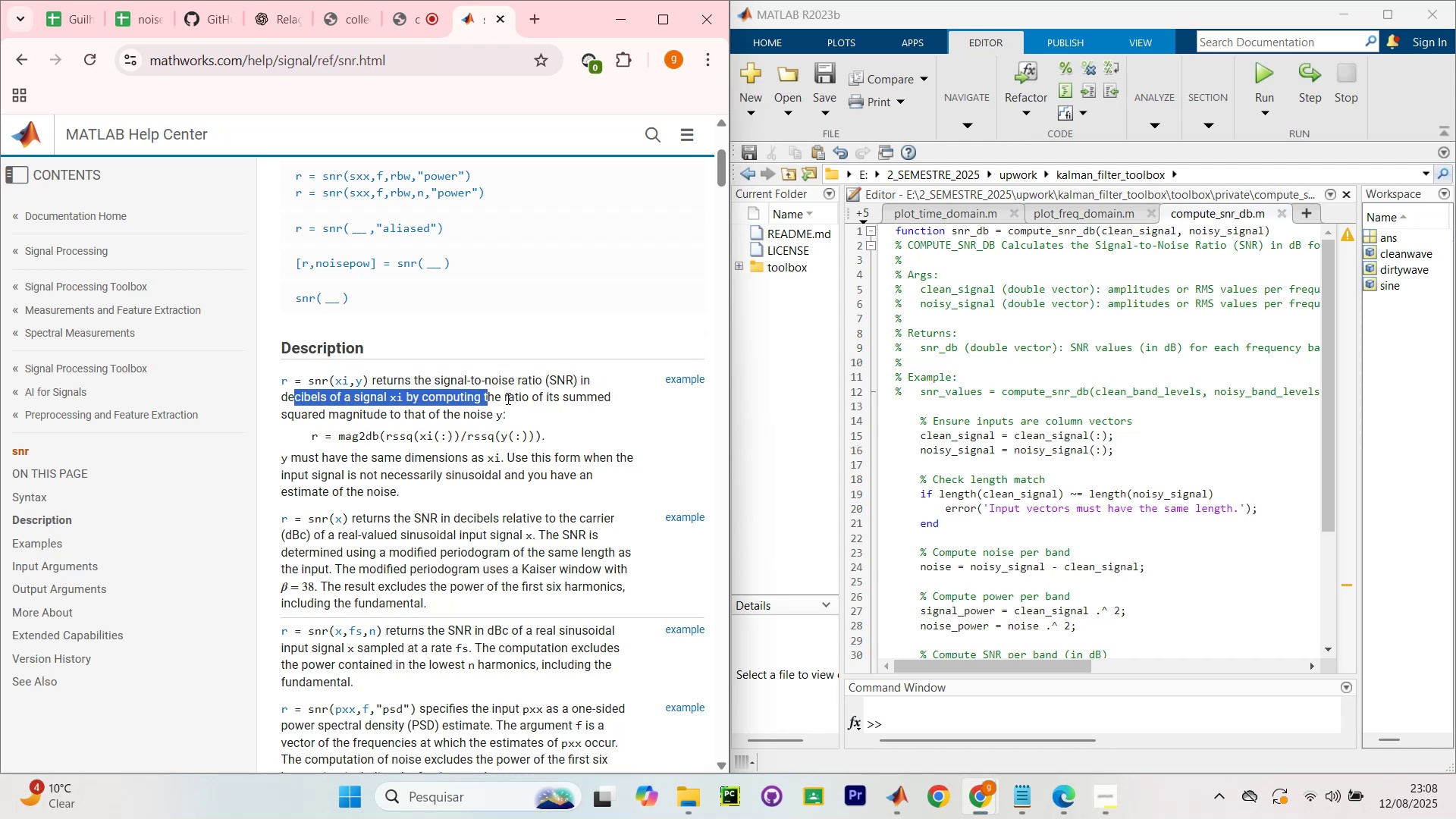 
left_click_drag(start_coordinate=[533, 399], to_coordinate=[529, 398])
 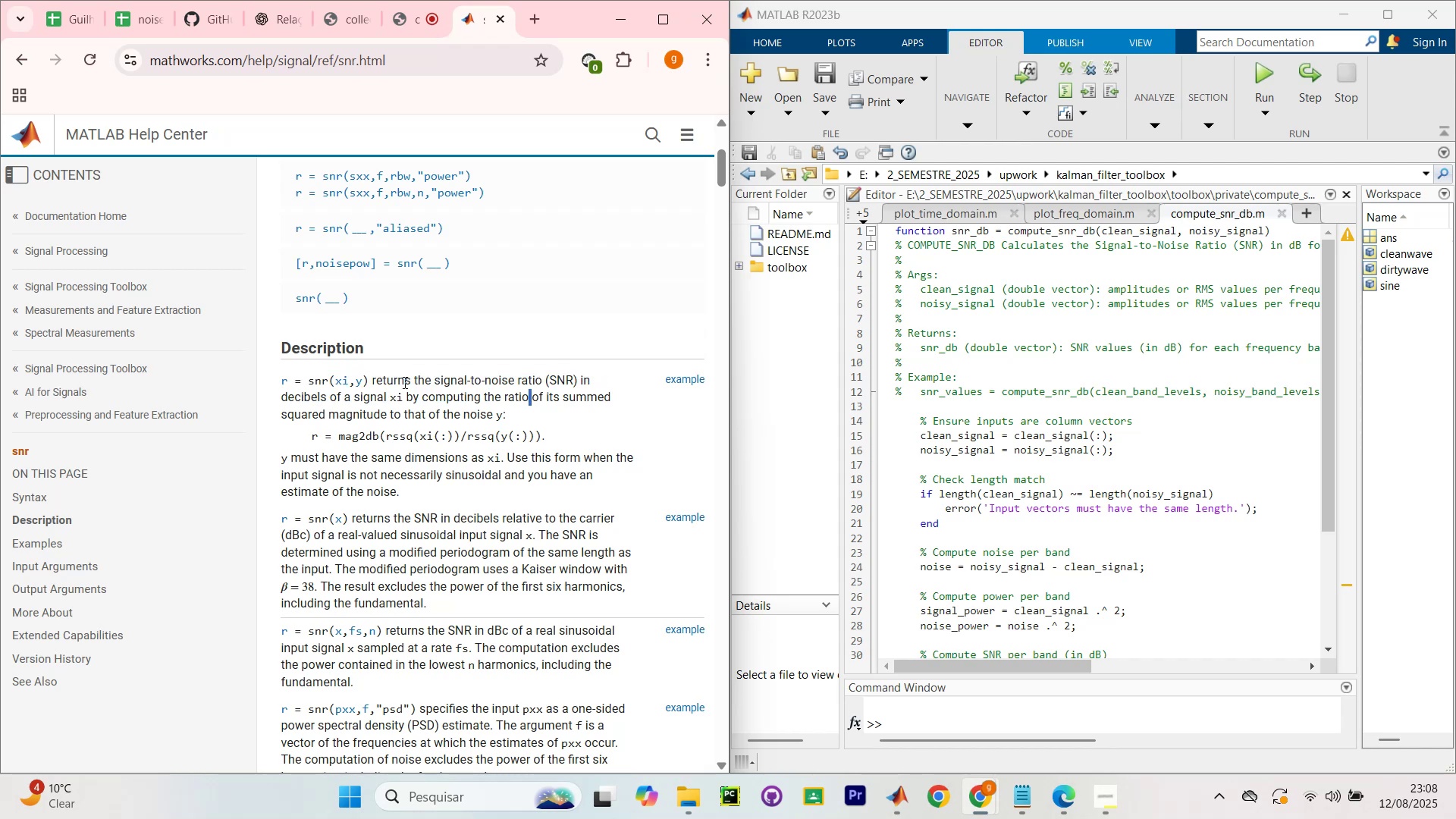 
left_click_drag(start_coordinate=[425, 388], to_coordinate=[526, 391])
 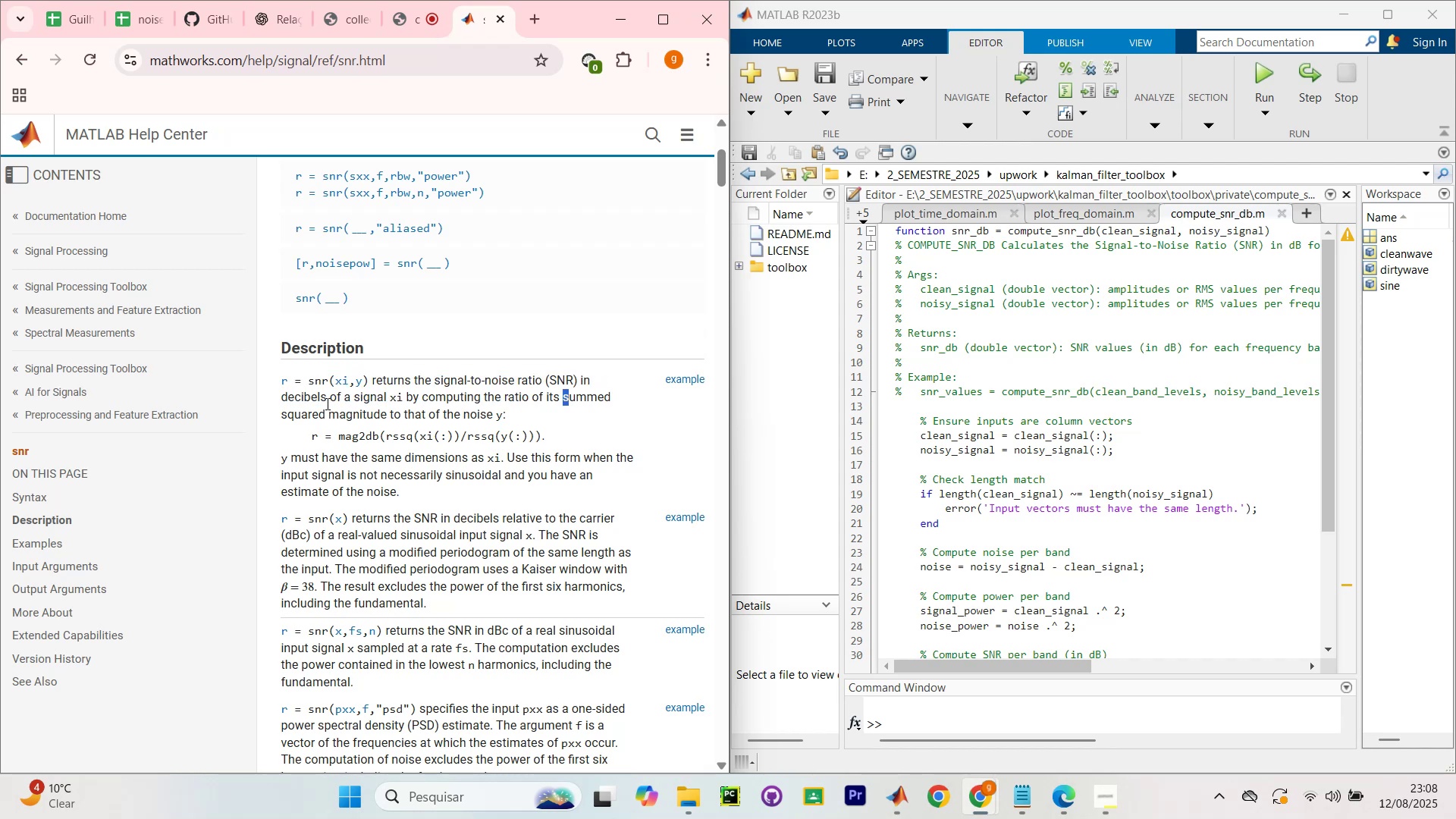 
left_click_drag(start_coordinate=[318, 408], to_coordinate=[453, 412])
 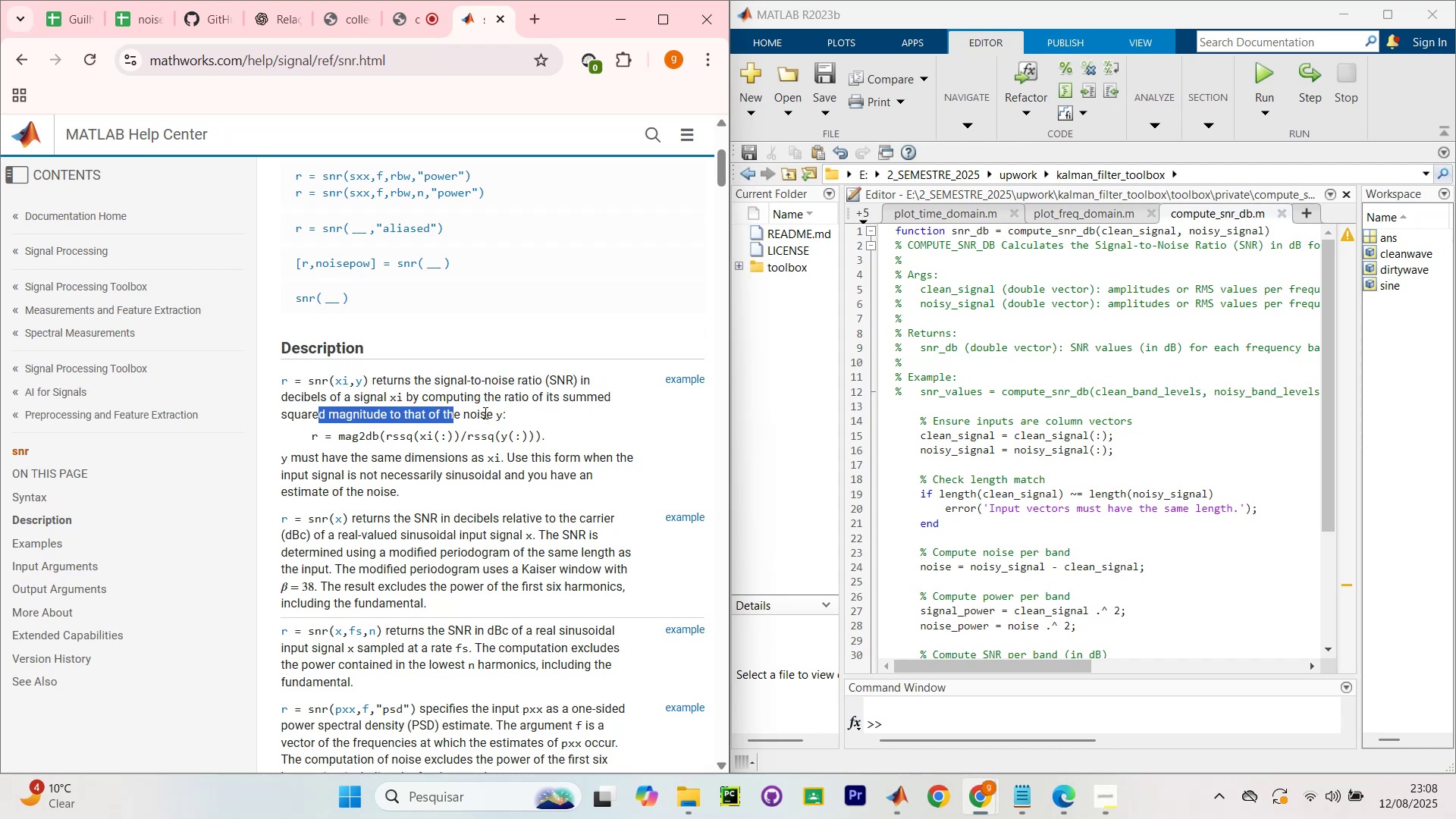 
double_click([484, 413])
 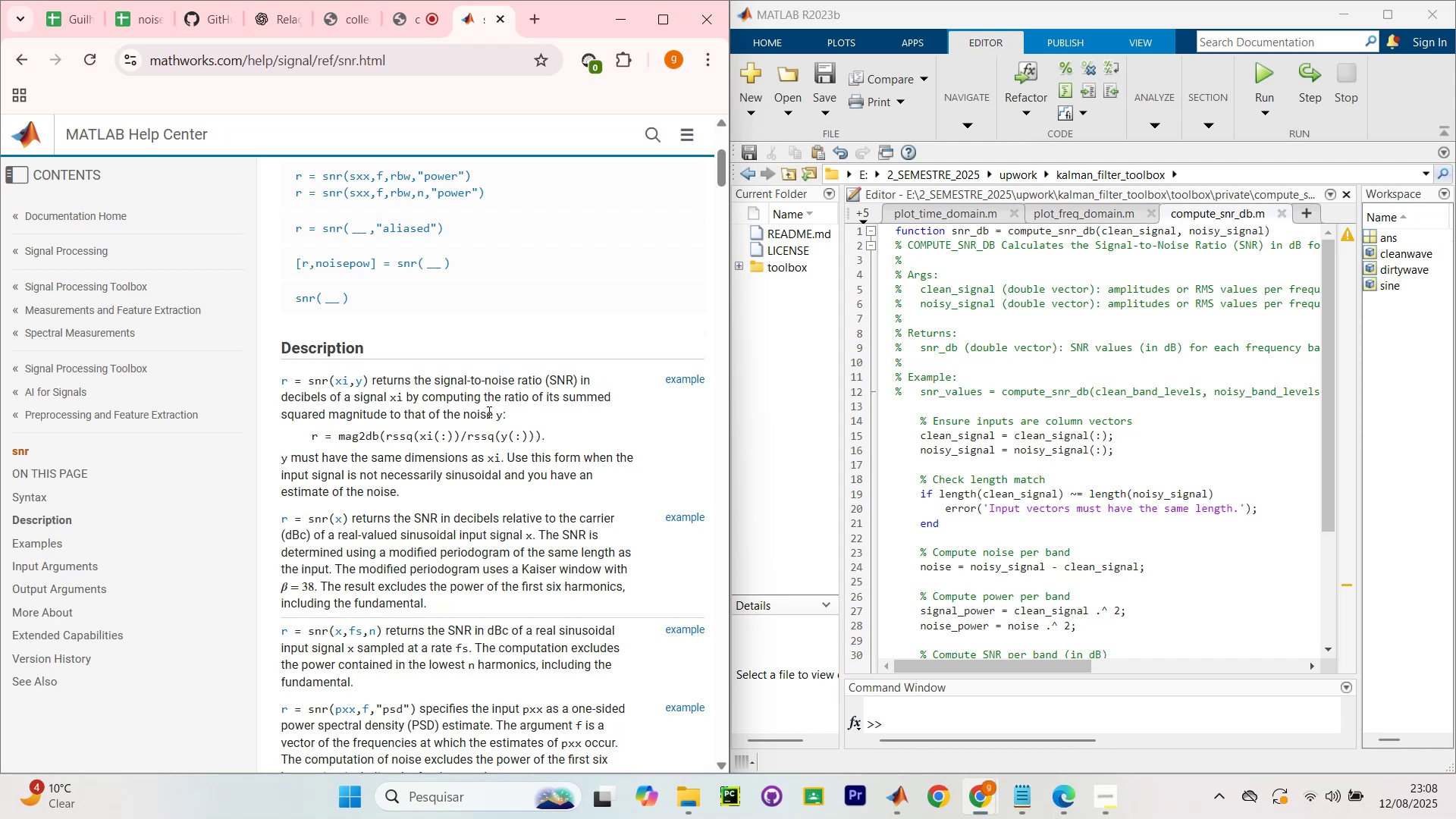 
scroll: coordinate [1080, 707], scroll_direction: down, amount: 3.0
 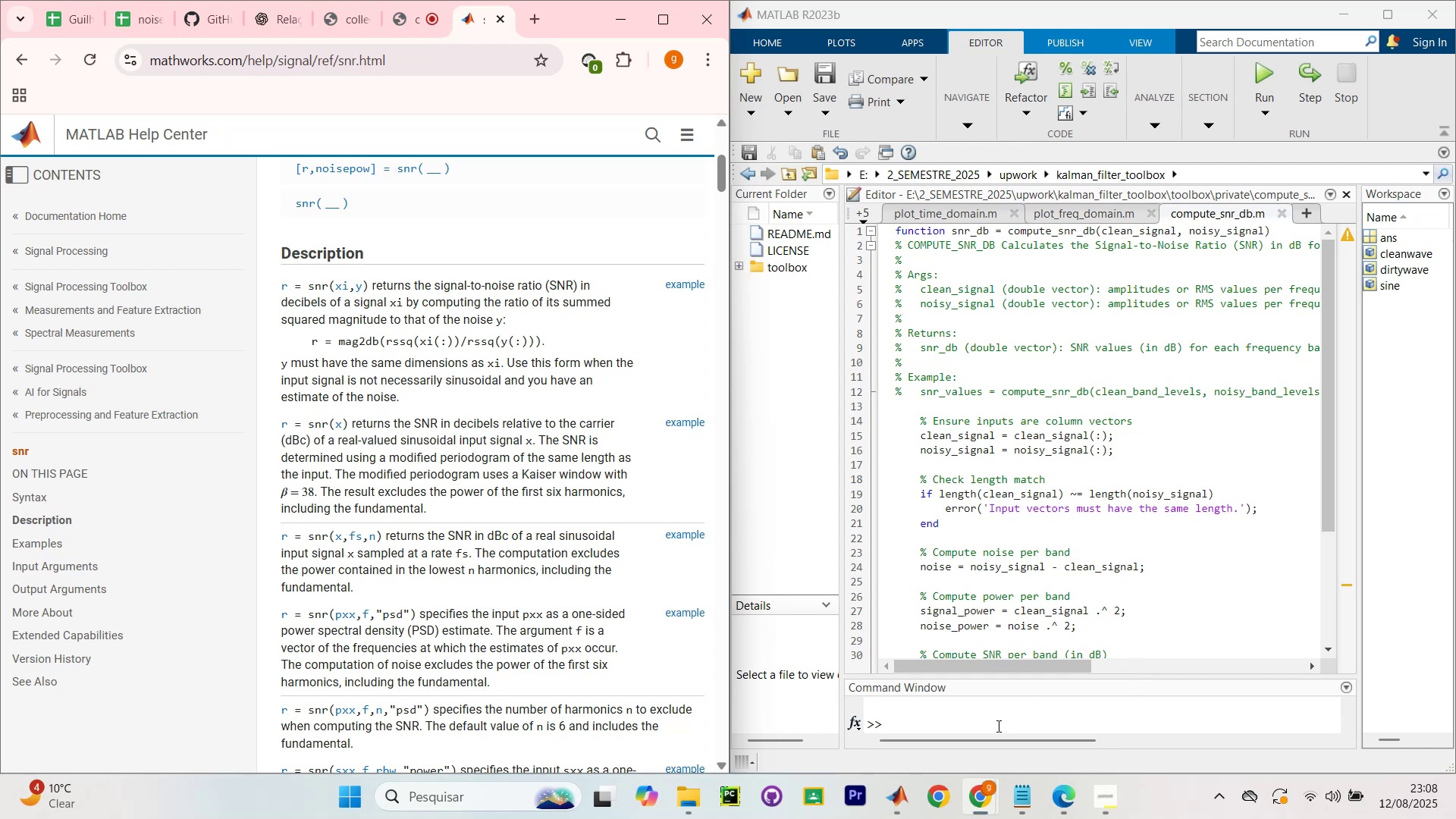 
left_click([997, 726])
 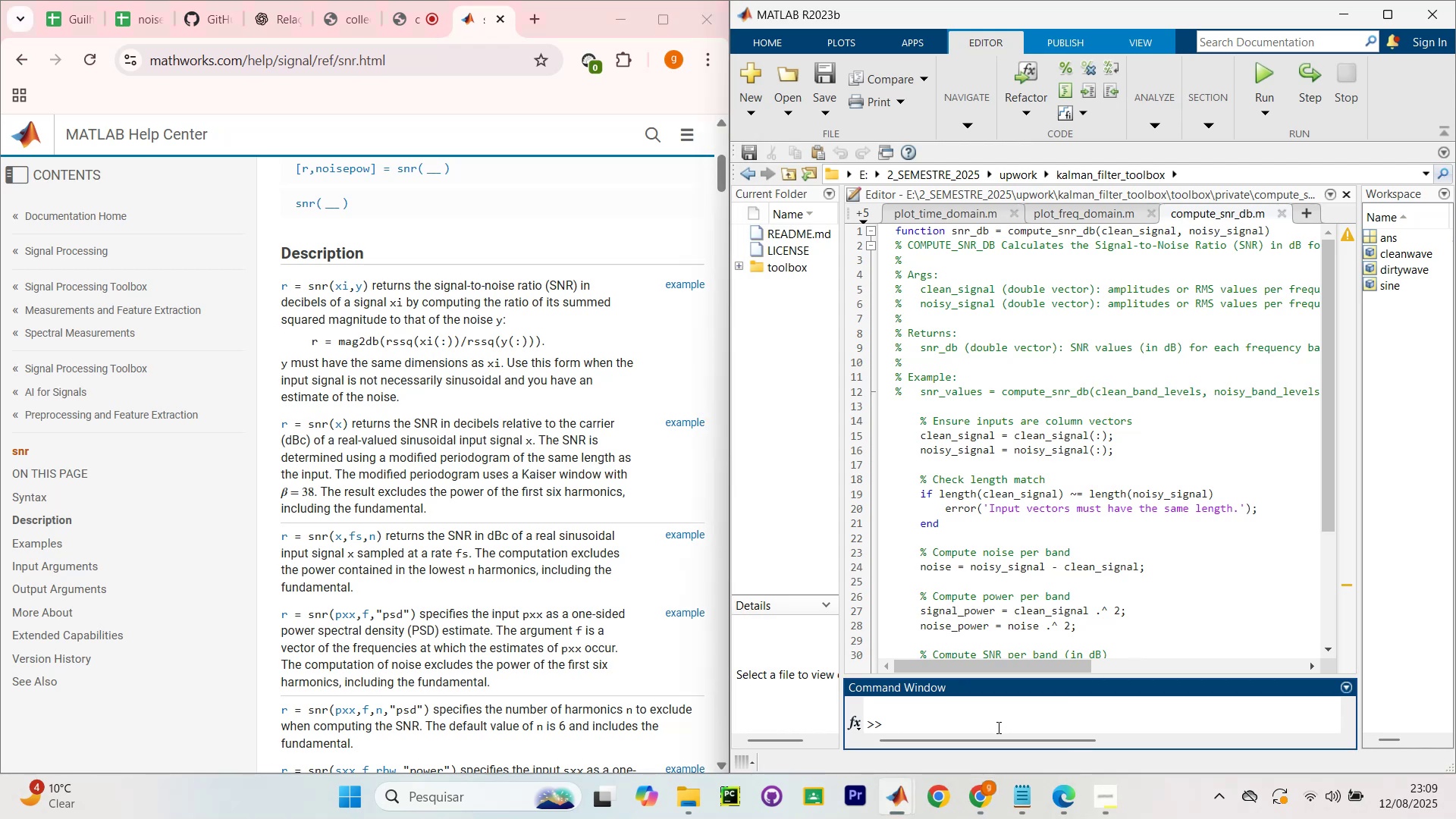 
type(snr()
 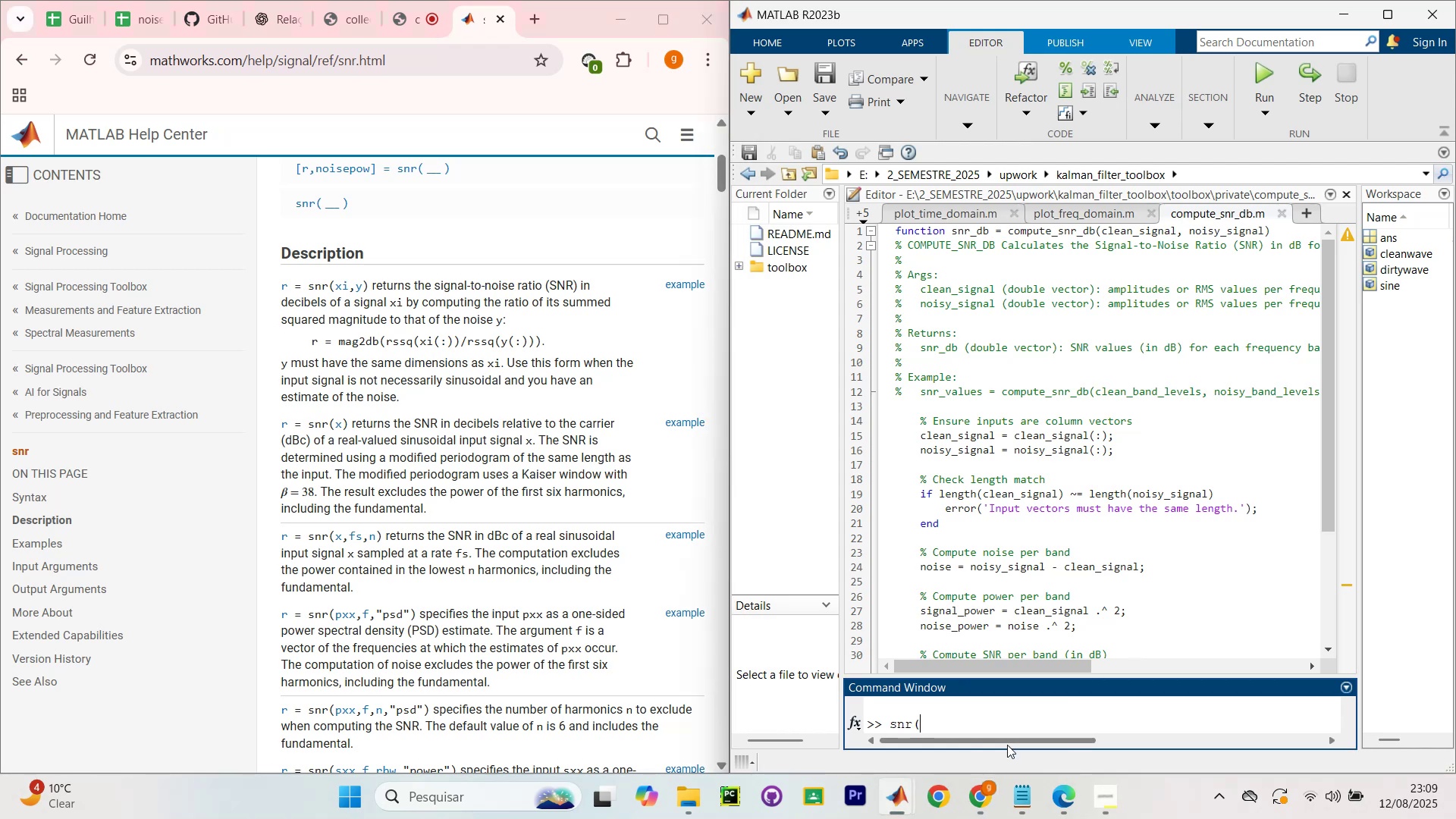 
key(Control+ControlLeft)
 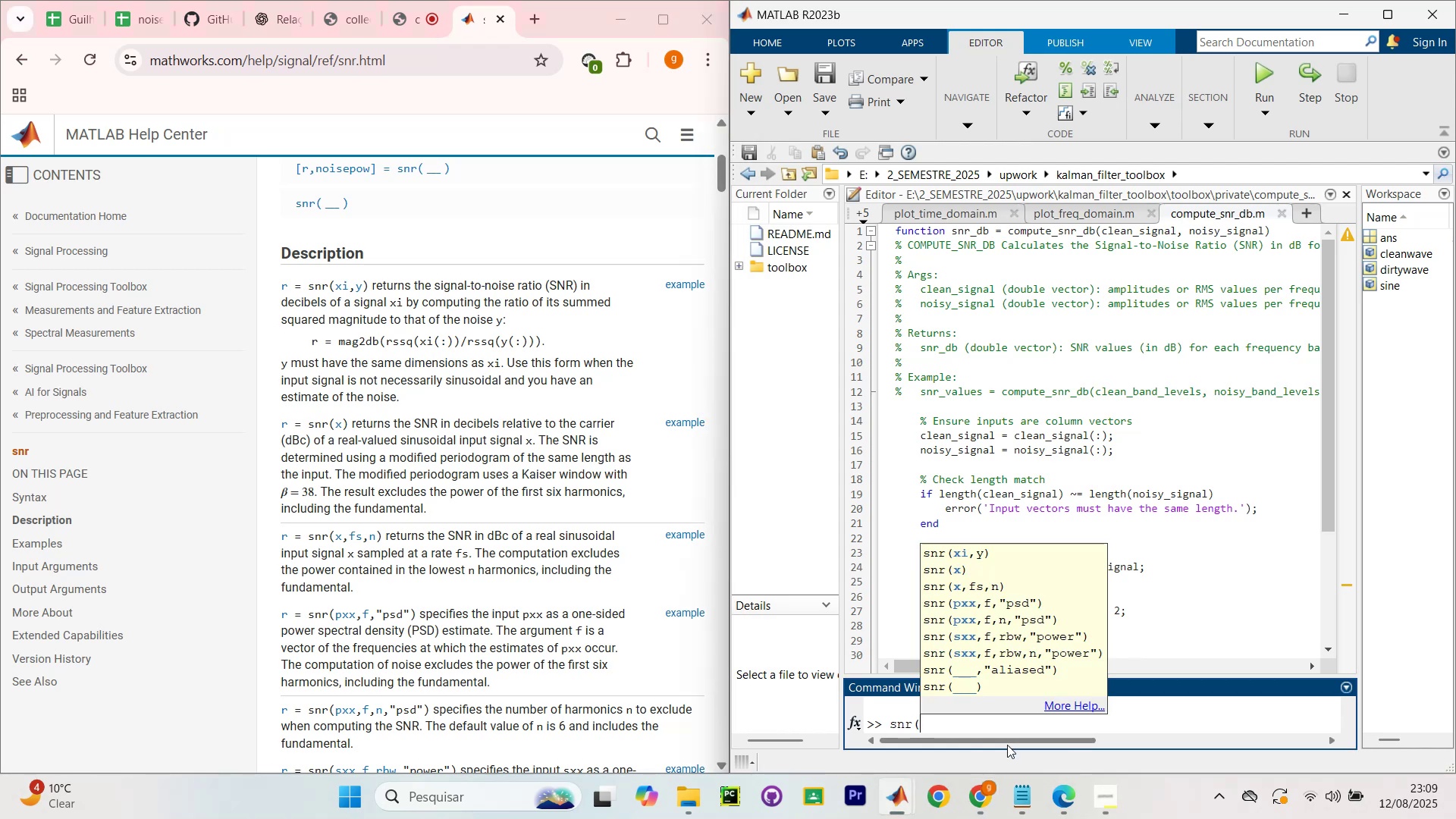 
key(Control+A)
 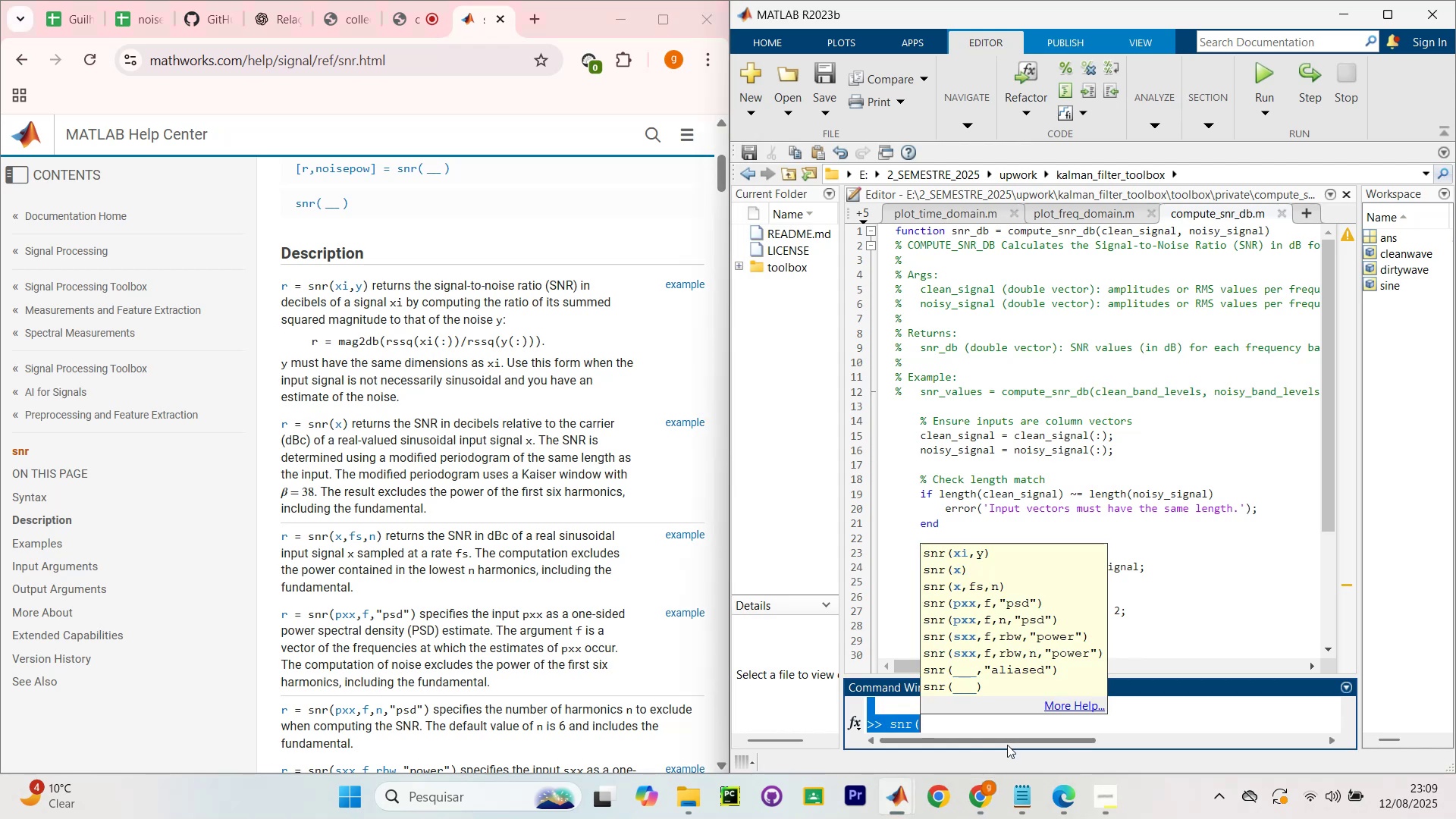 
key(Control+Backspace)
 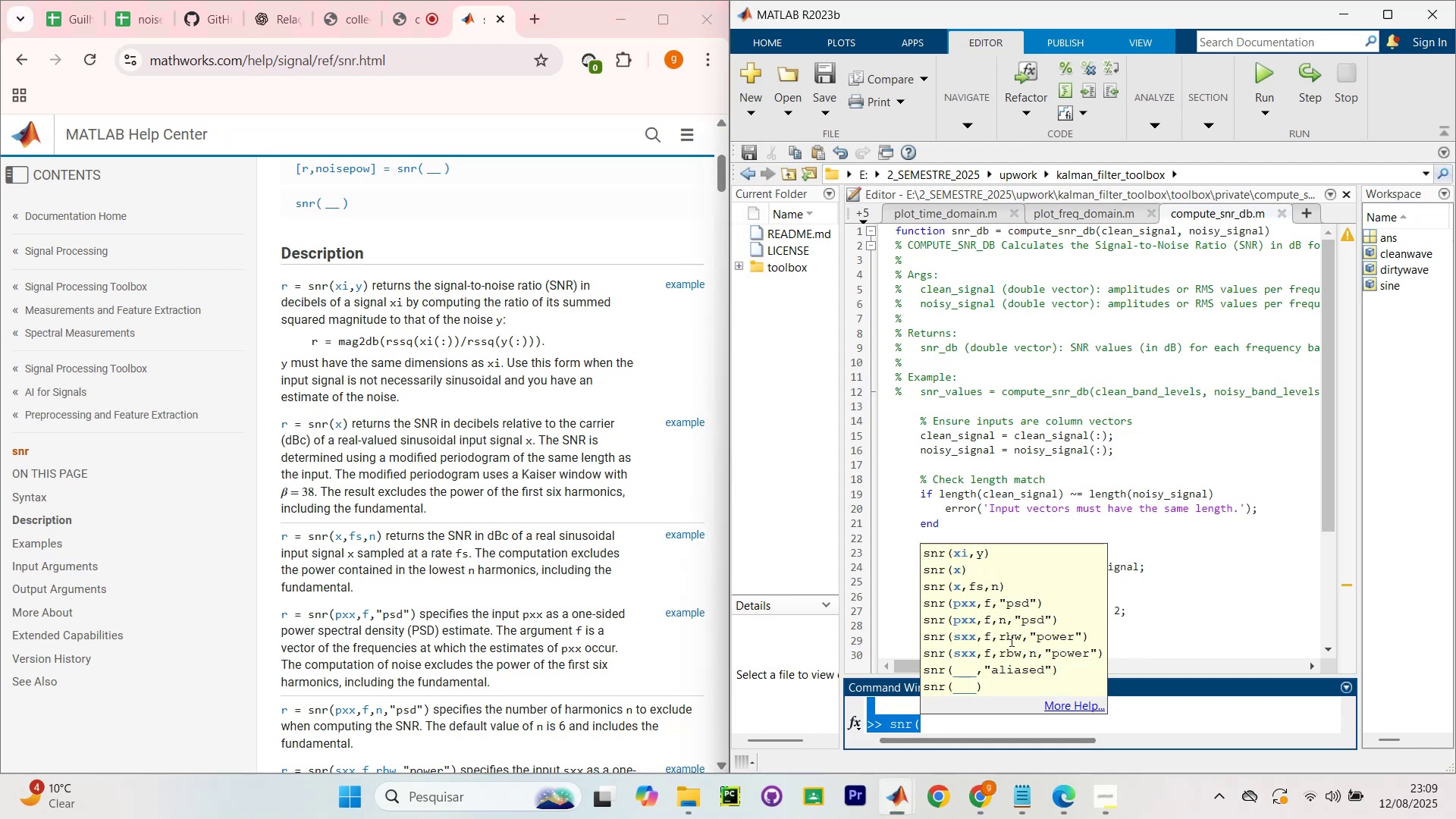 
left_click([1202, 511])
 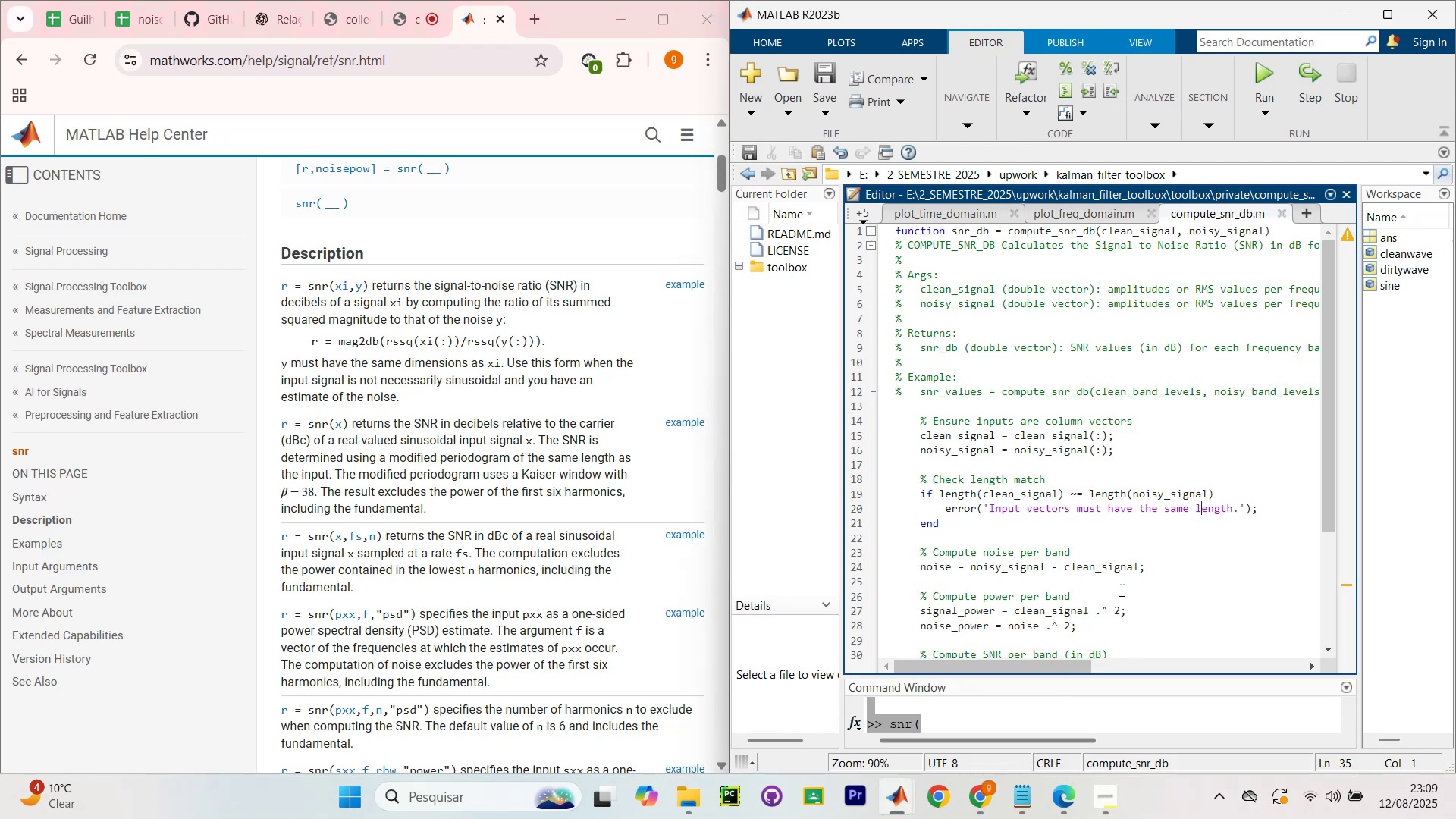 
scroll: coordinate [1073, 612], scroll_direction: down, amount: 13.0
 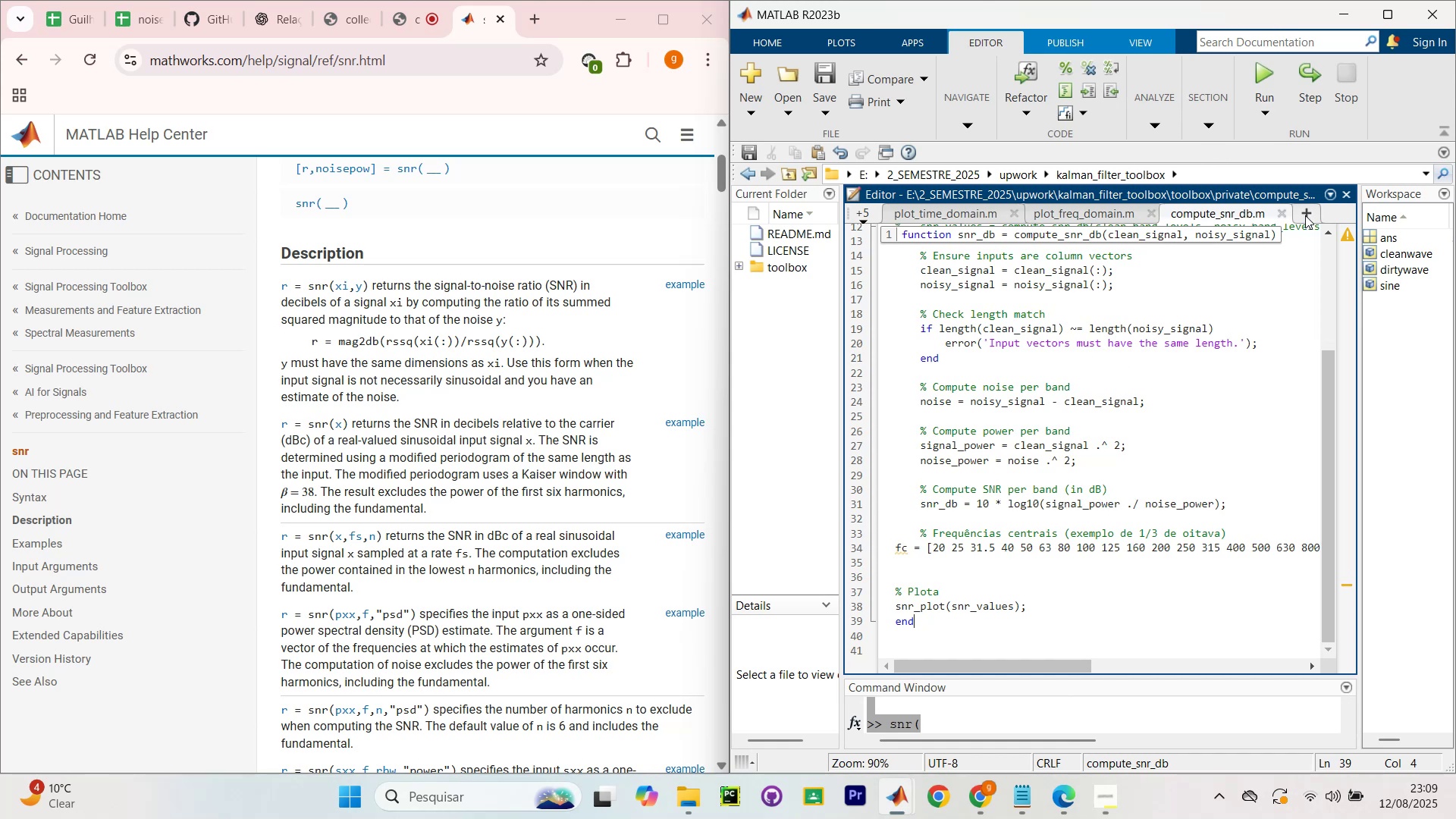 
key(Control+ControlLeft)
 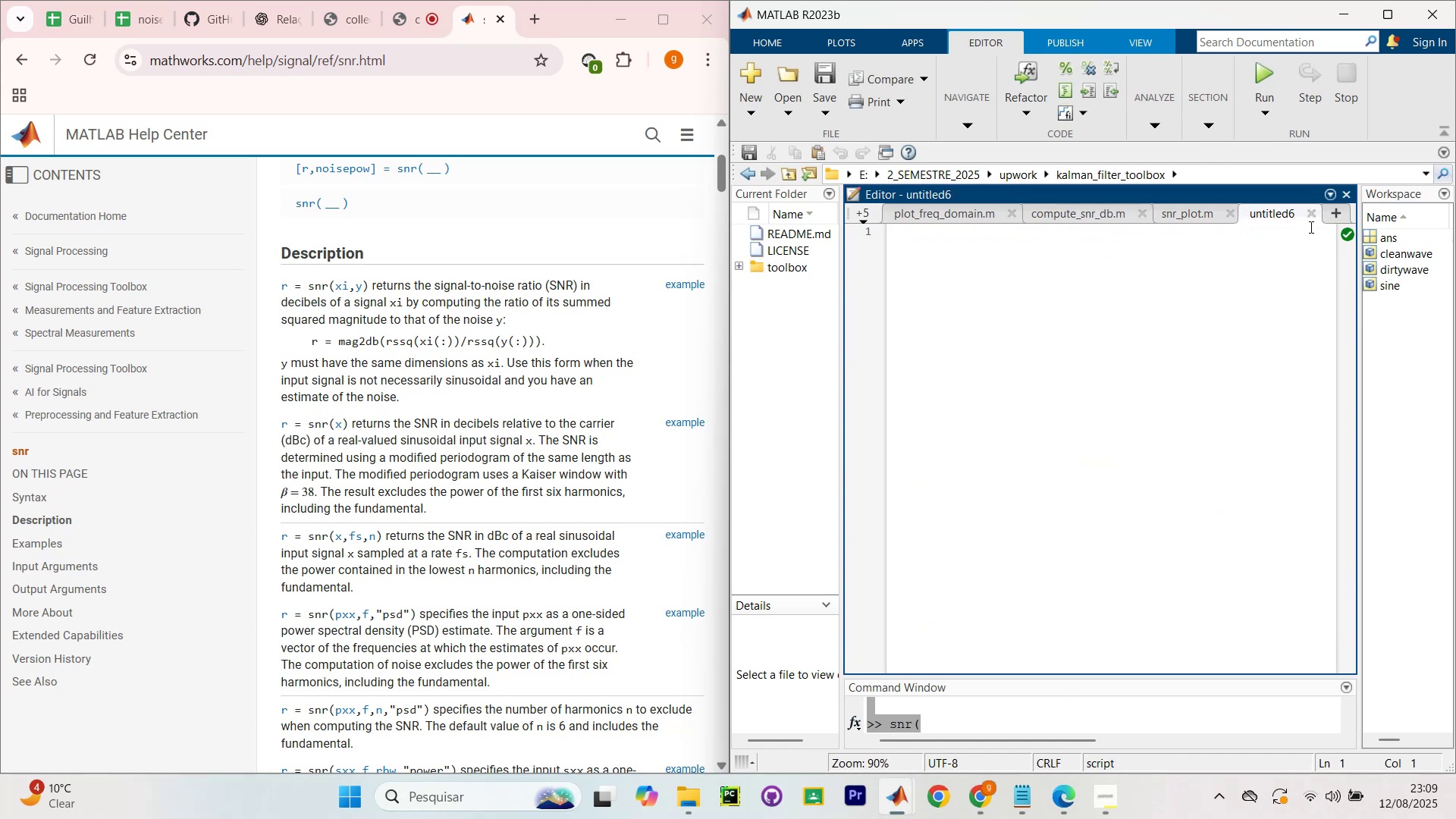 
left_click([1316, 218])
 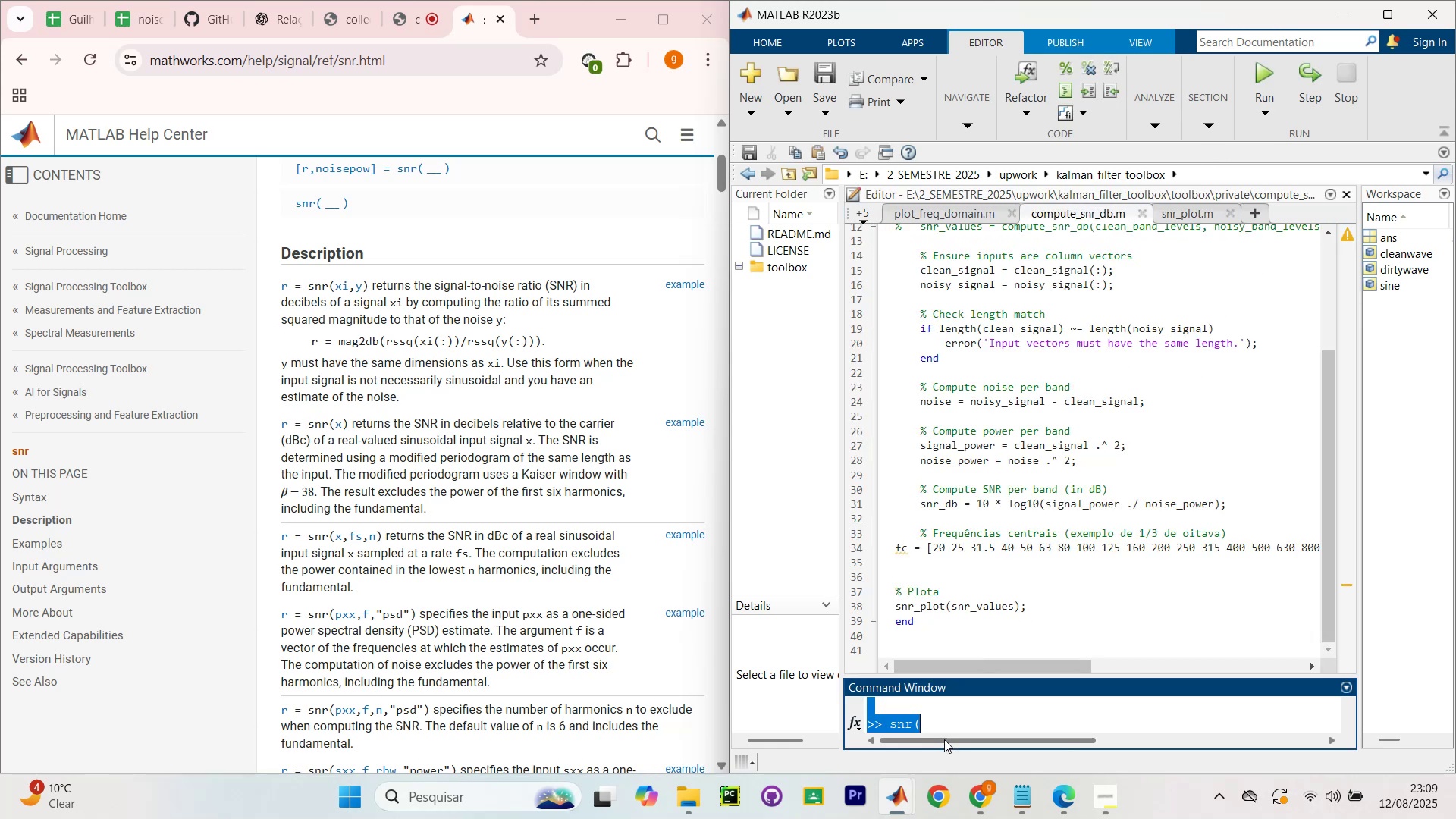 
double_click([955, 728])
 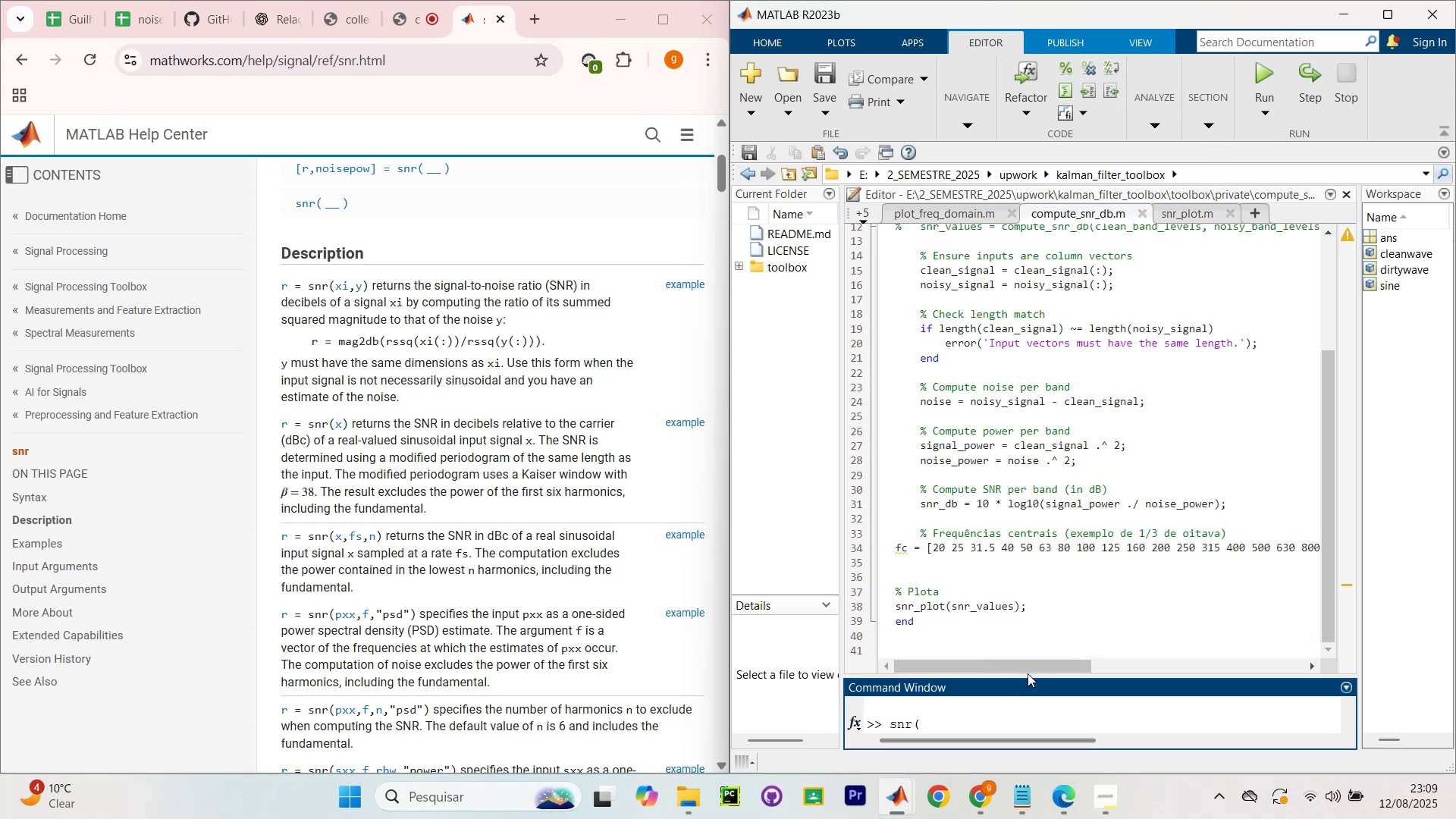 
type(cle)
key(Backspace)
key(Backspace)
key(Backspace)
type(`cleanwave.wav.)
key(Backspace)
type(``)
key(Backspace)
type(,`noisy.wav`)
key(Backspace)
key(Backspace)
key(Backspace)
key(Backspace)
key(Backspace)
type(wave.wav`))
 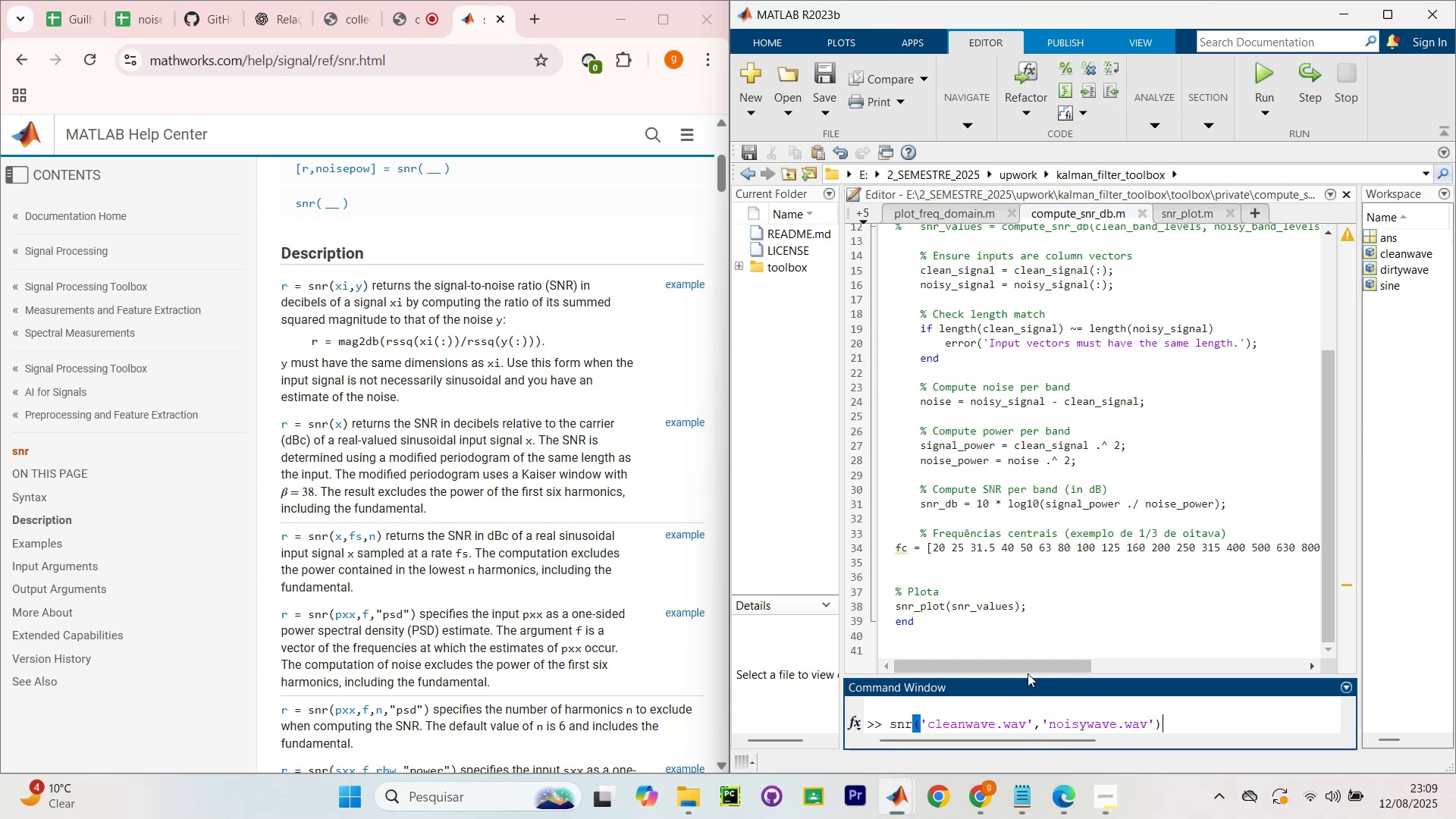 
 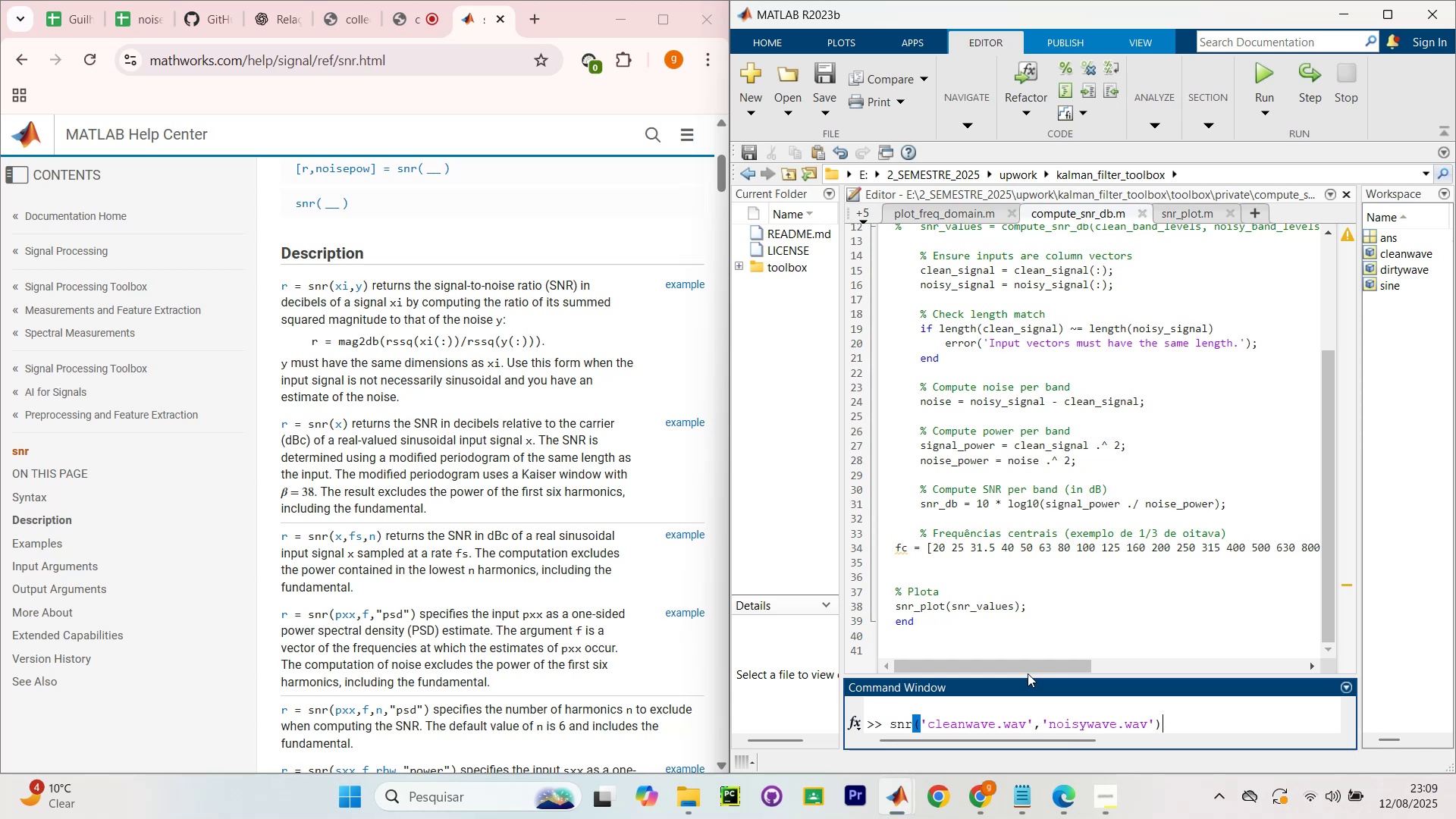 
key(Enter)
 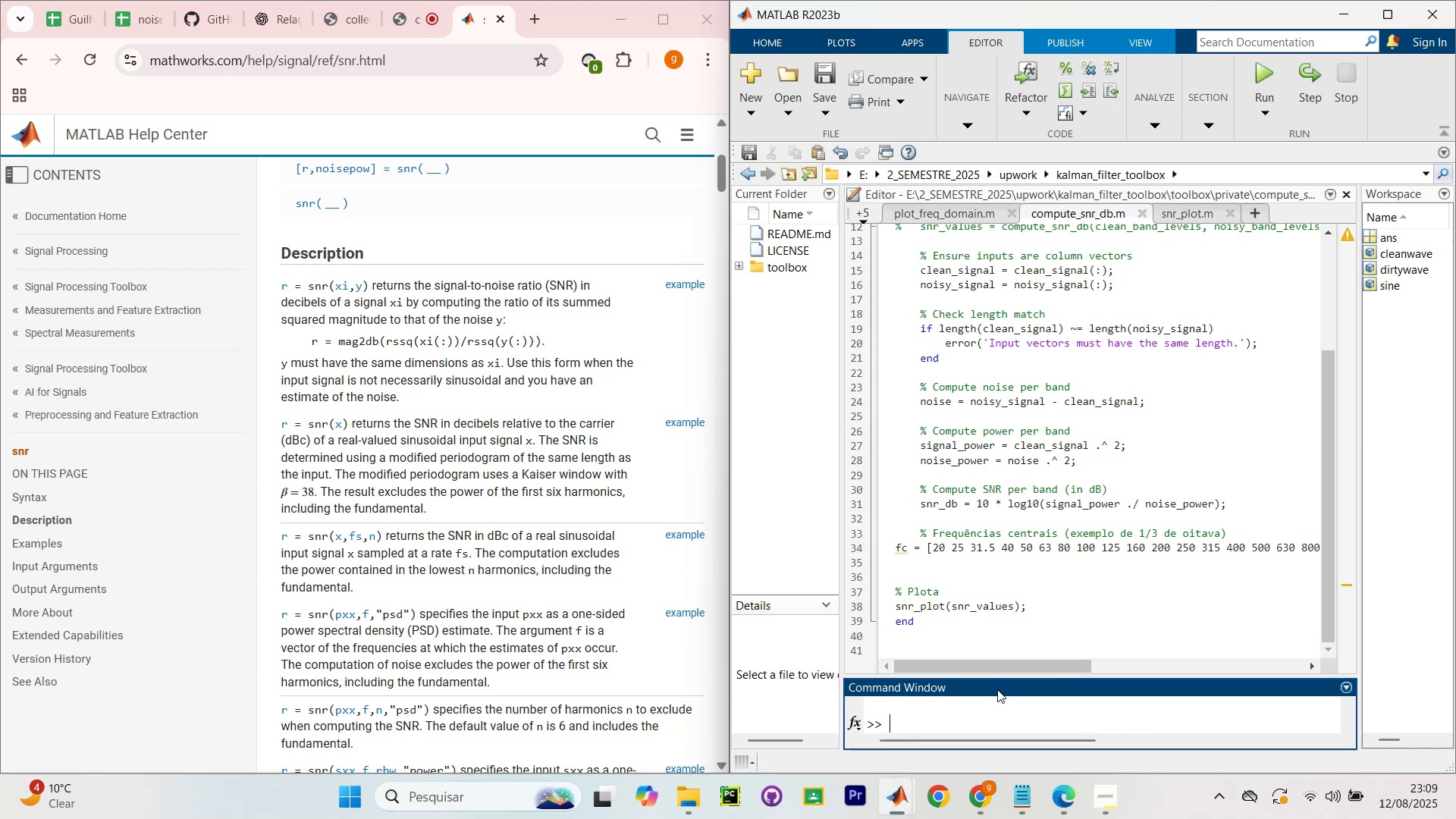 
left_click_drag(start_coordinate=[1002, 677], to_coordinate=[997, 547])
 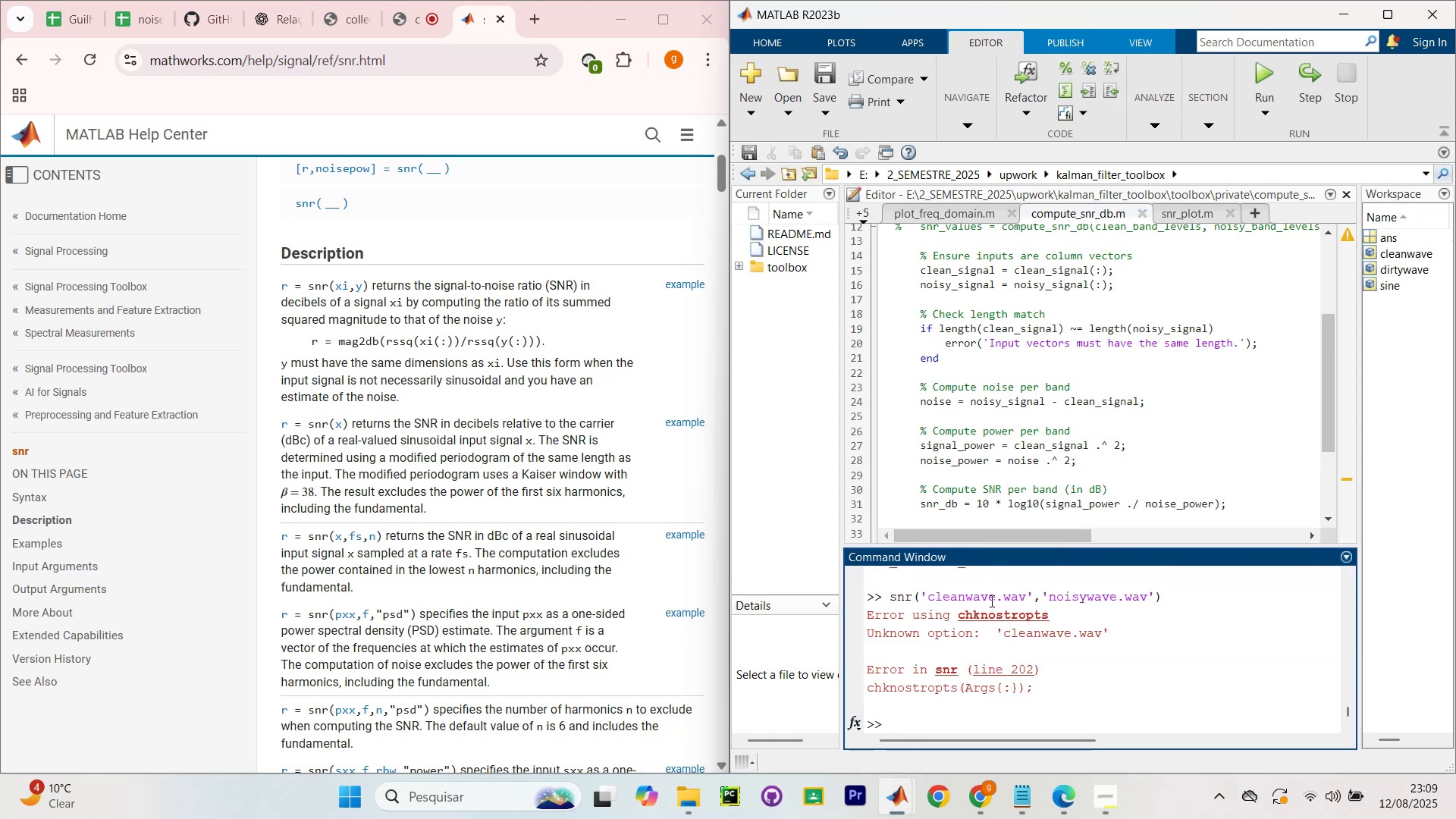 
scroll: coordinate [996, 622], scroll_direction: up, amount: 1.0
 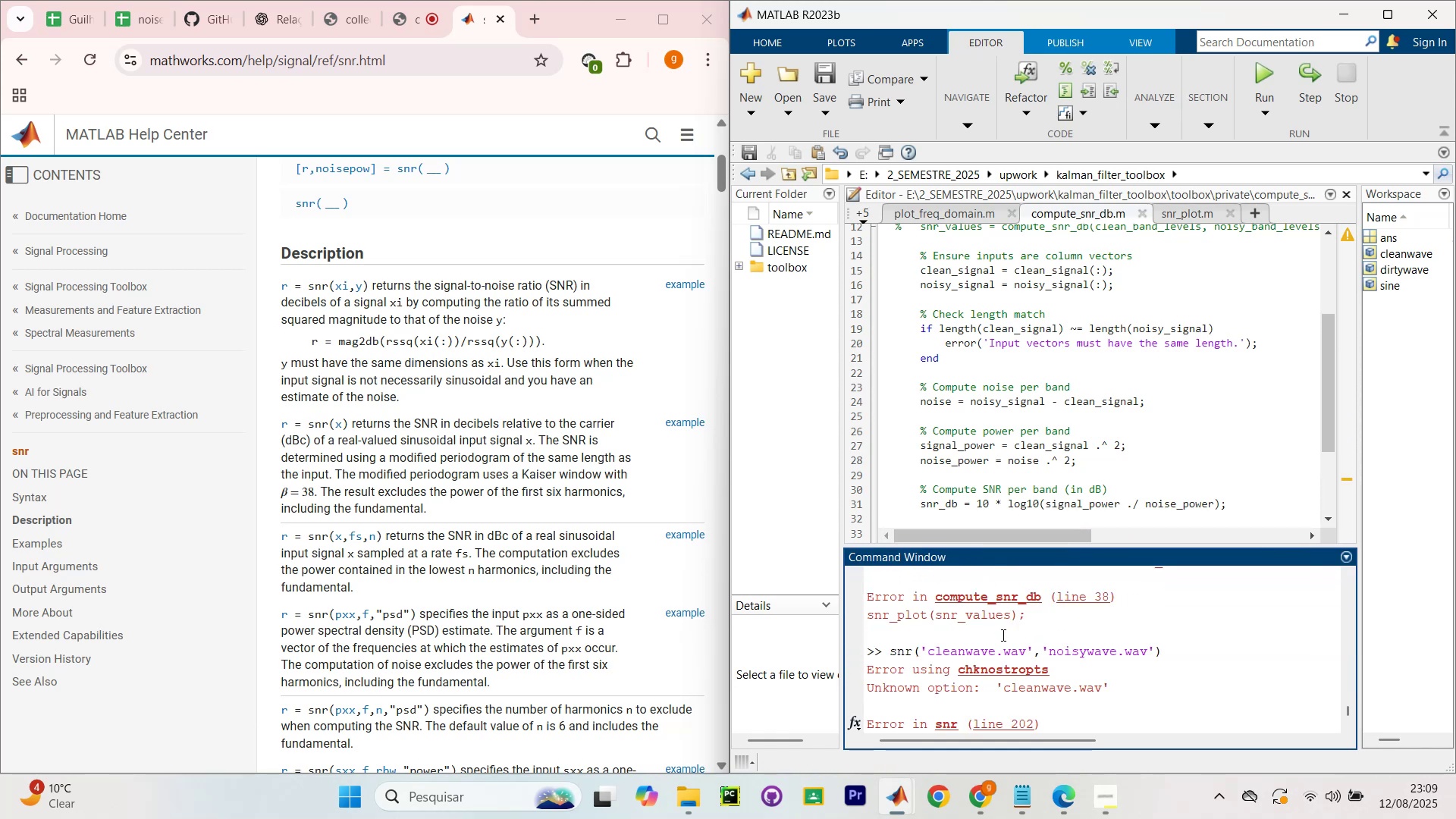 
scroll: coordinate [1008, 632], scroll_direction: down, amount: 2.0
 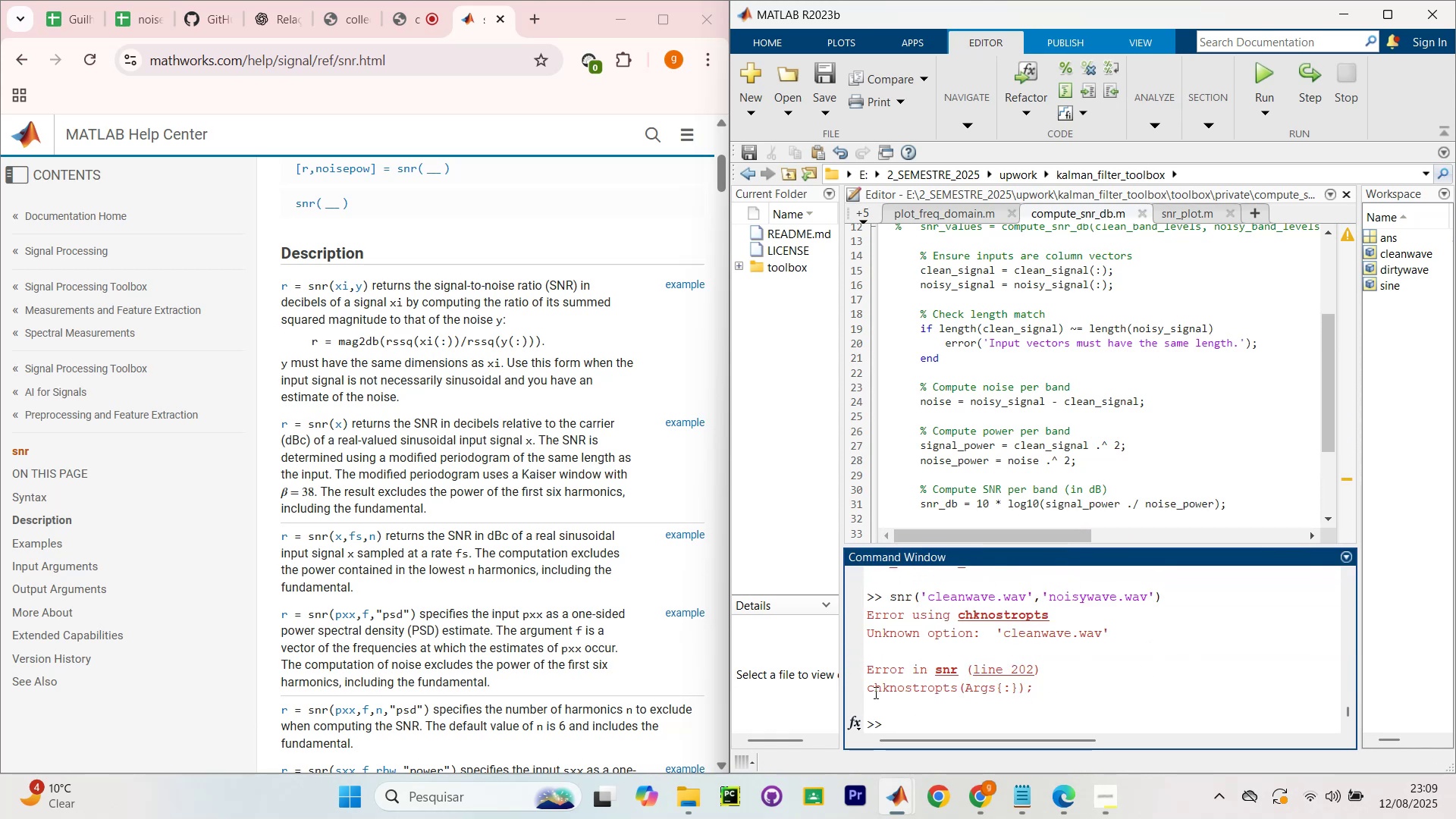 
wait(5.91)
 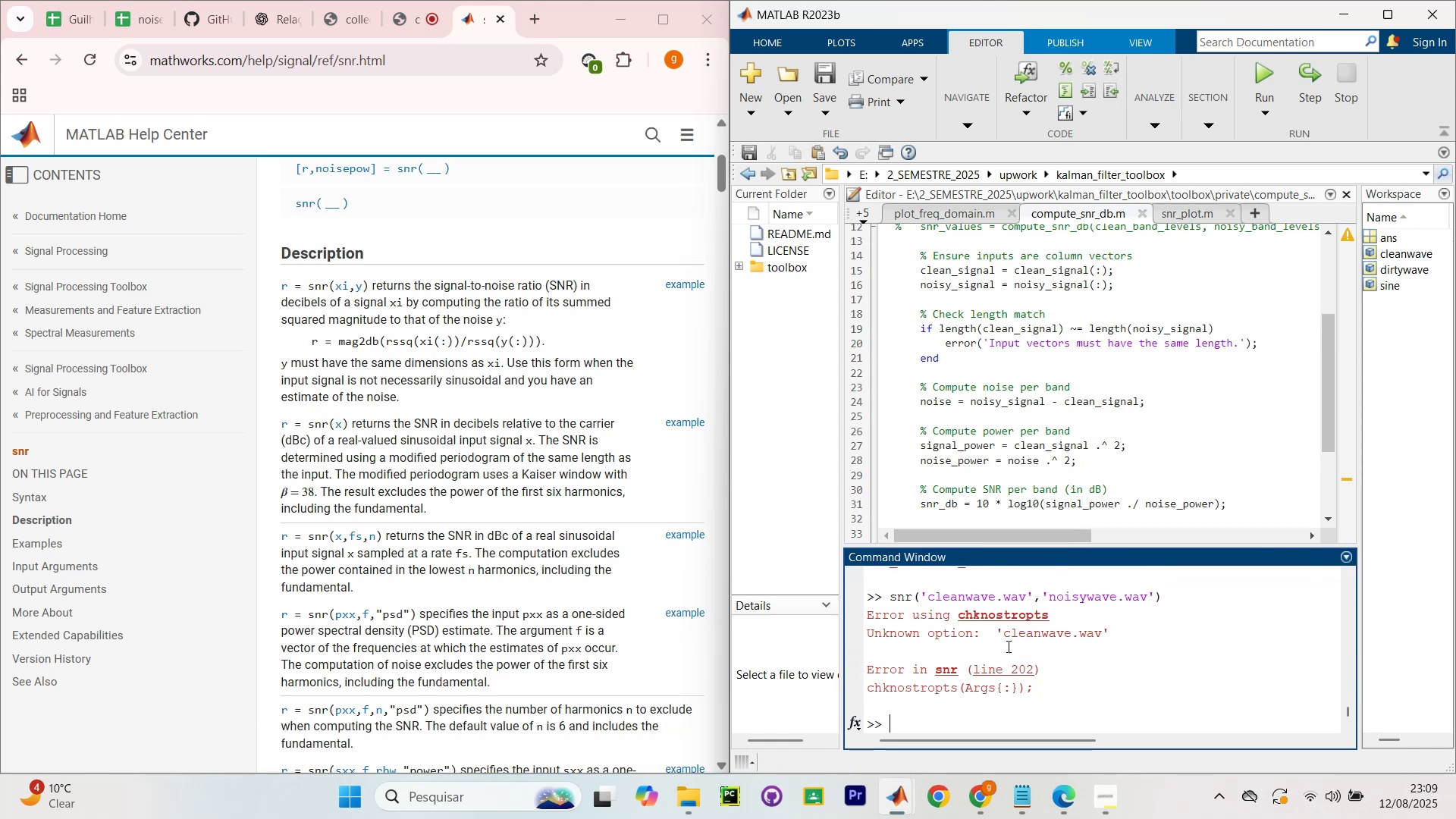 
scroll: coordinate [956, 469], scroll_direction: down, amount: 13.0
 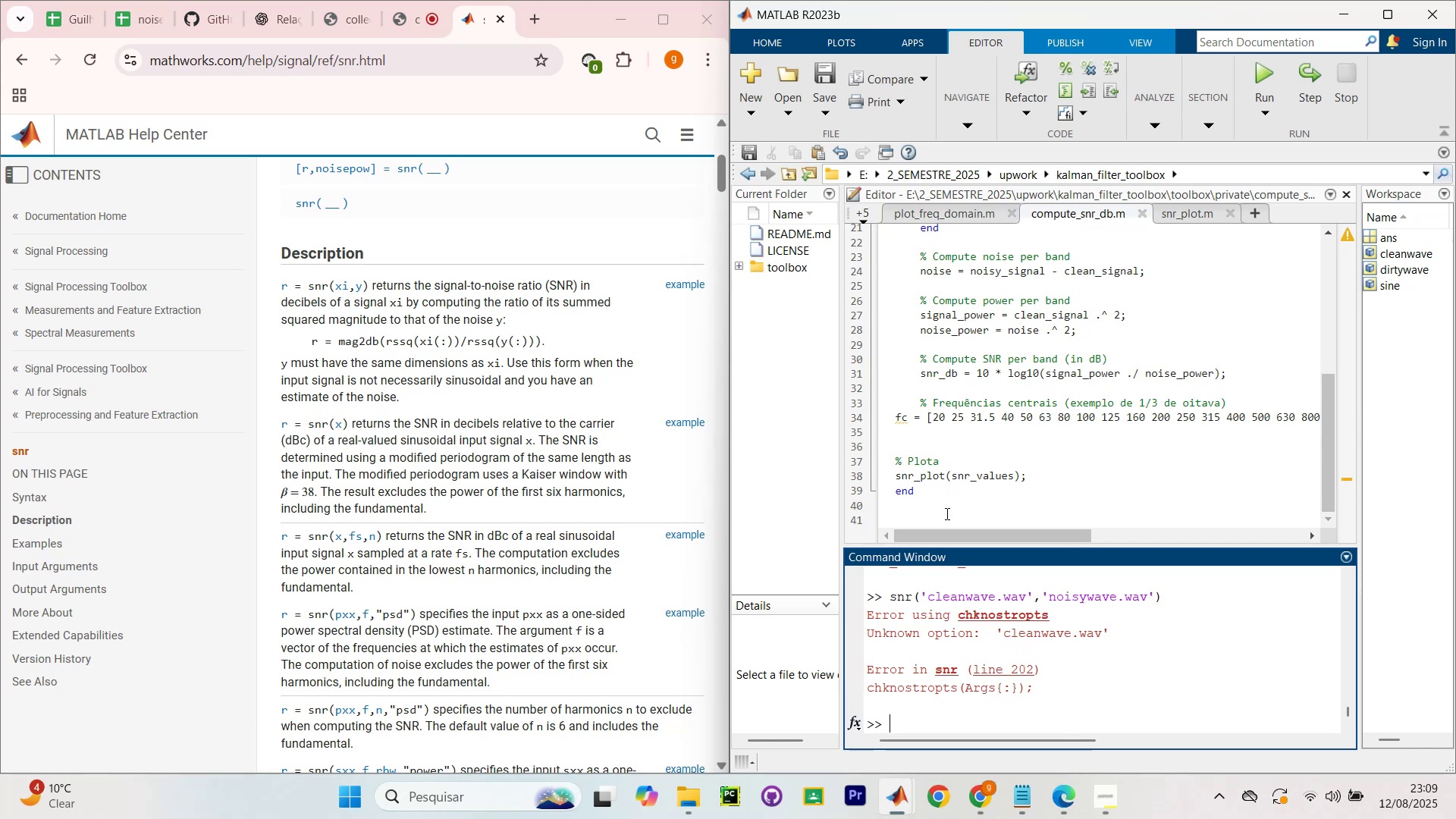 
scroll: coordinate [995, 643], scroll_direction: up, amount: 2.0
 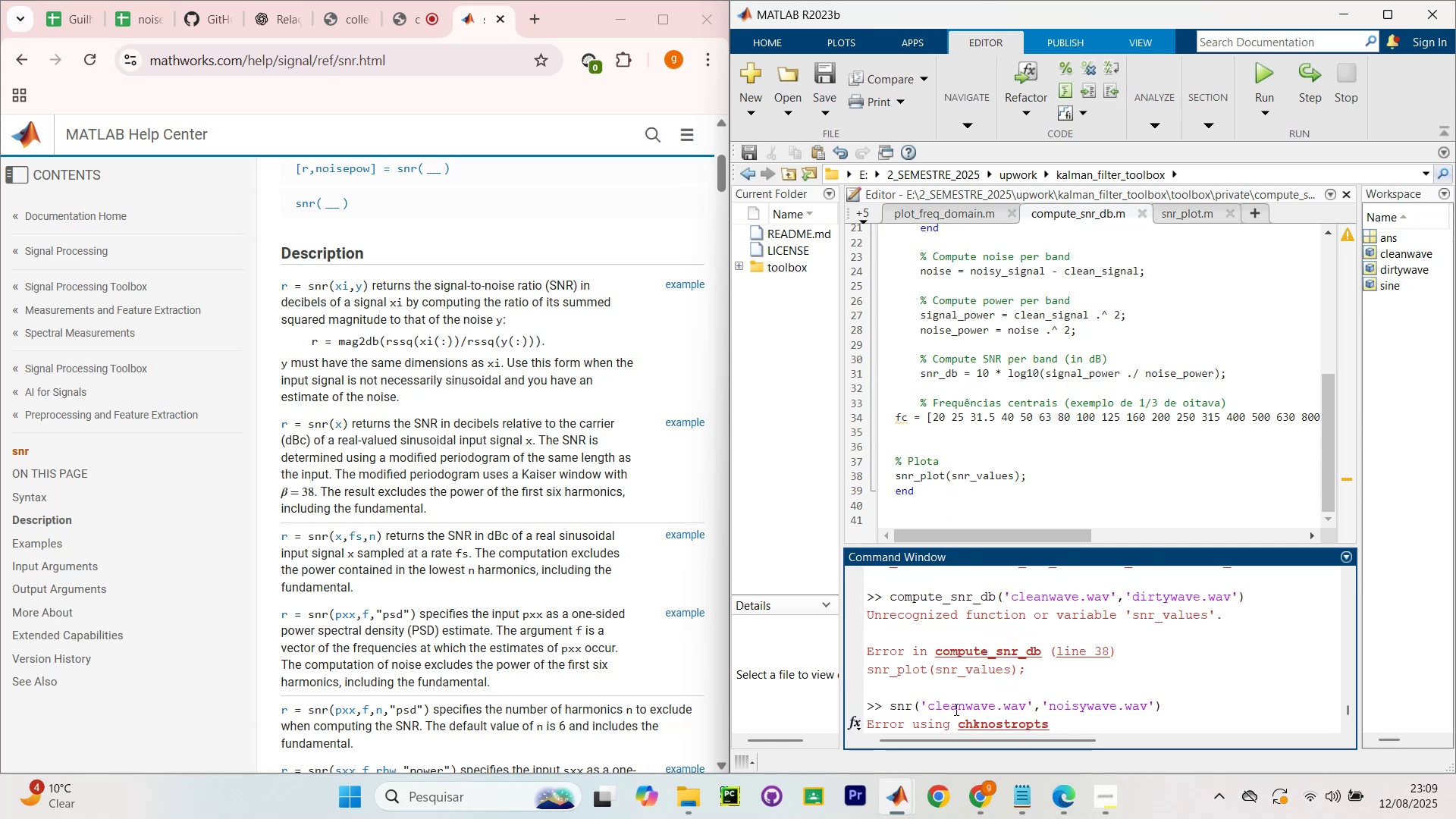 
left_click_drag(start_coordinate=[931, 701], to_coordinate=[1032, 714])
 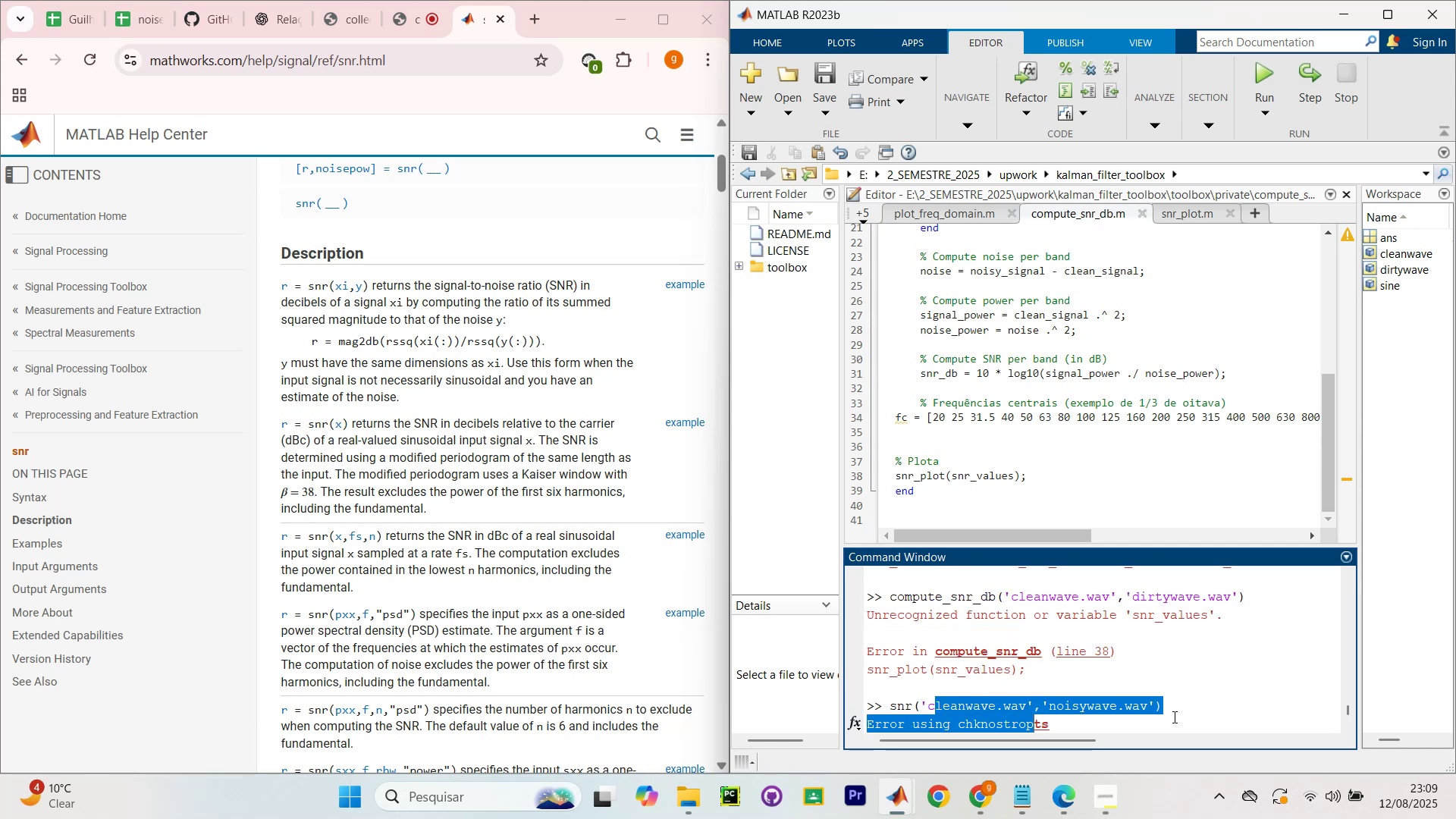 
left_click([1176, 716])
 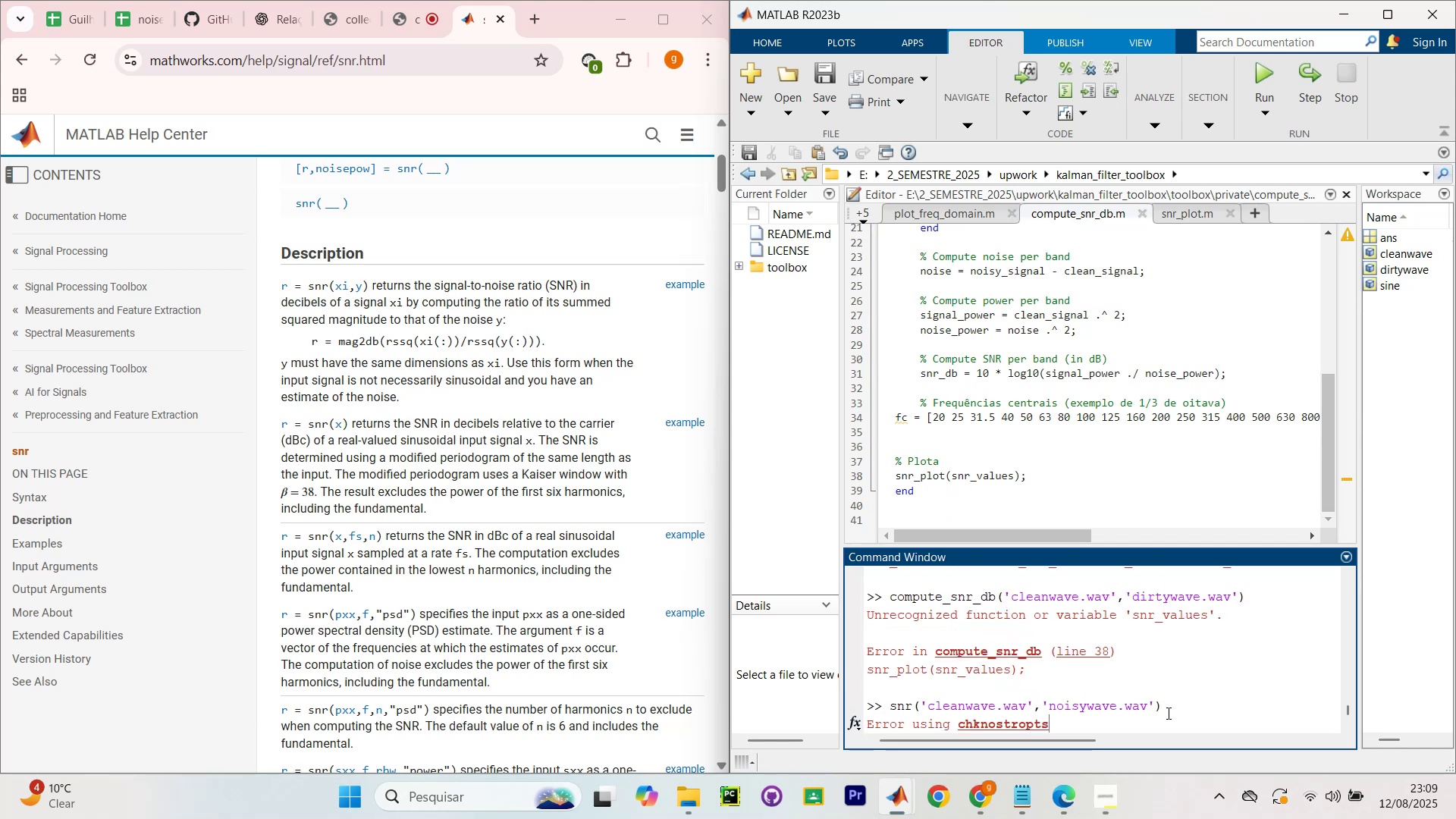 
scroll: coordinate [1164, 713], scroll_direction: down, amount: 3.0
 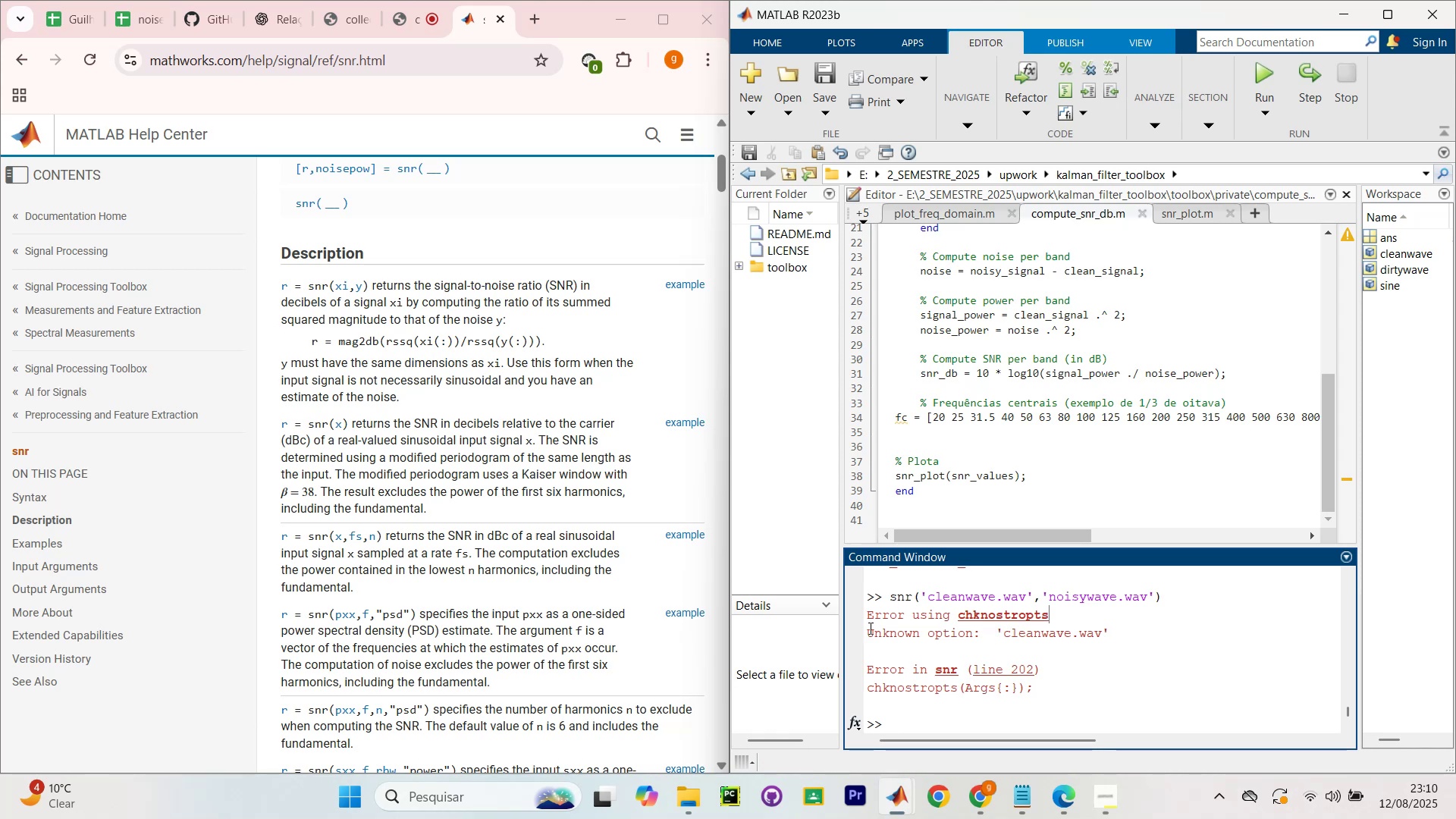 
wait(6.26)
 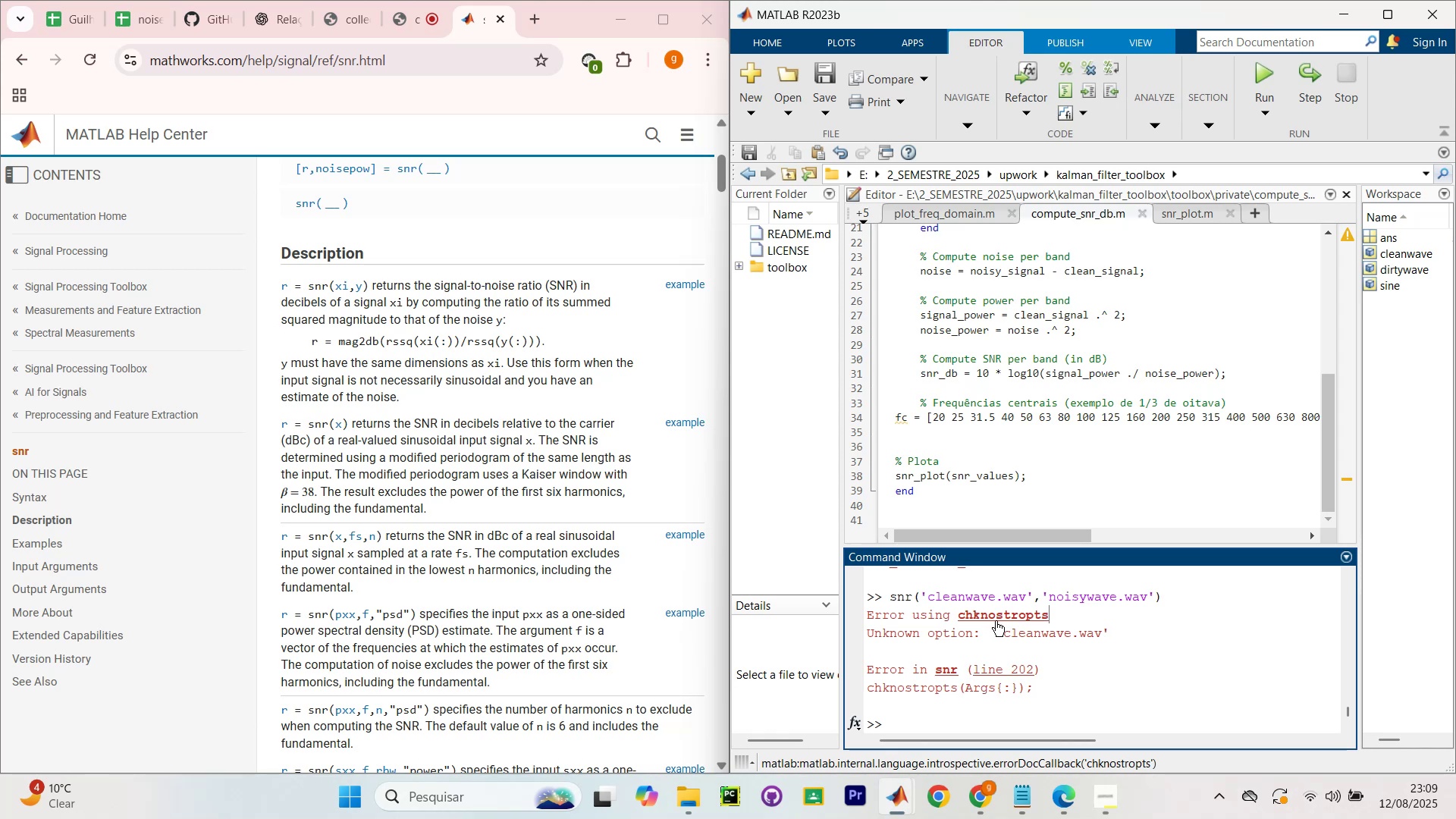 
scroll: coordinate [1011, 453], scroll_direction: down, amount: 6.0
 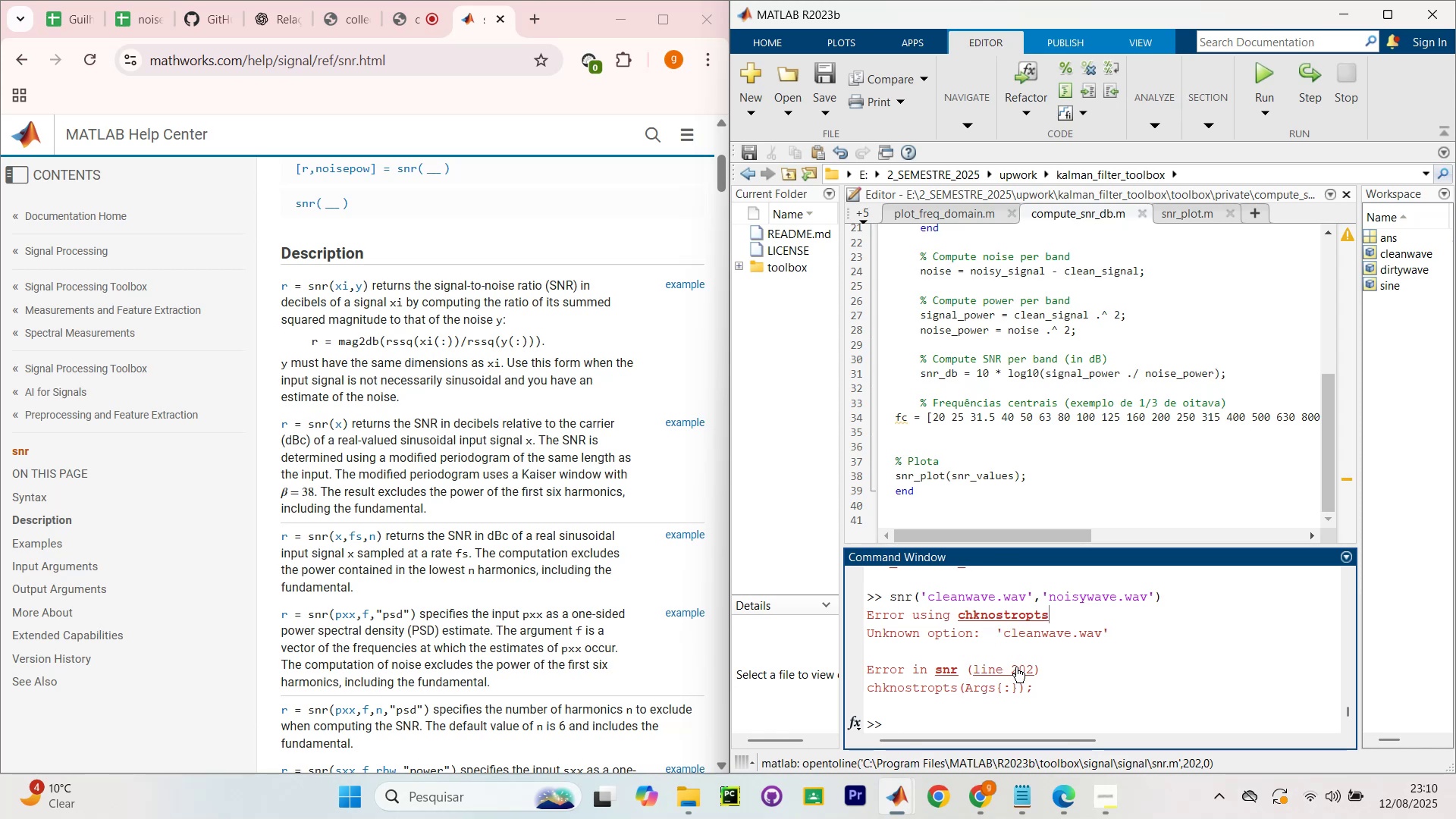 
left_click([1016, 672])
 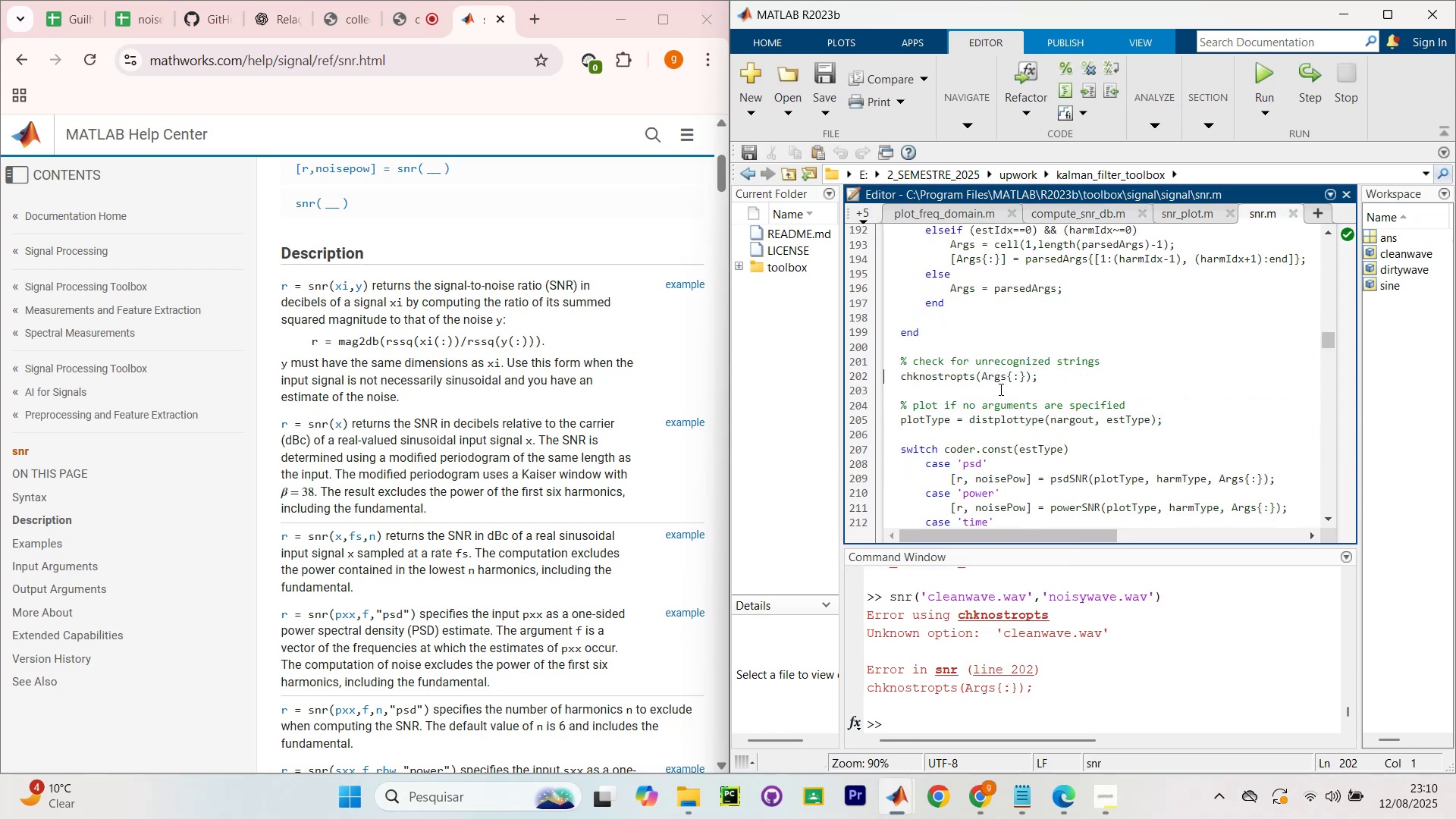 
left_click_drag(start_coordinate=[921, 405], to_coordinate=[1114, 401])
 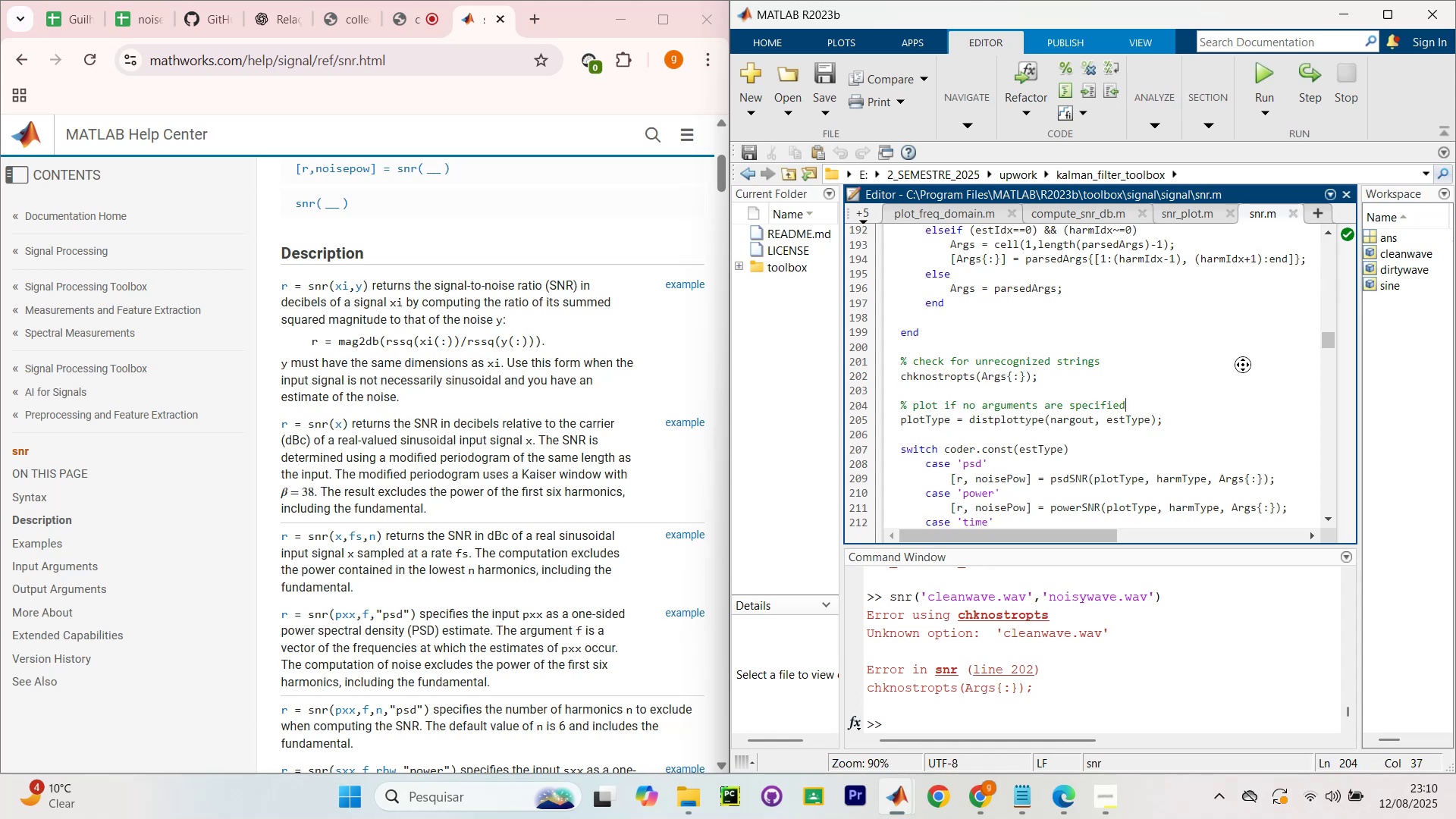 
wait(5.56)
 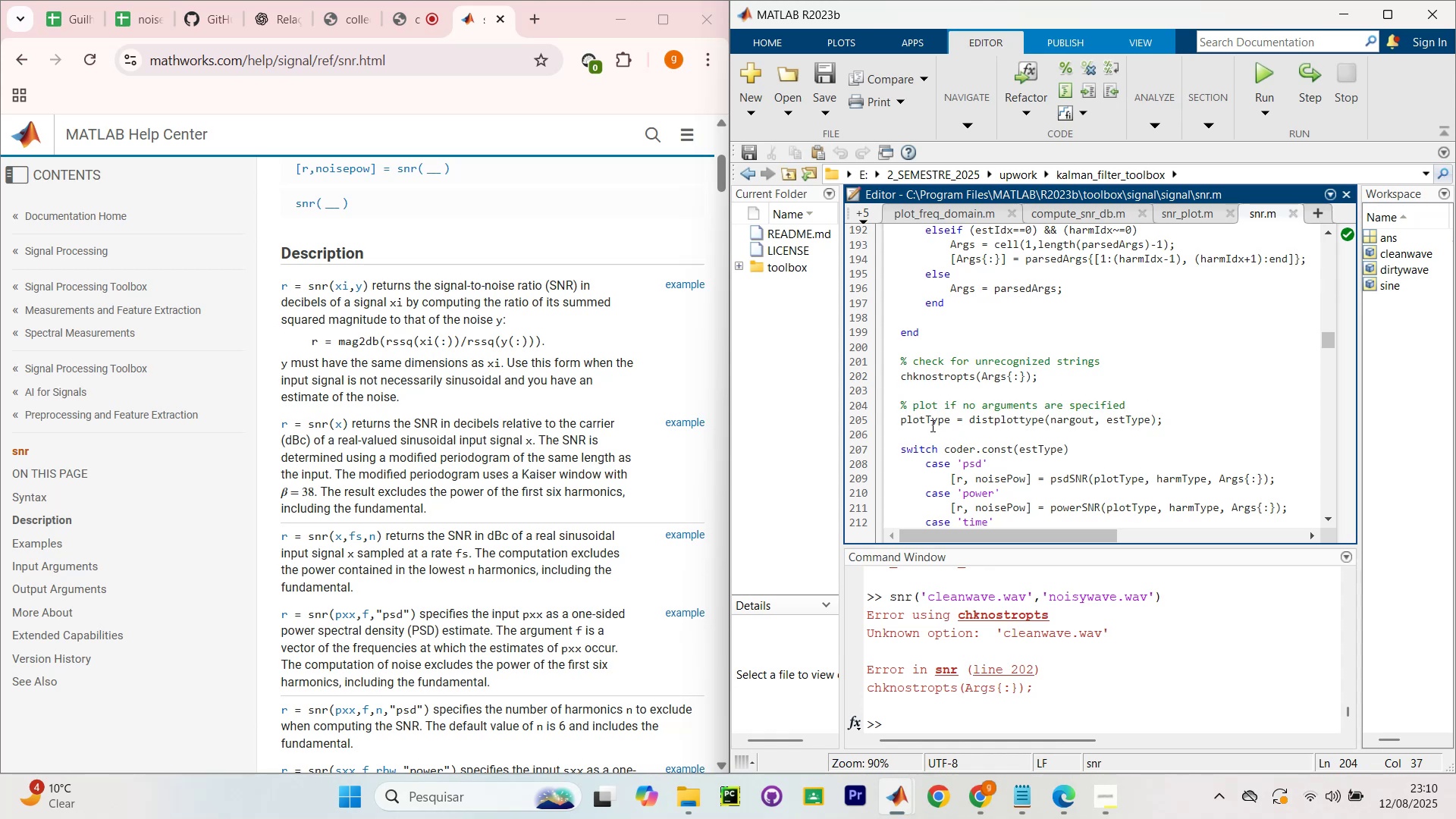 
scroll: coordinate [1244, 389], scroll_direction: up, amount: 1.0
 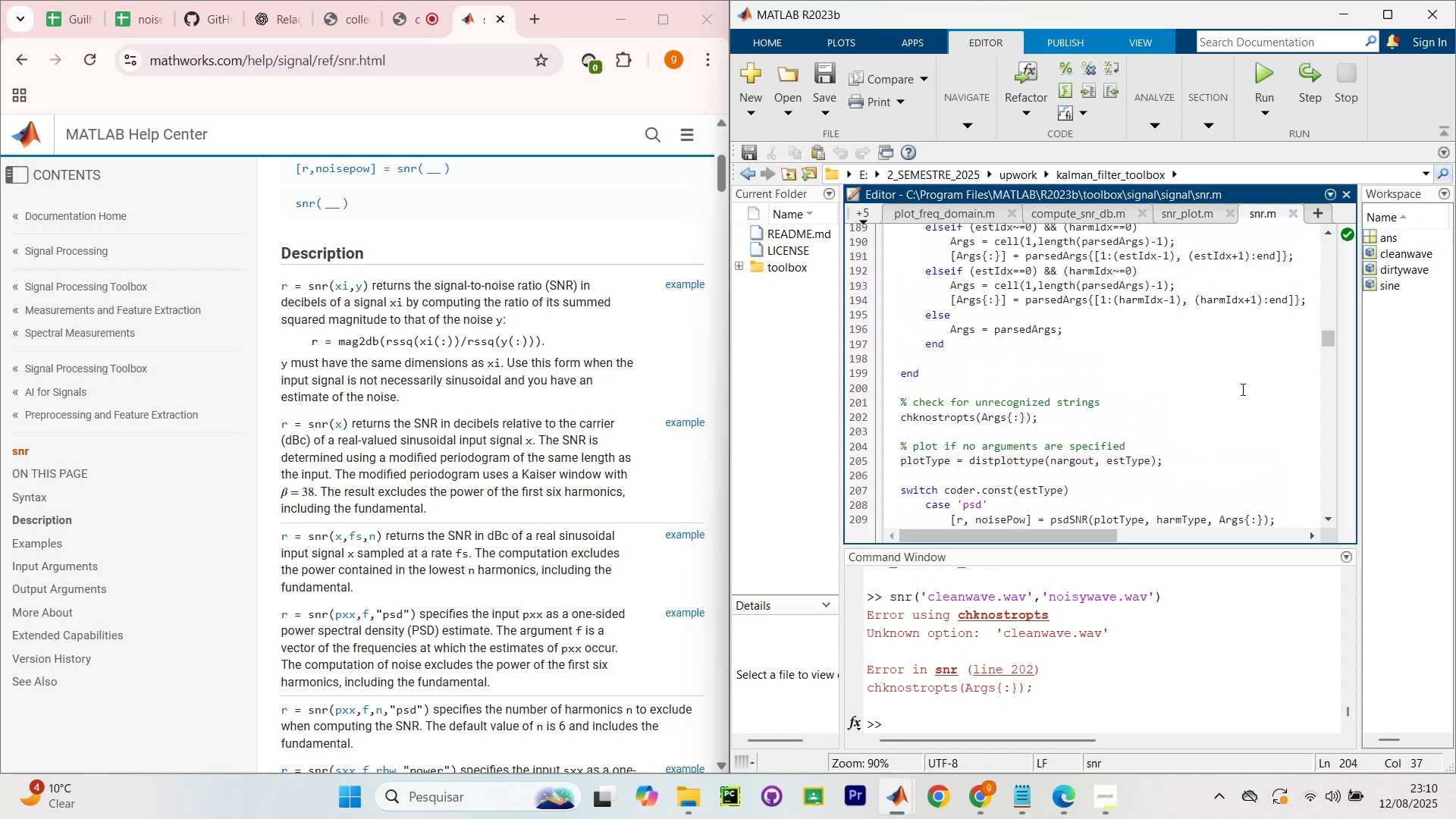 
scroll: coordinate [1240, 395], scroll_direction: down, amount: 2.0
 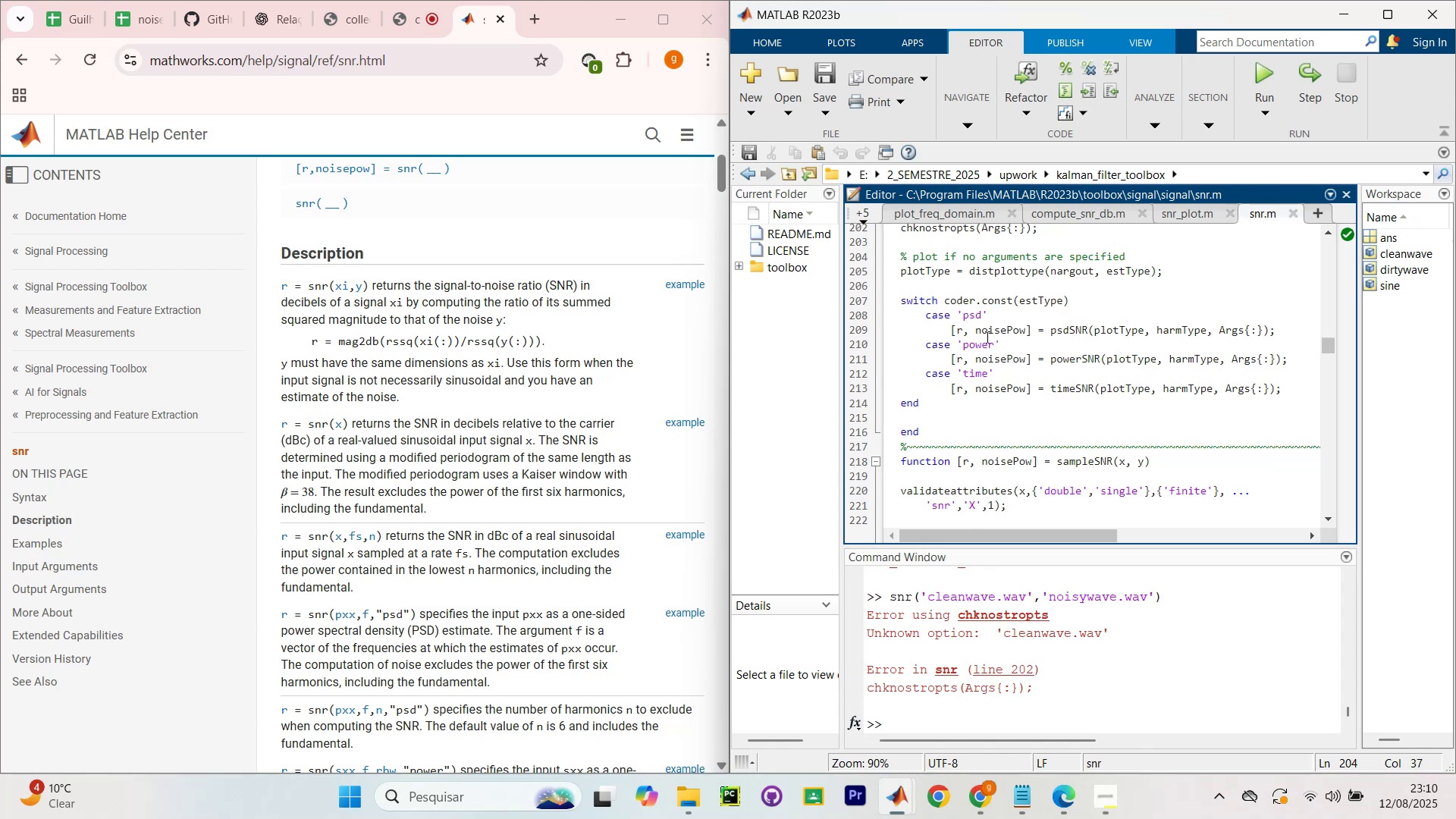 
scroll: coordinate [1020, 319], scroll_direction: up, amount: 40.0
 